 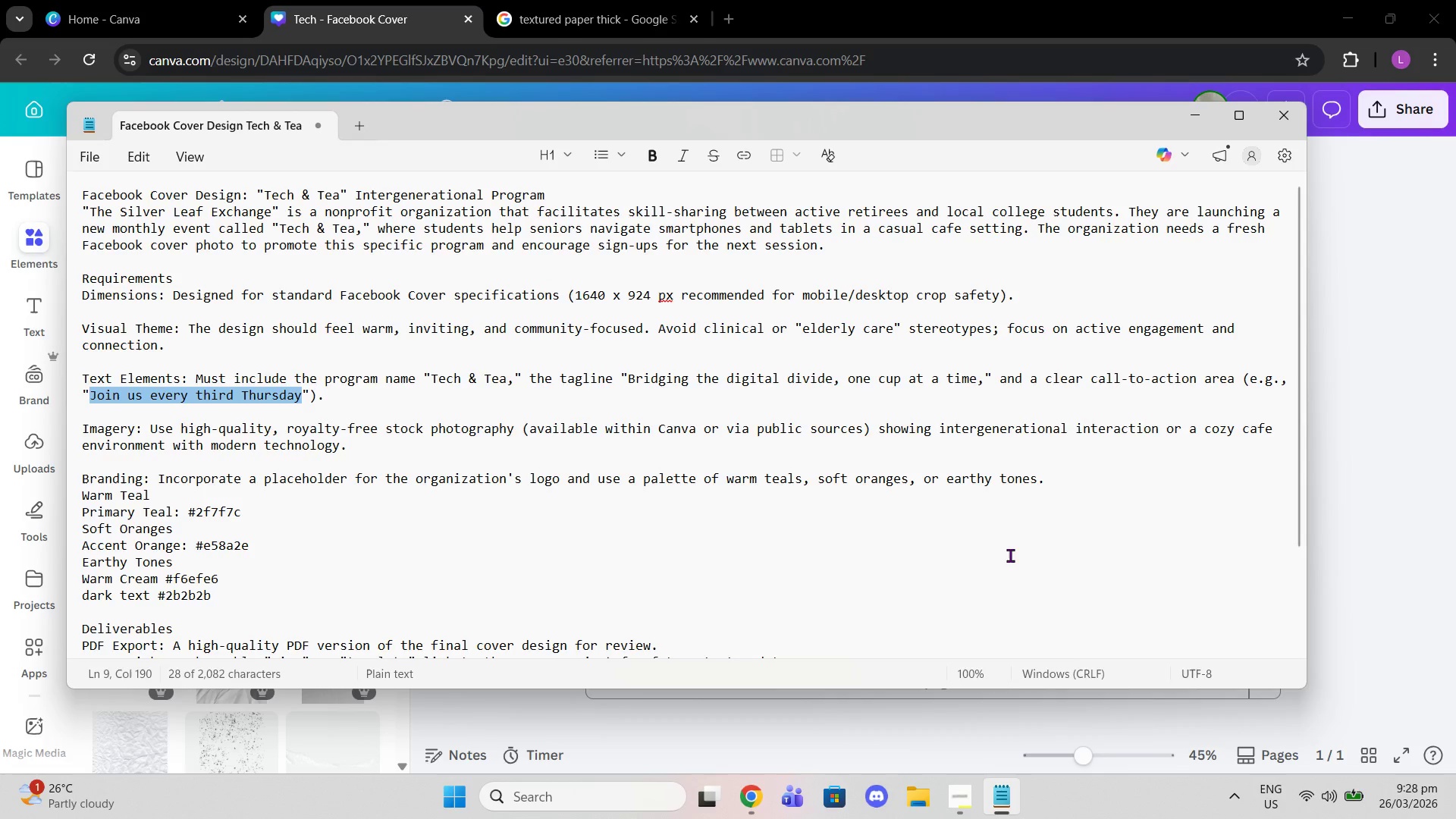 
left_click([1341, 532])
 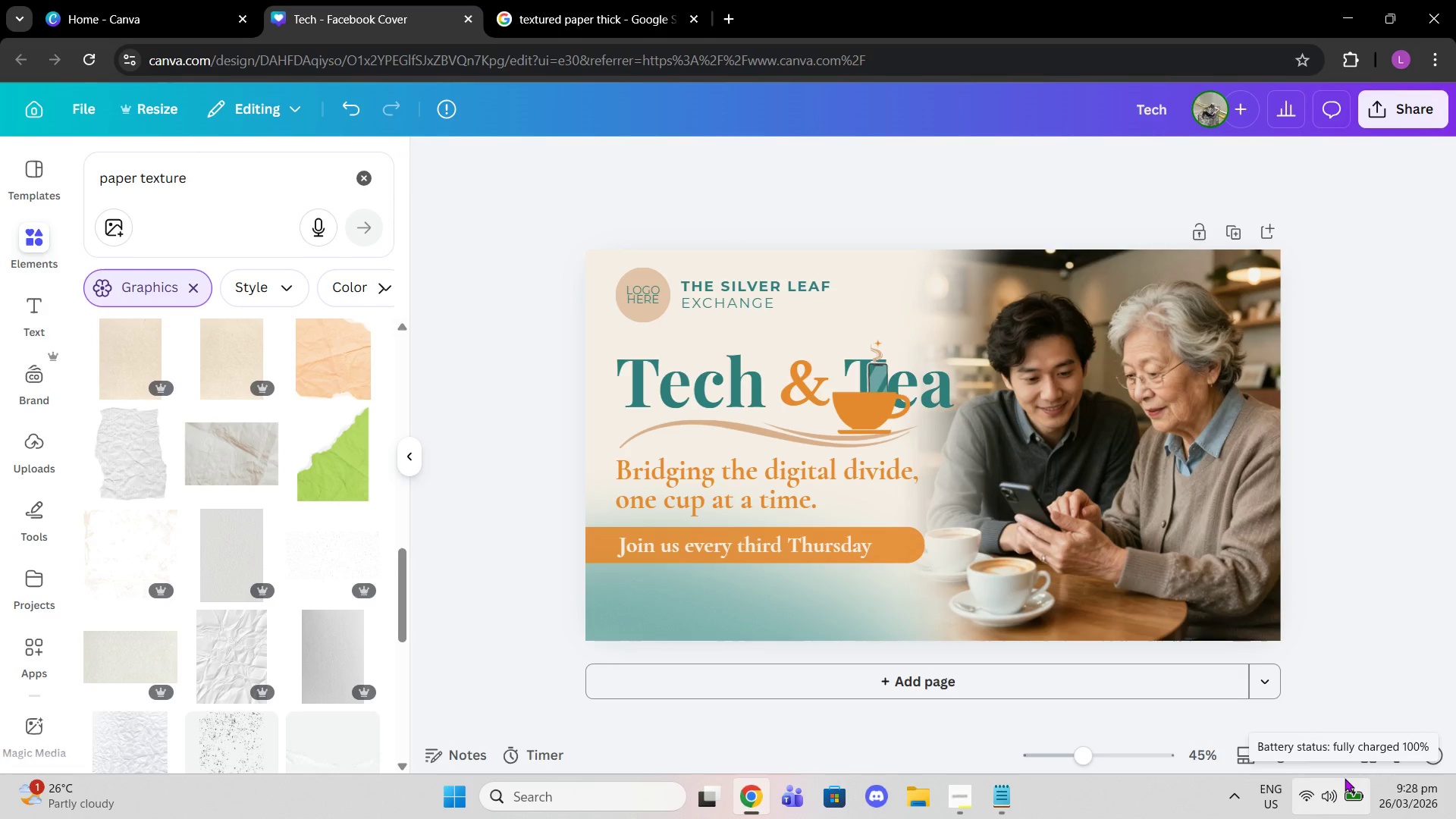 
wait(6.42)
 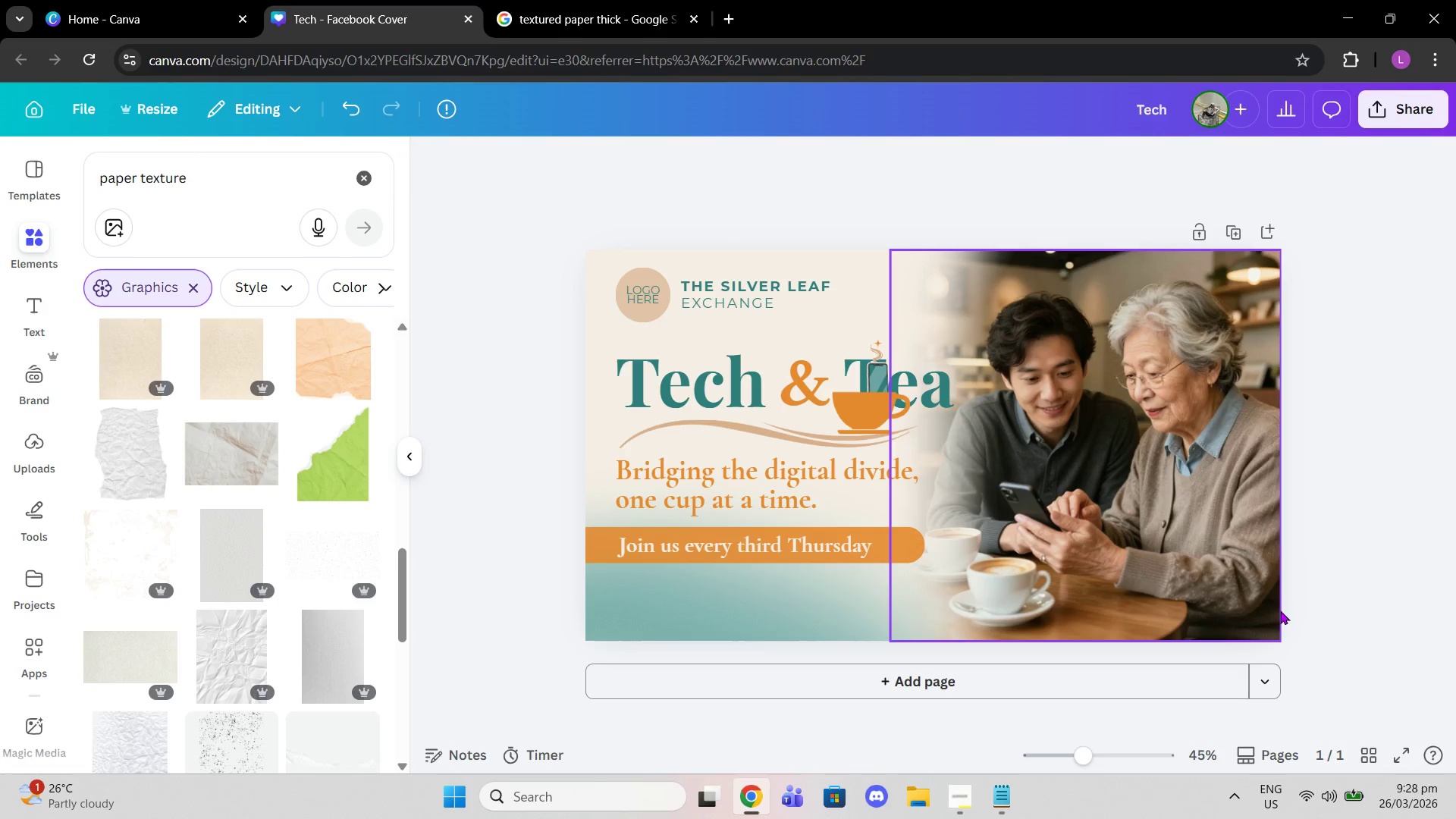 
mouse_move([967, 780])
 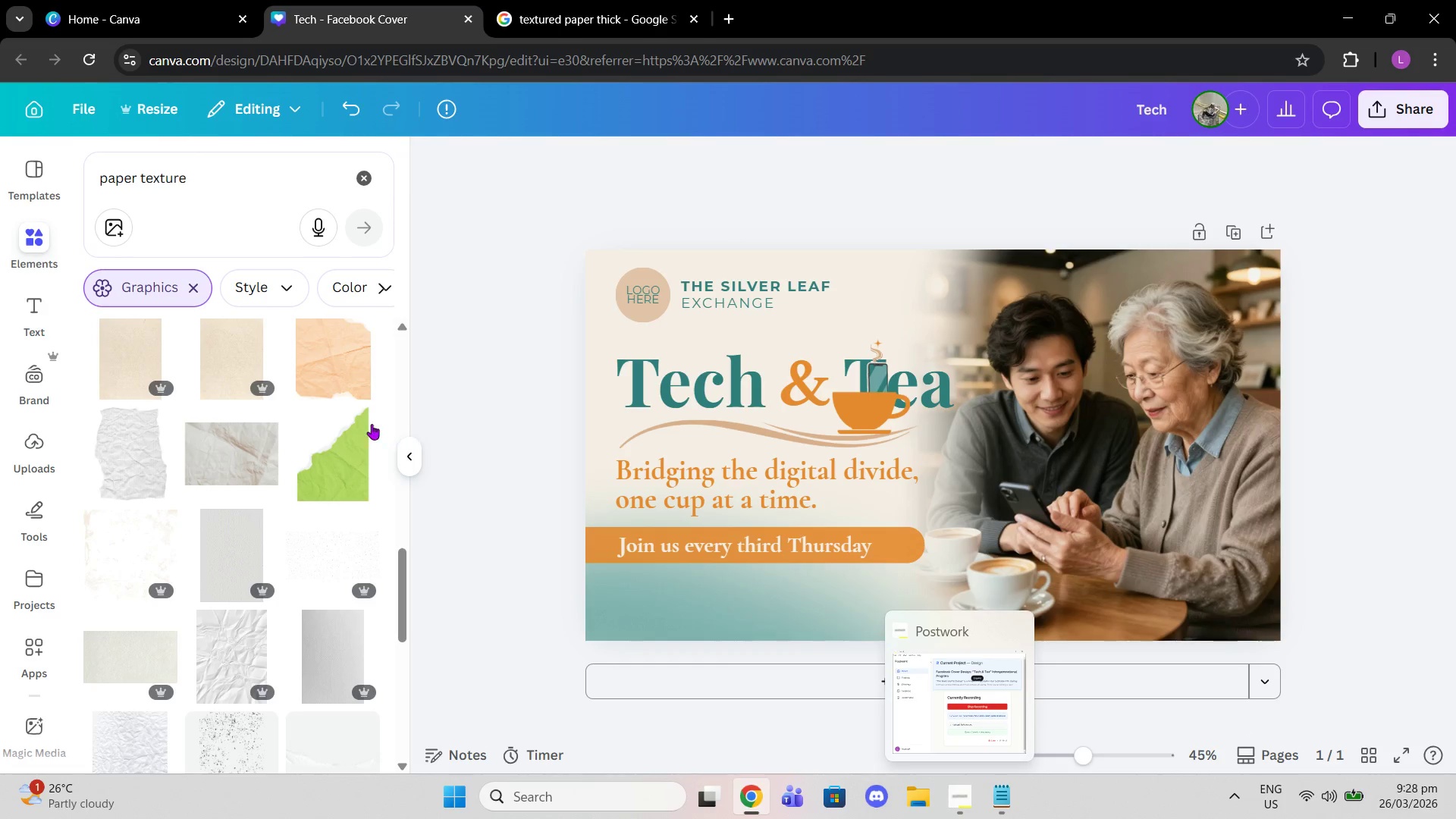 
scroll: coordinate [274, 585], scroll_direction: down, amount: 2.0
 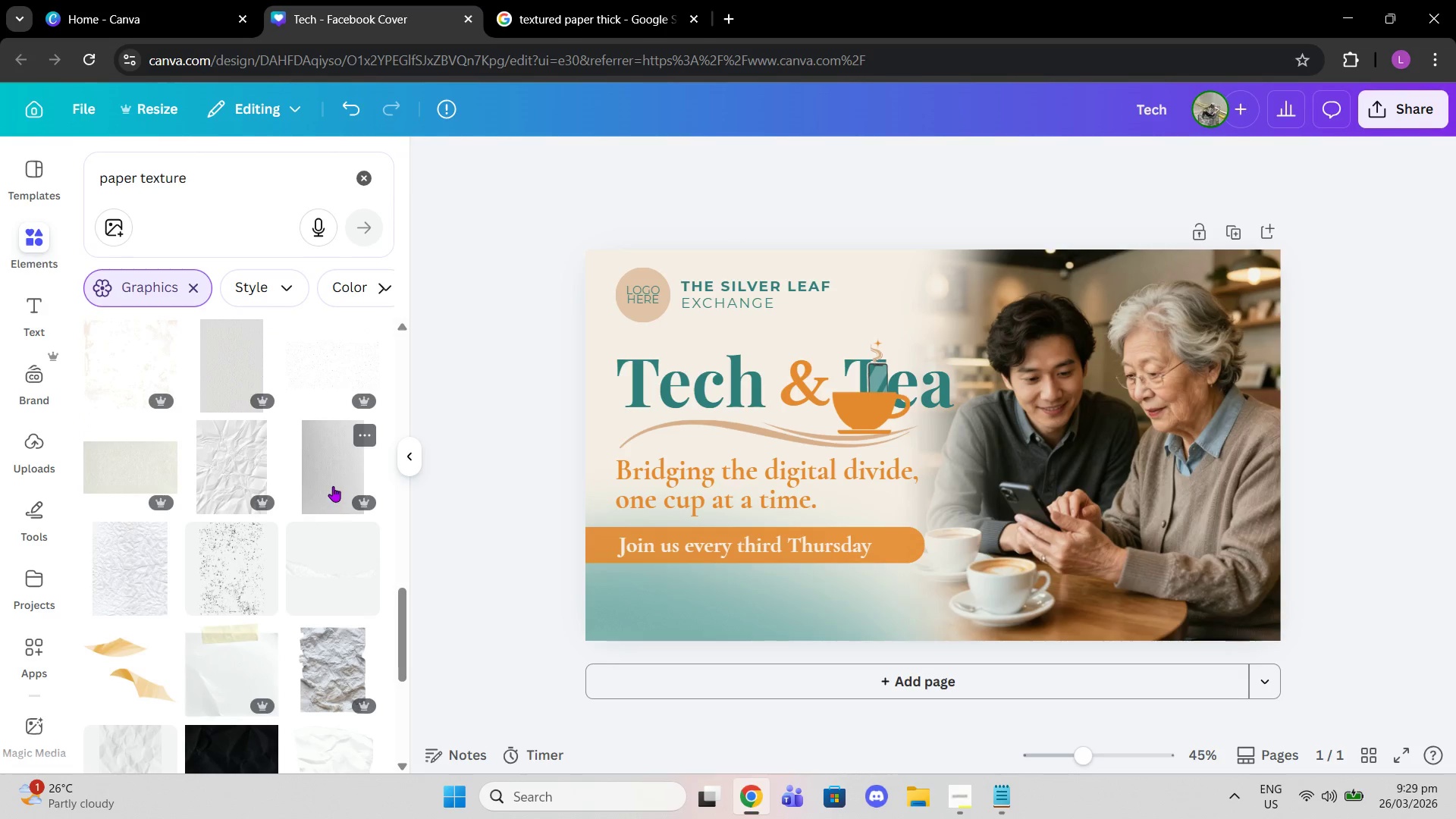 
wait(11.19)
 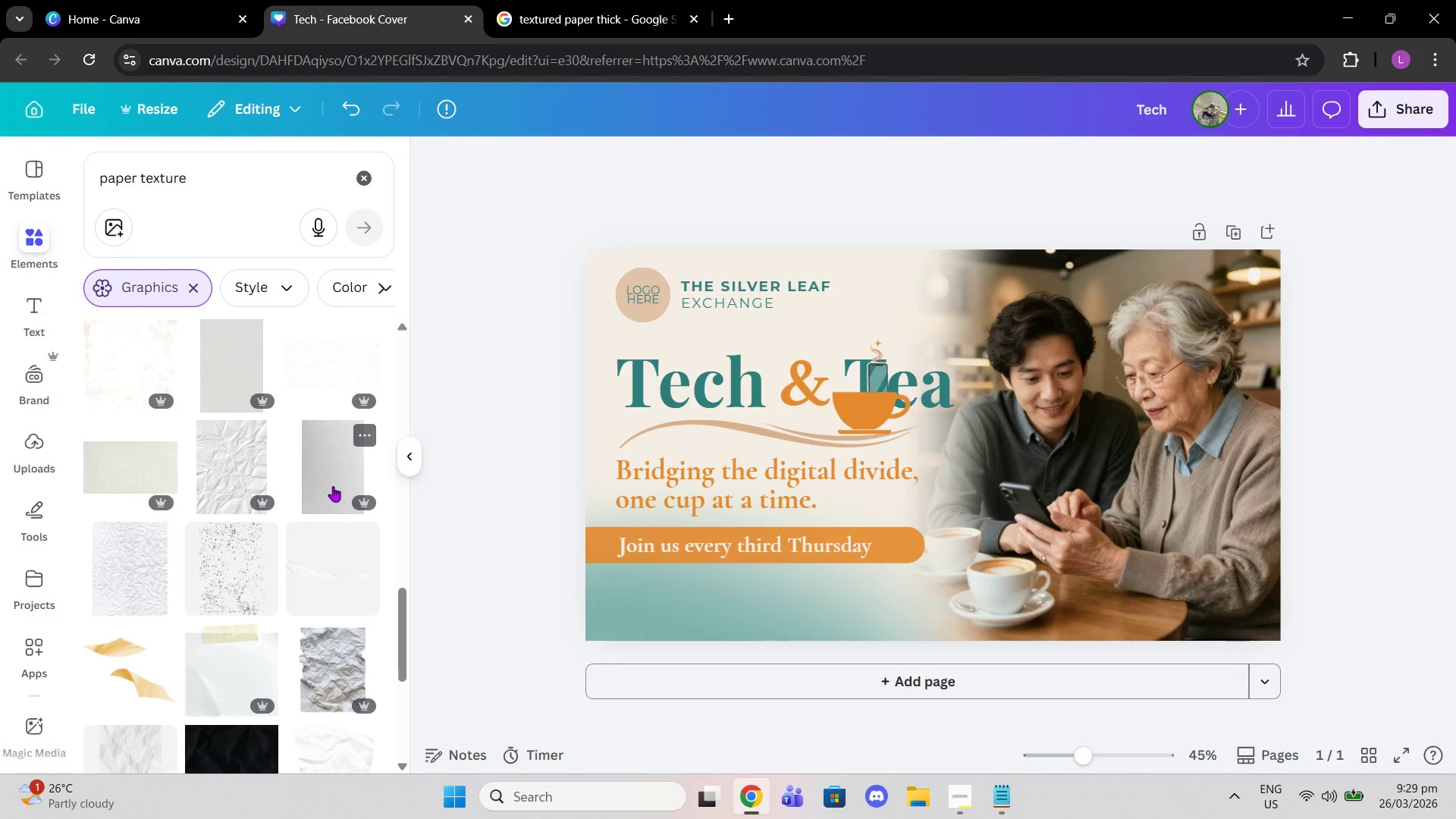 
mouse_move([165, 476])
 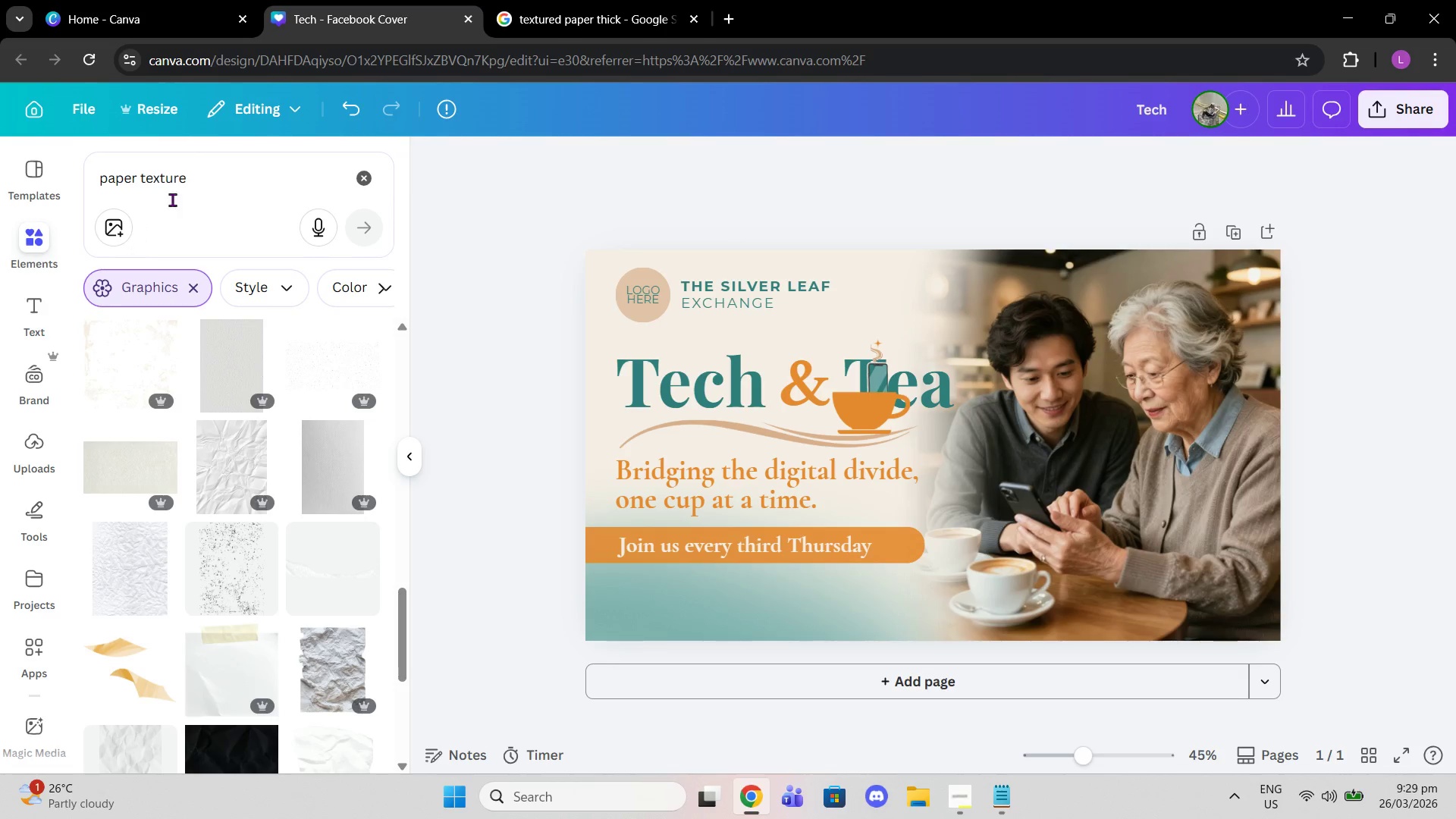 
left_click([214, 188])
 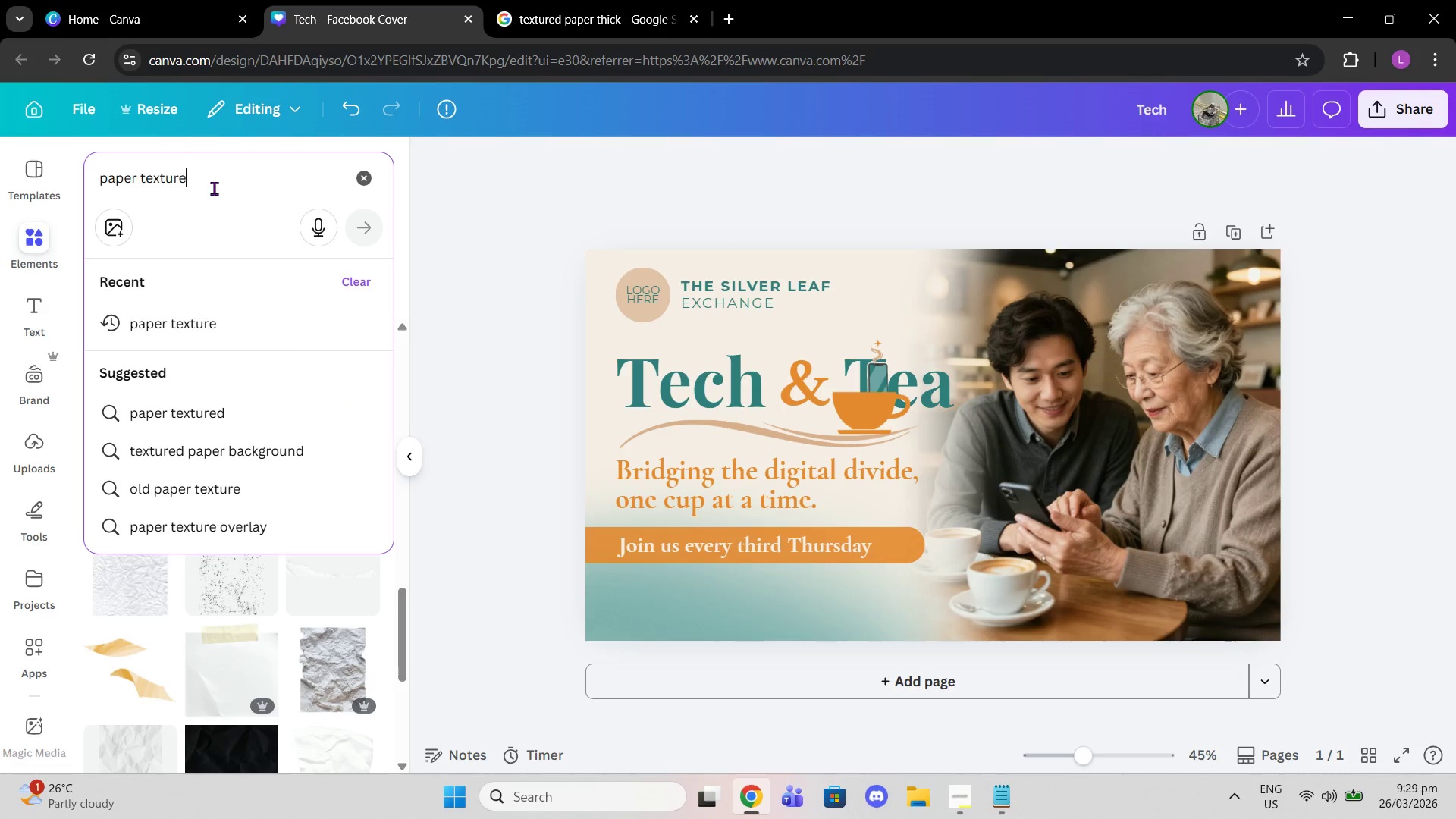 
type( light)
 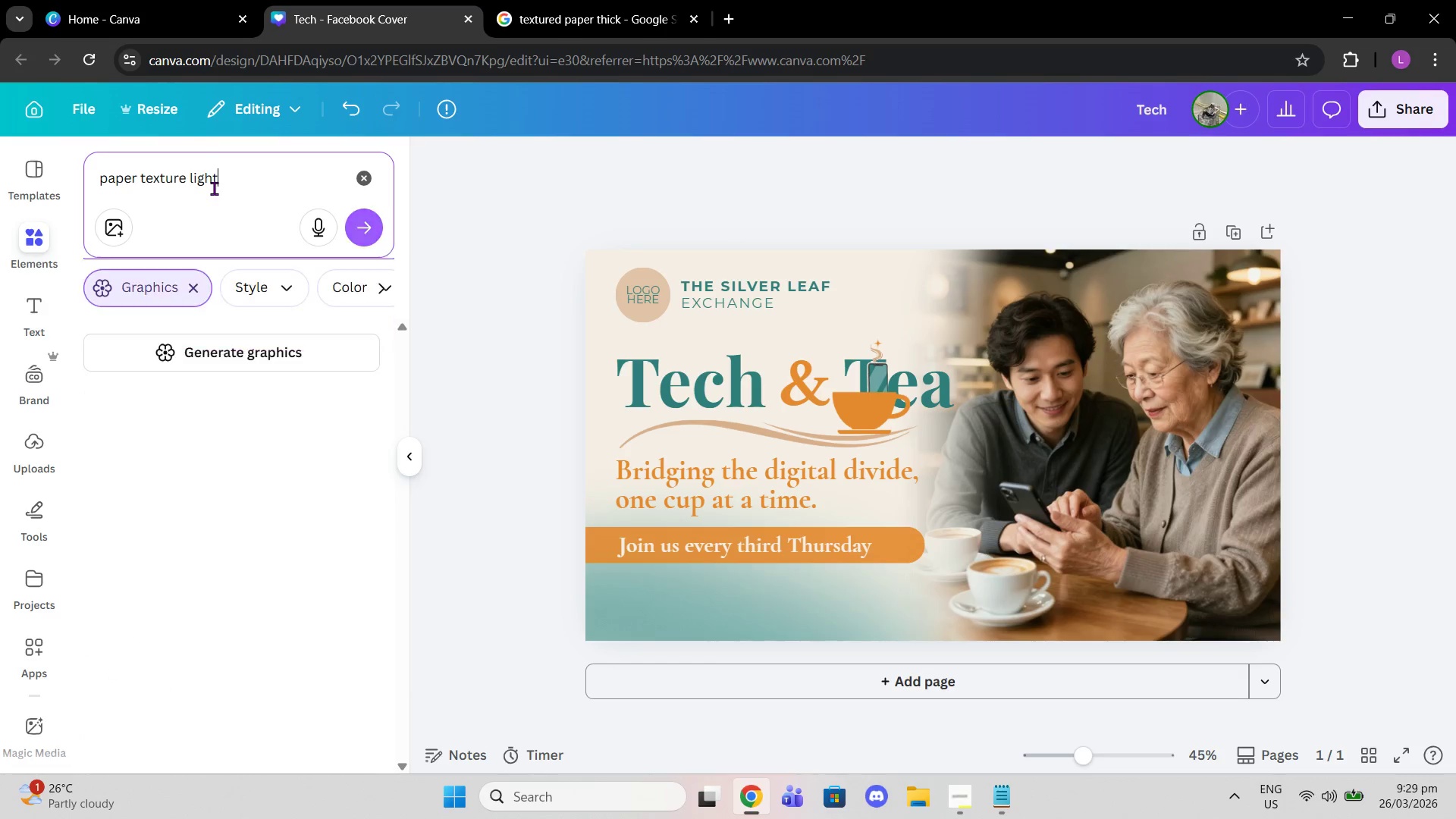 
key(Enter)
 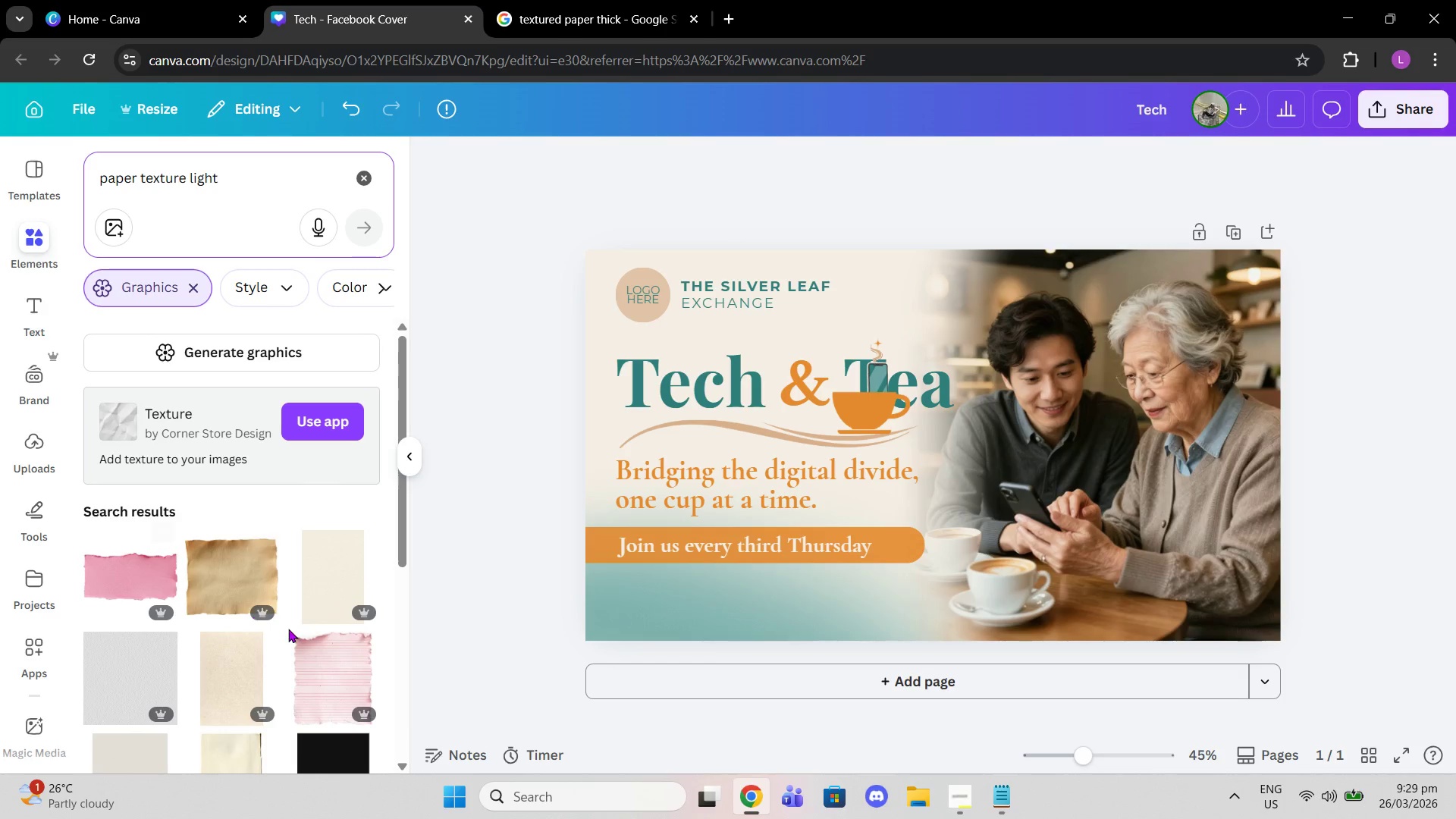 
wait(6.42)
 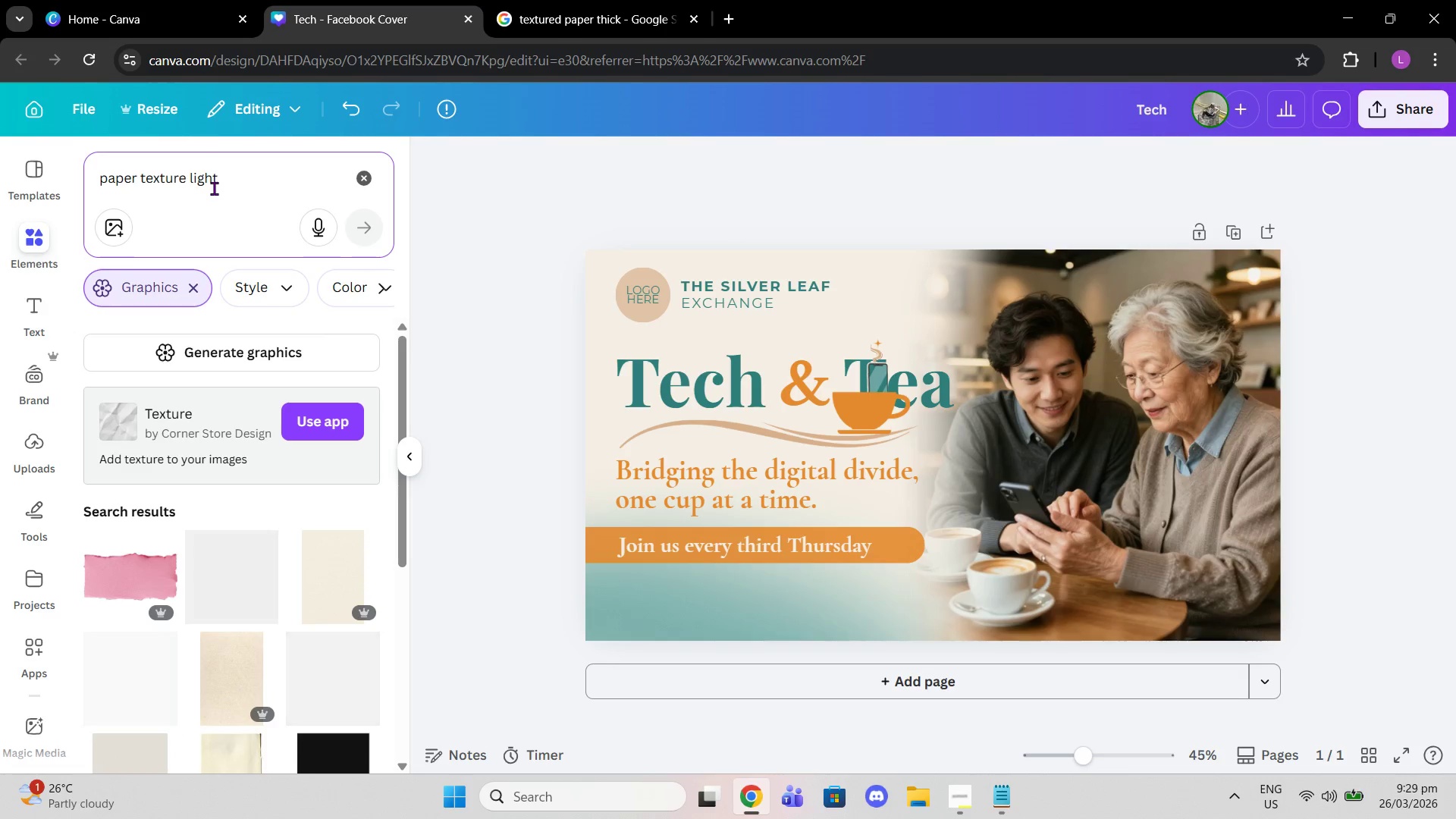 
left_click_drag(start_coordinate=[1099, 751], to_coordinate=[1124, 747])
 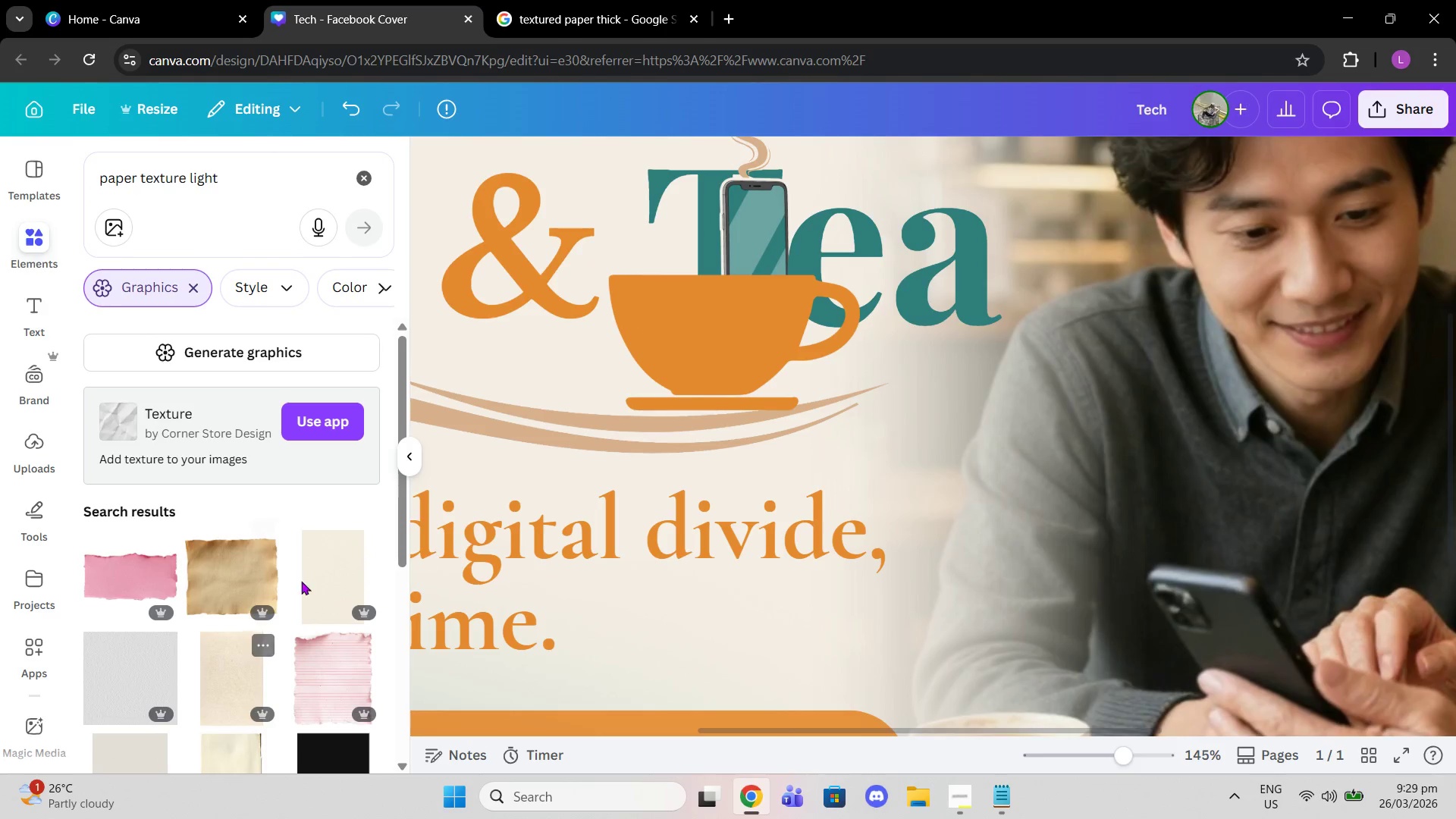 
scroll: coordinate [315, 573], scroll_direction: down, amount: 2.0
 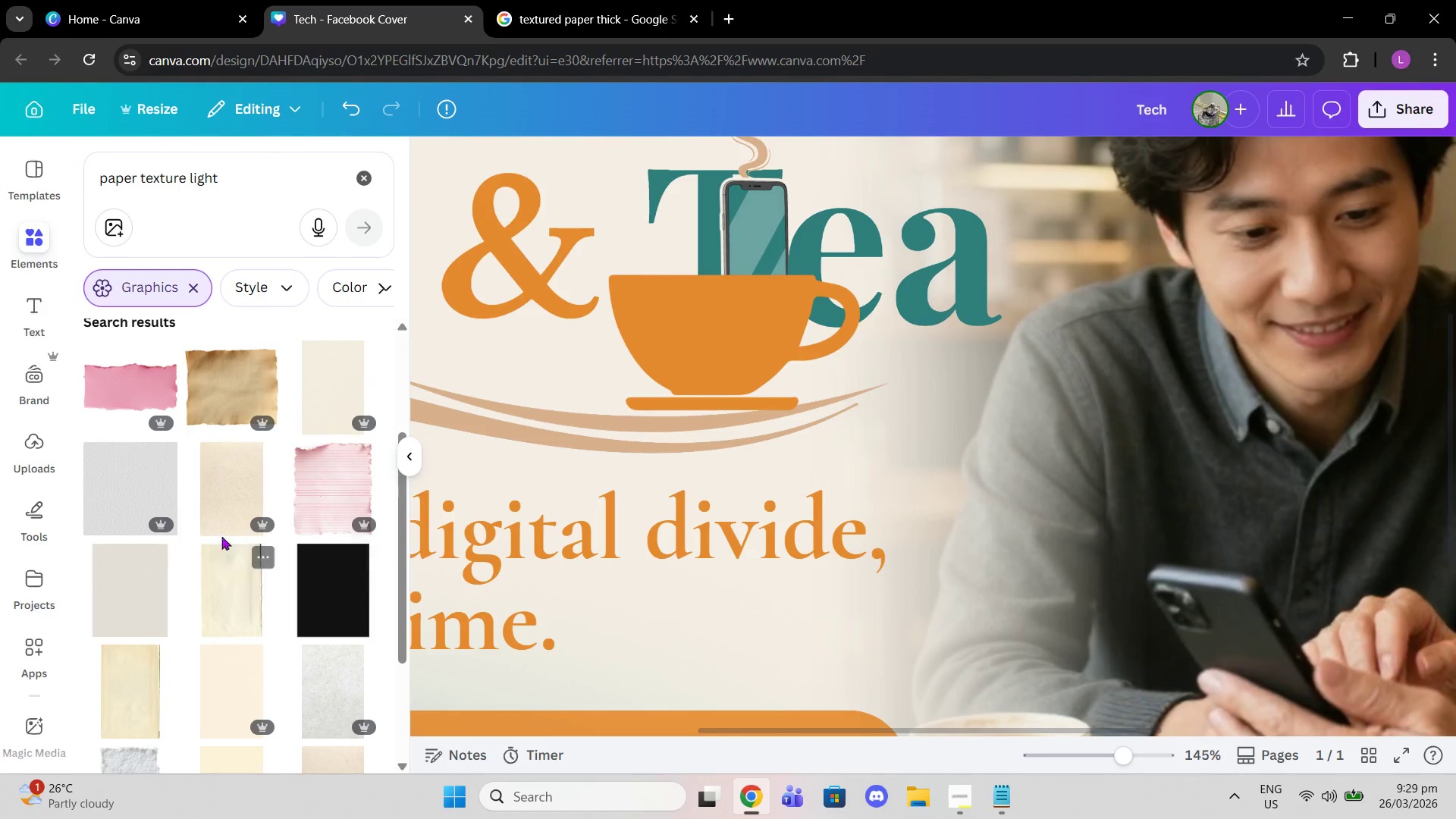 
left_click([127, 485])
 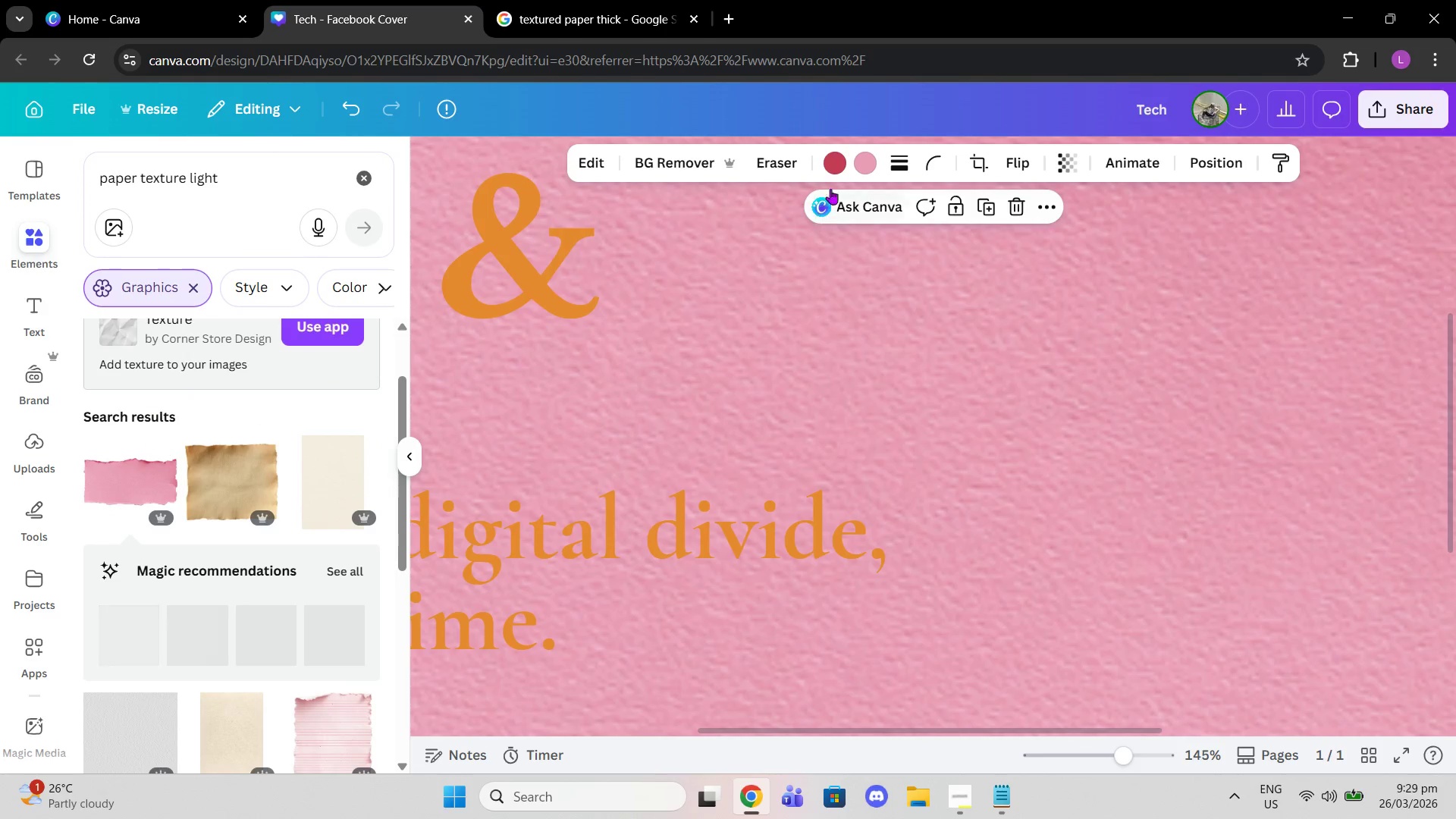 
scroll: coordinate [218, 532], scroll_direction: up, amount: 1.0
 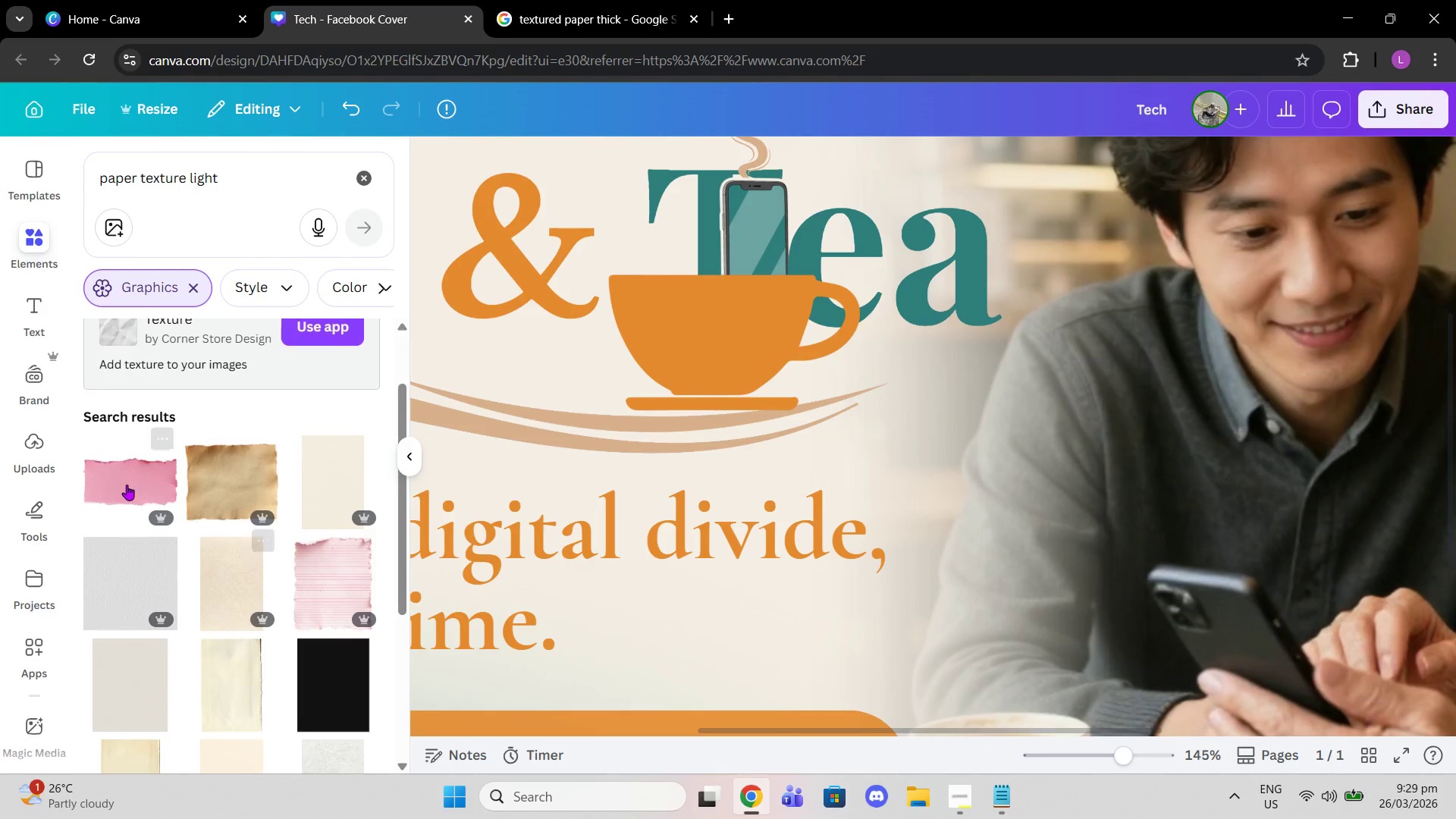 
left_click([836, 158])
 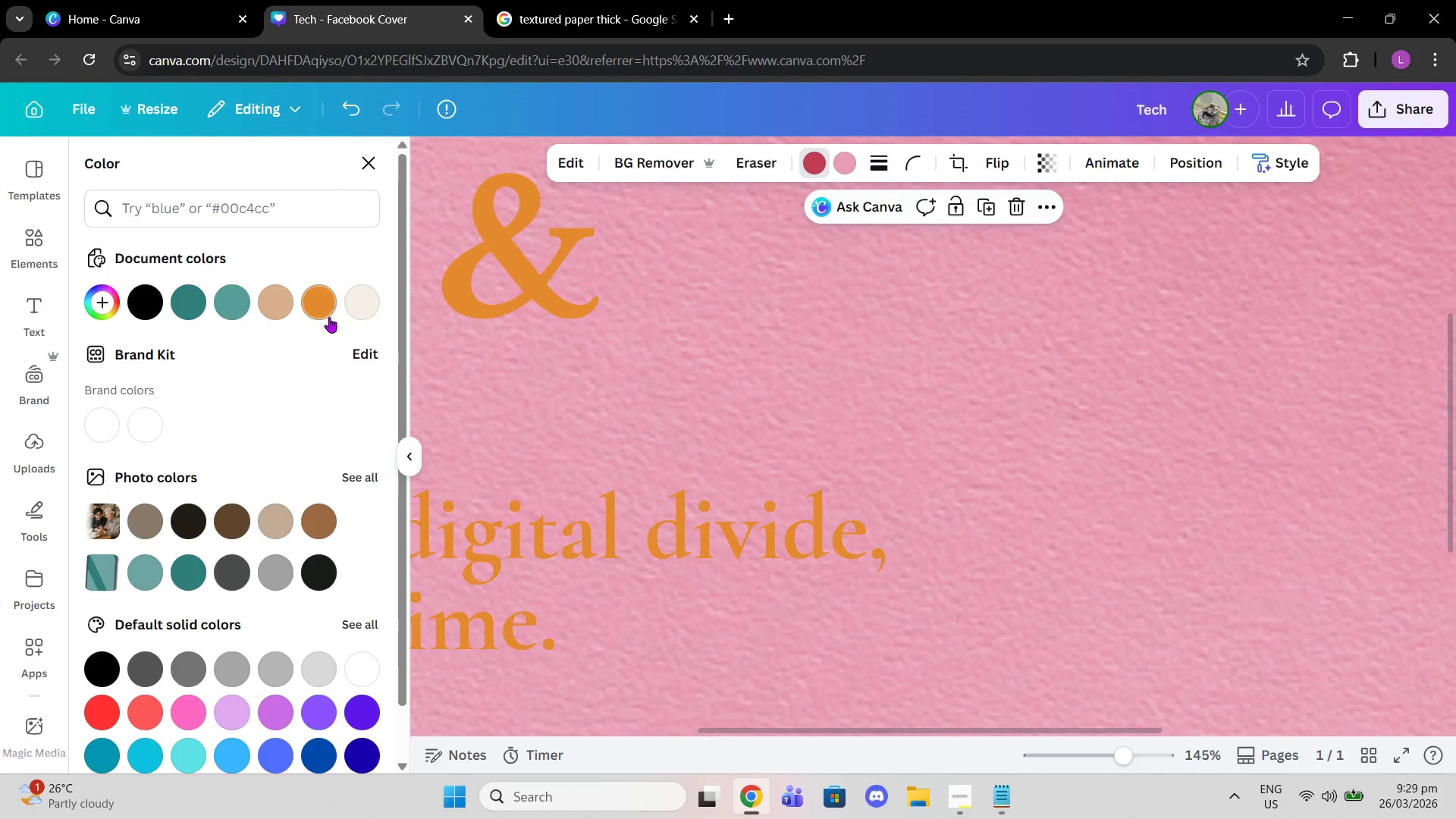 
left_click([356, 306])
 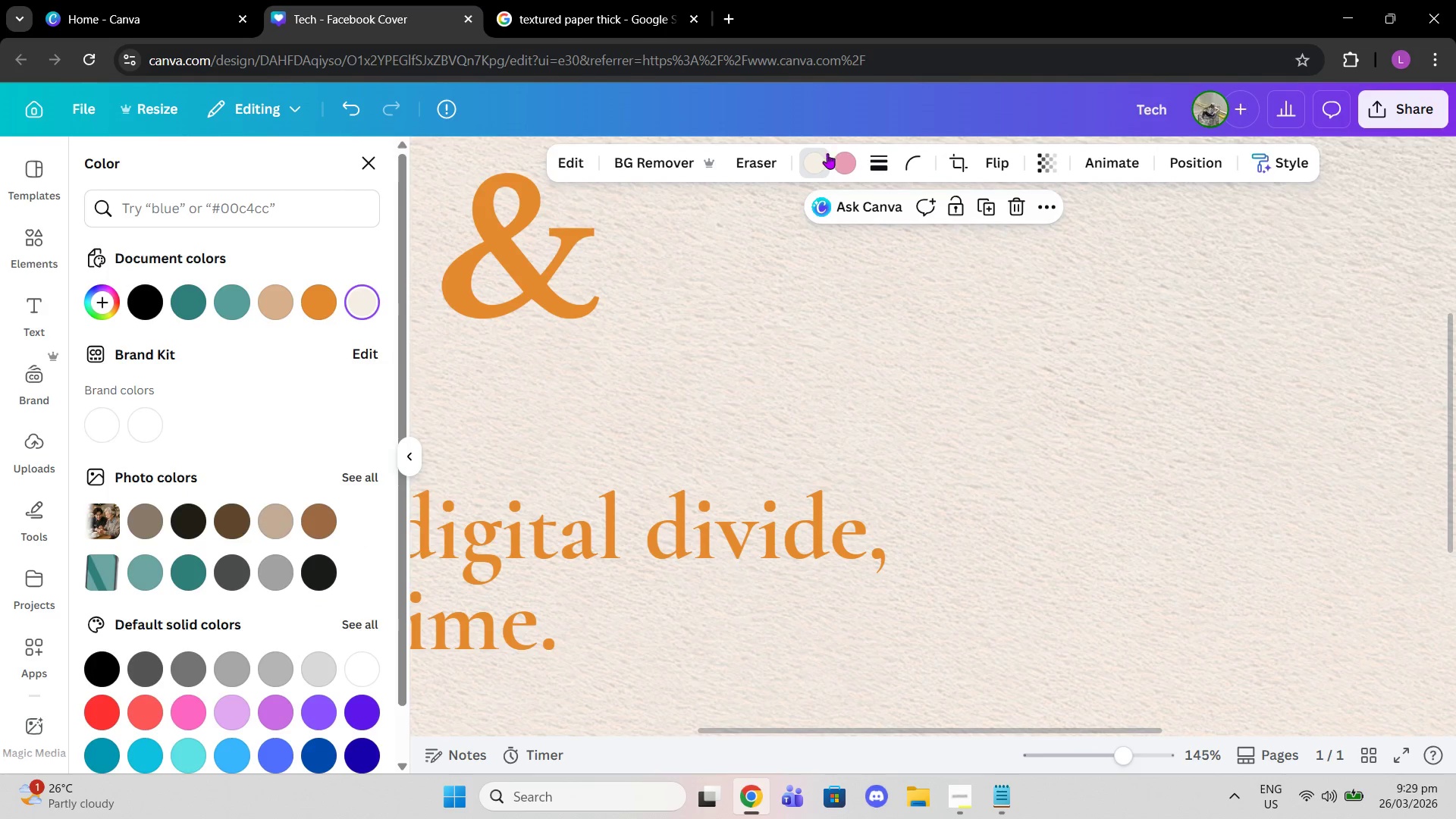 
left_click([847, 158])
 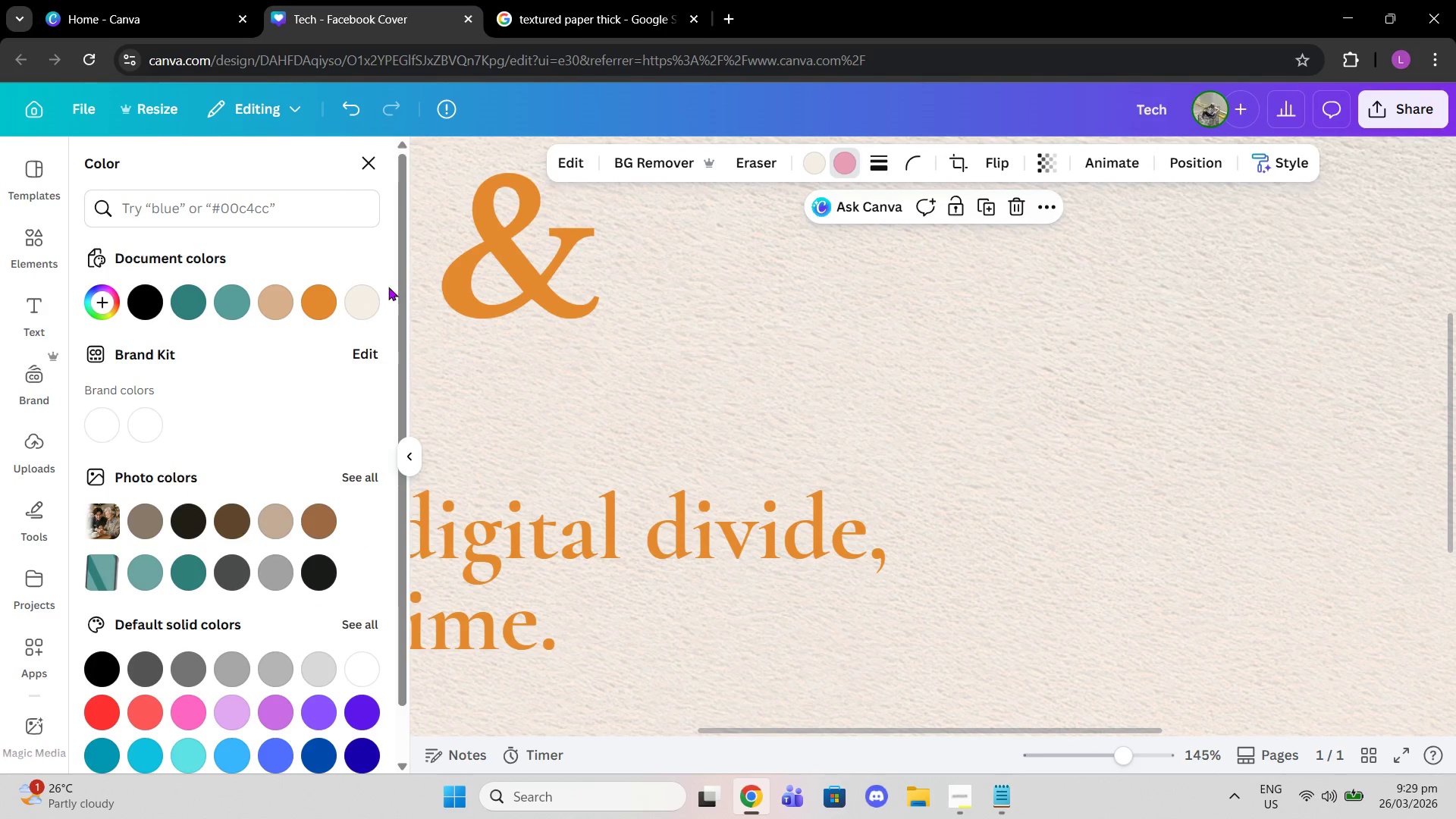 
mouse_move([360, 308])
 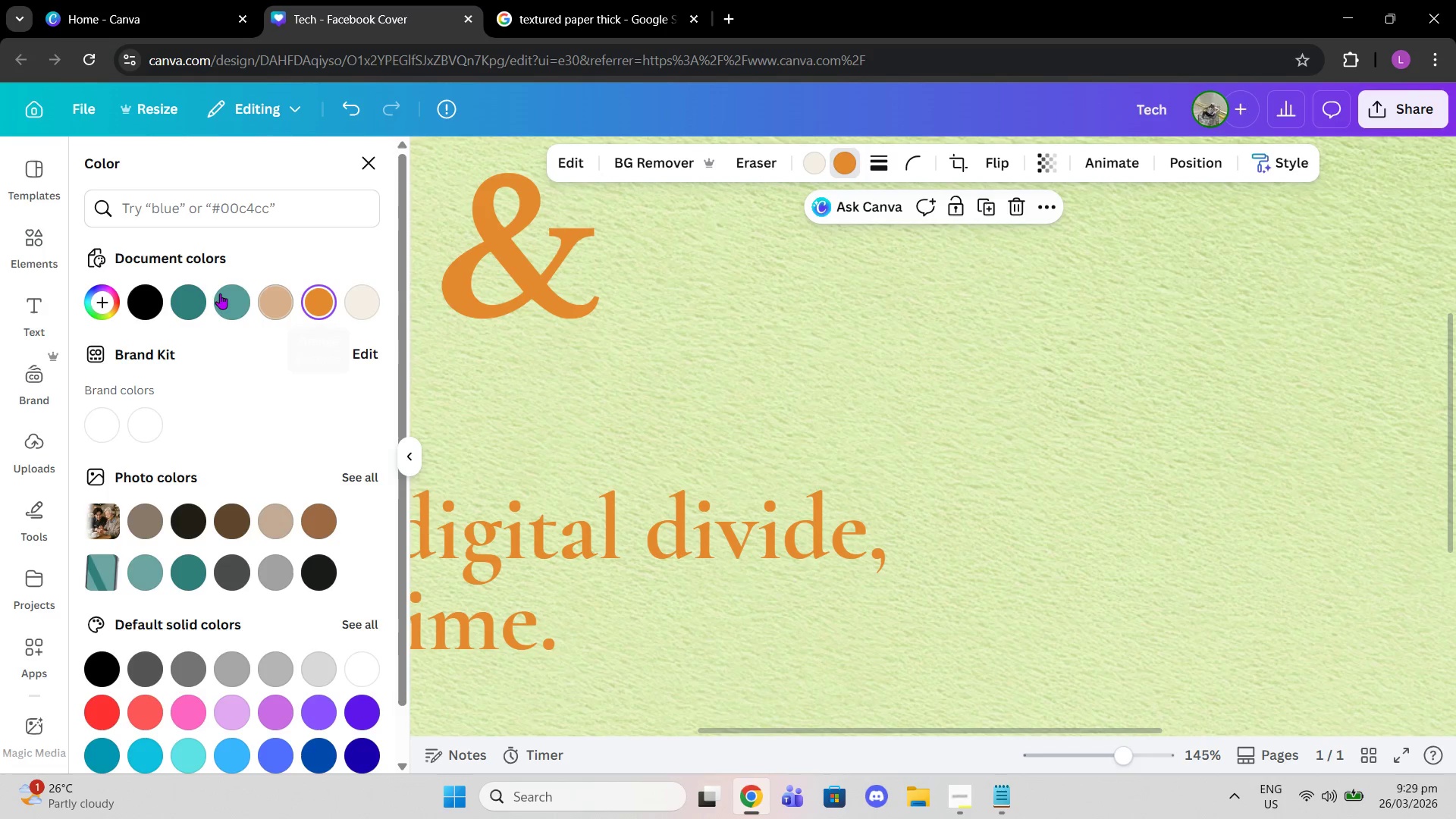 
left_click([191, 299])
 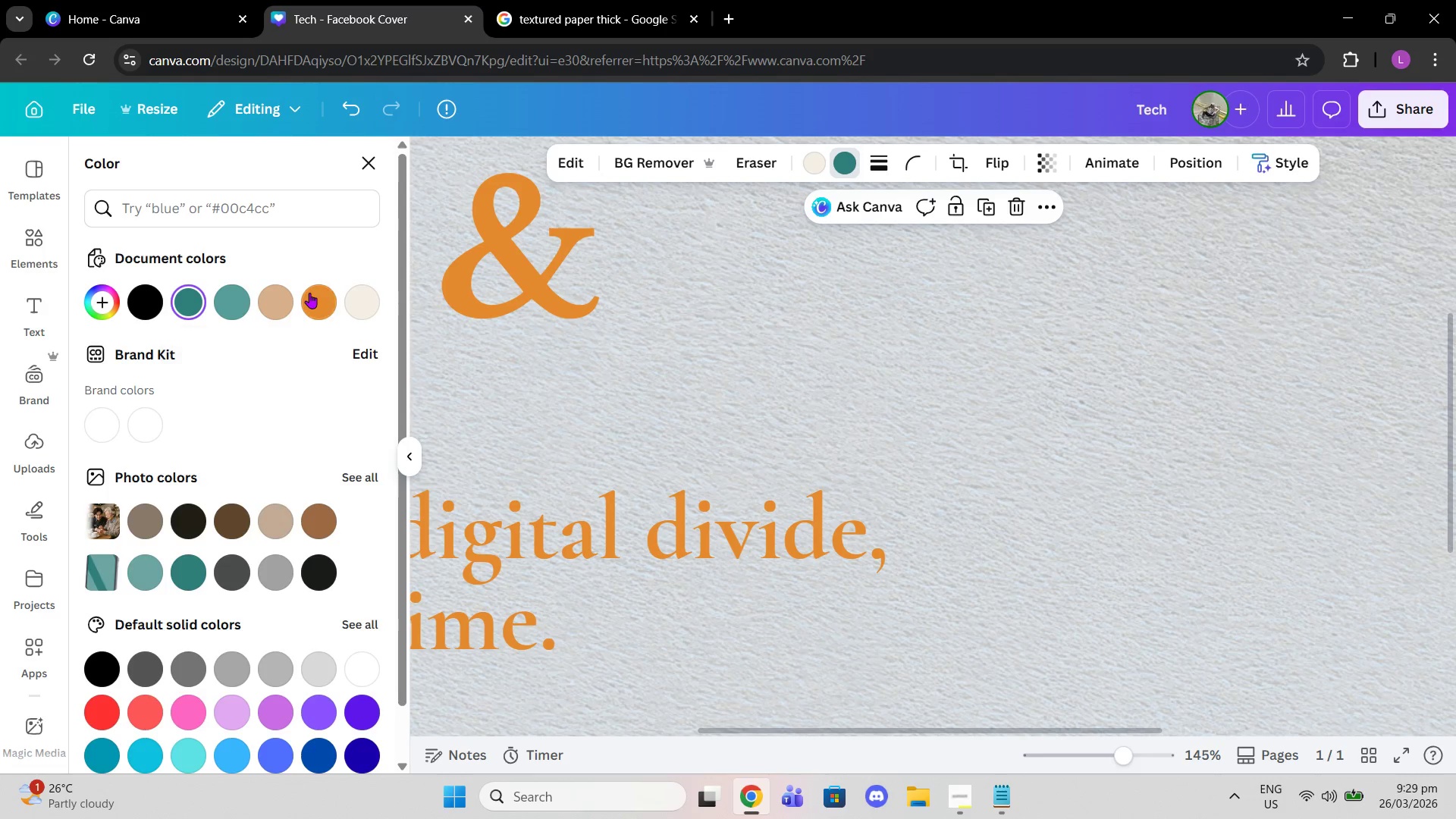 
key(Control+ControlLeft)
 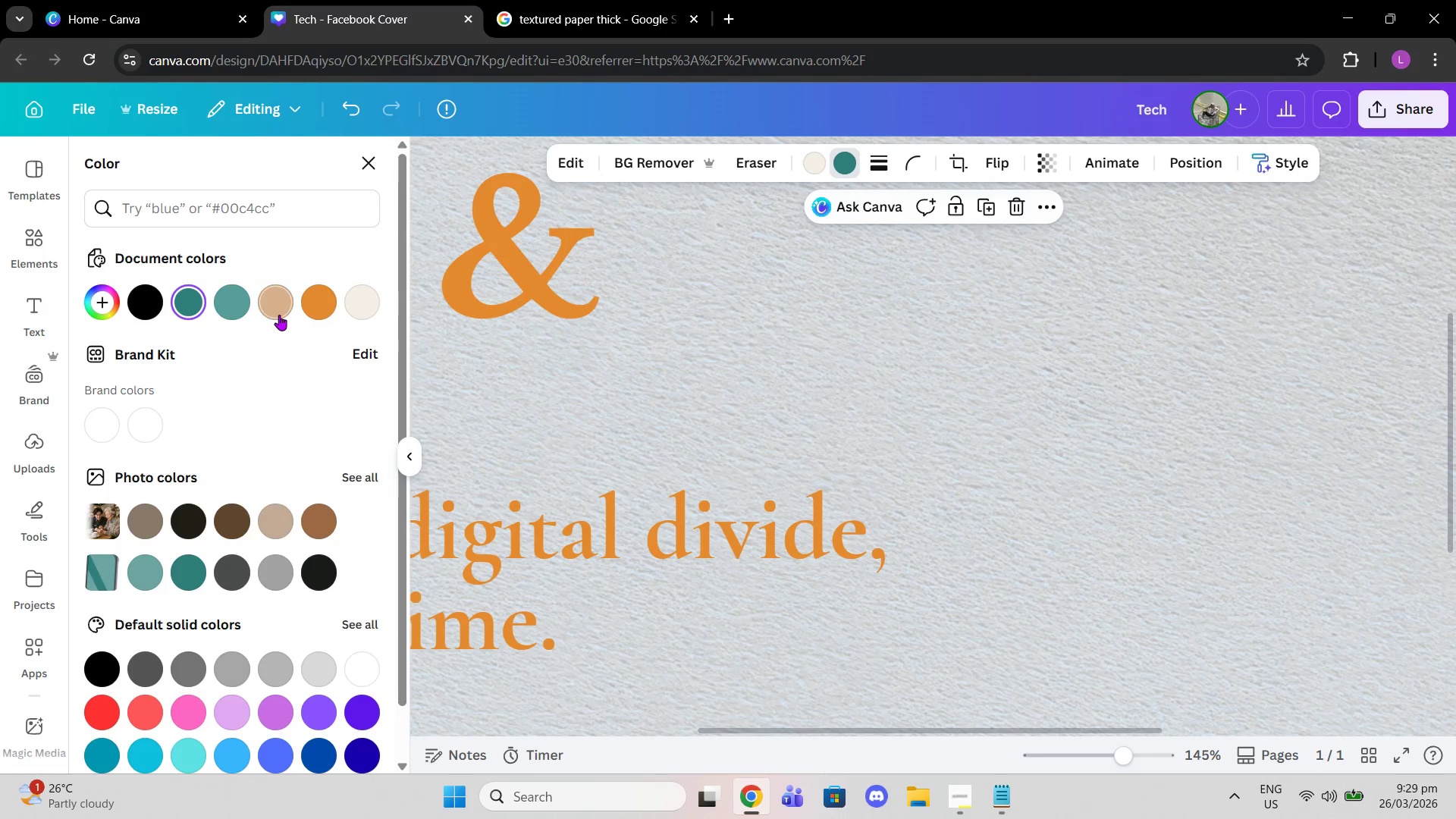 
left_click([279, 315])
 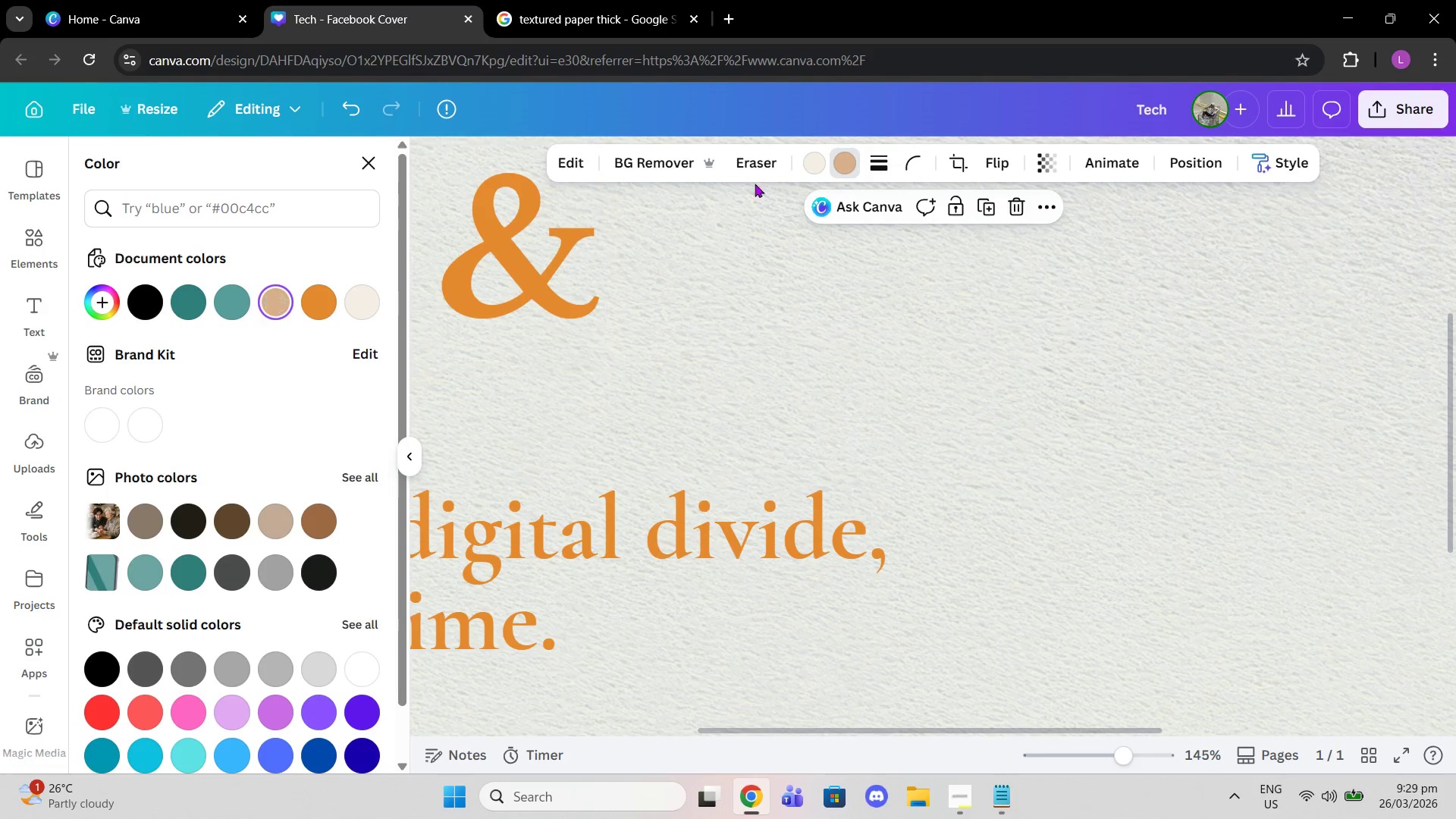 
left_click([858, 322])
 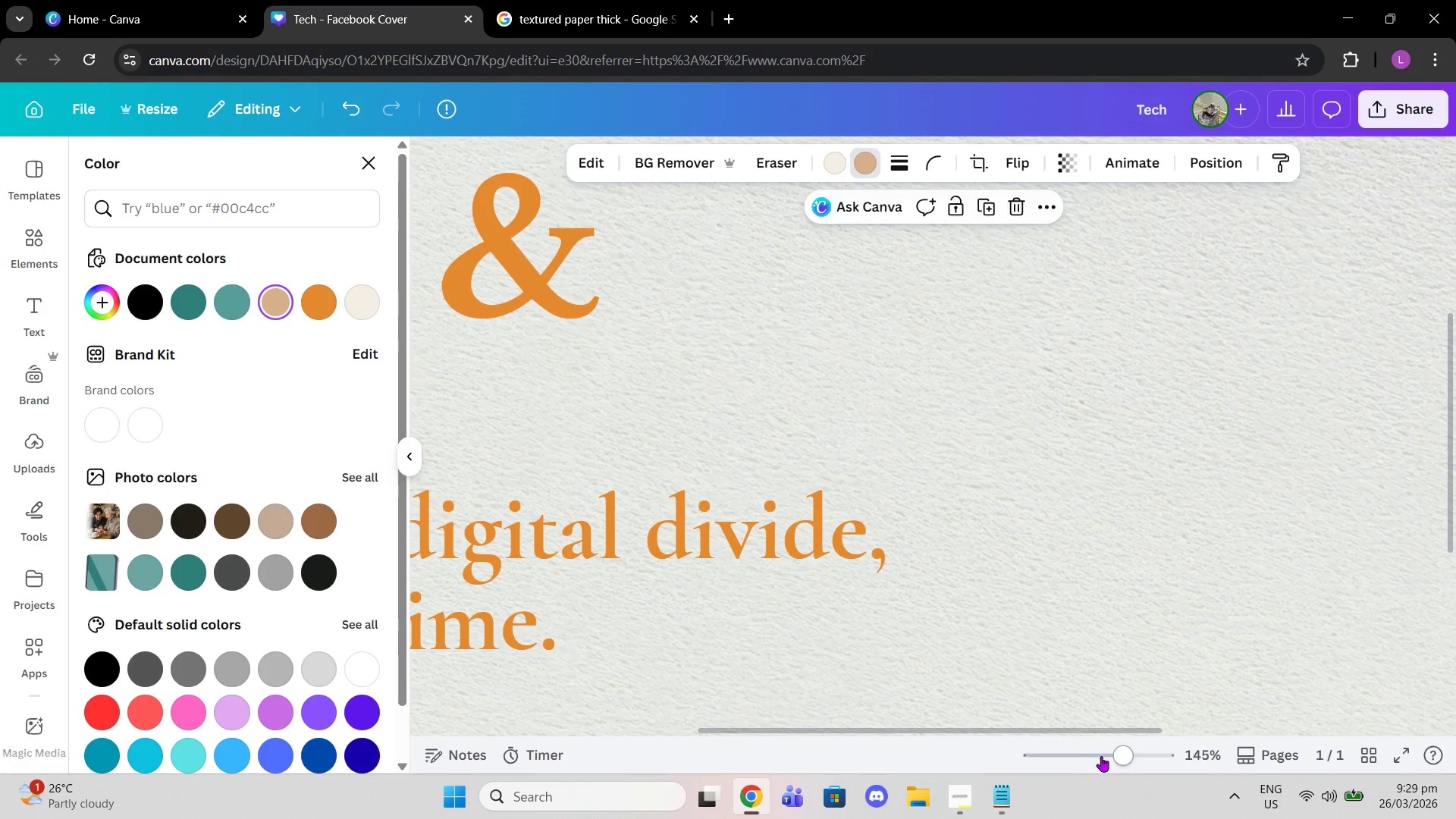 
left_click_drag(start_coordinate=[1106, 761], to_coordinate=[1085, 764])
 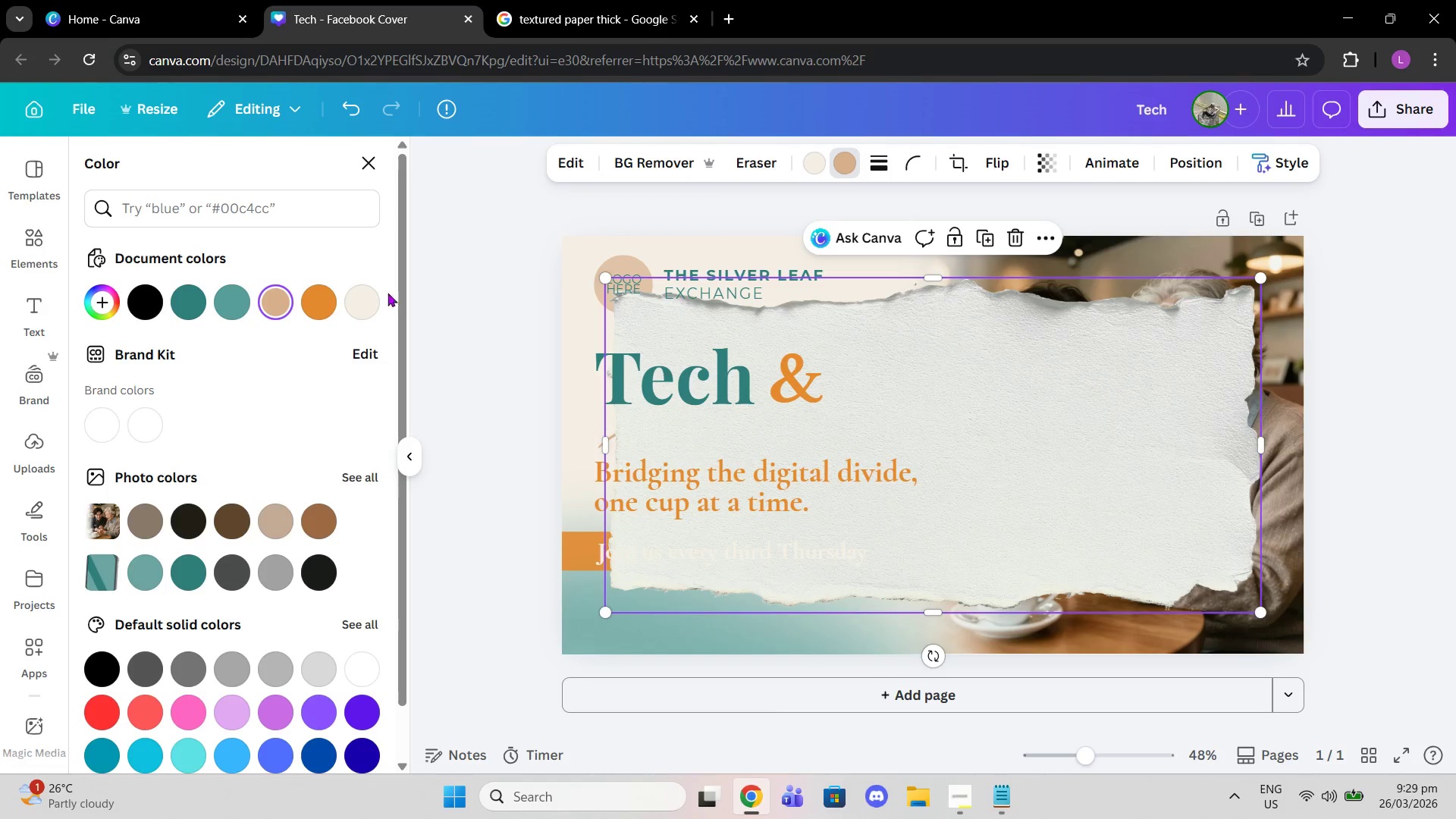 
left_click([354, 300])
 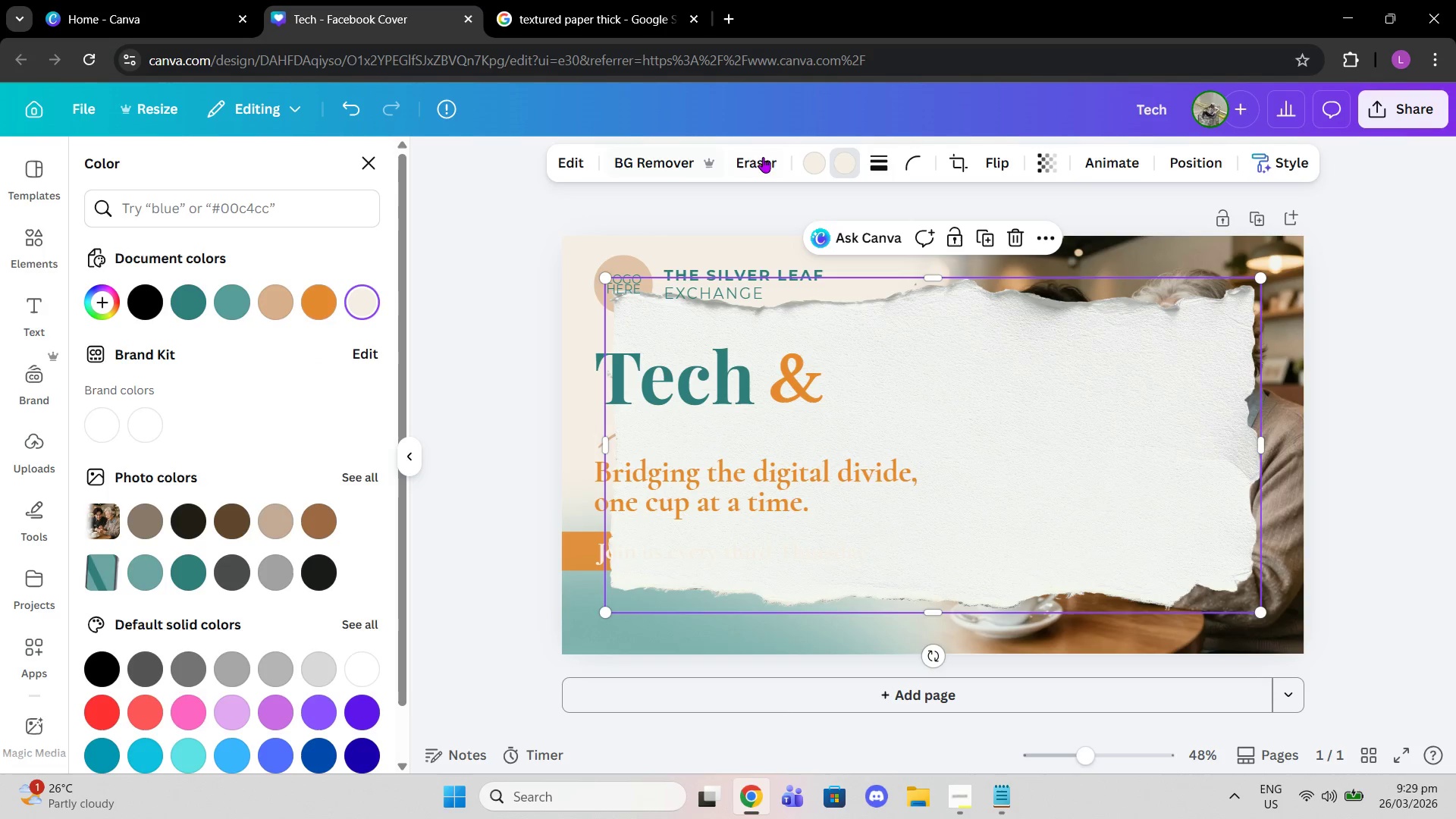 
left_click([808, 153])
 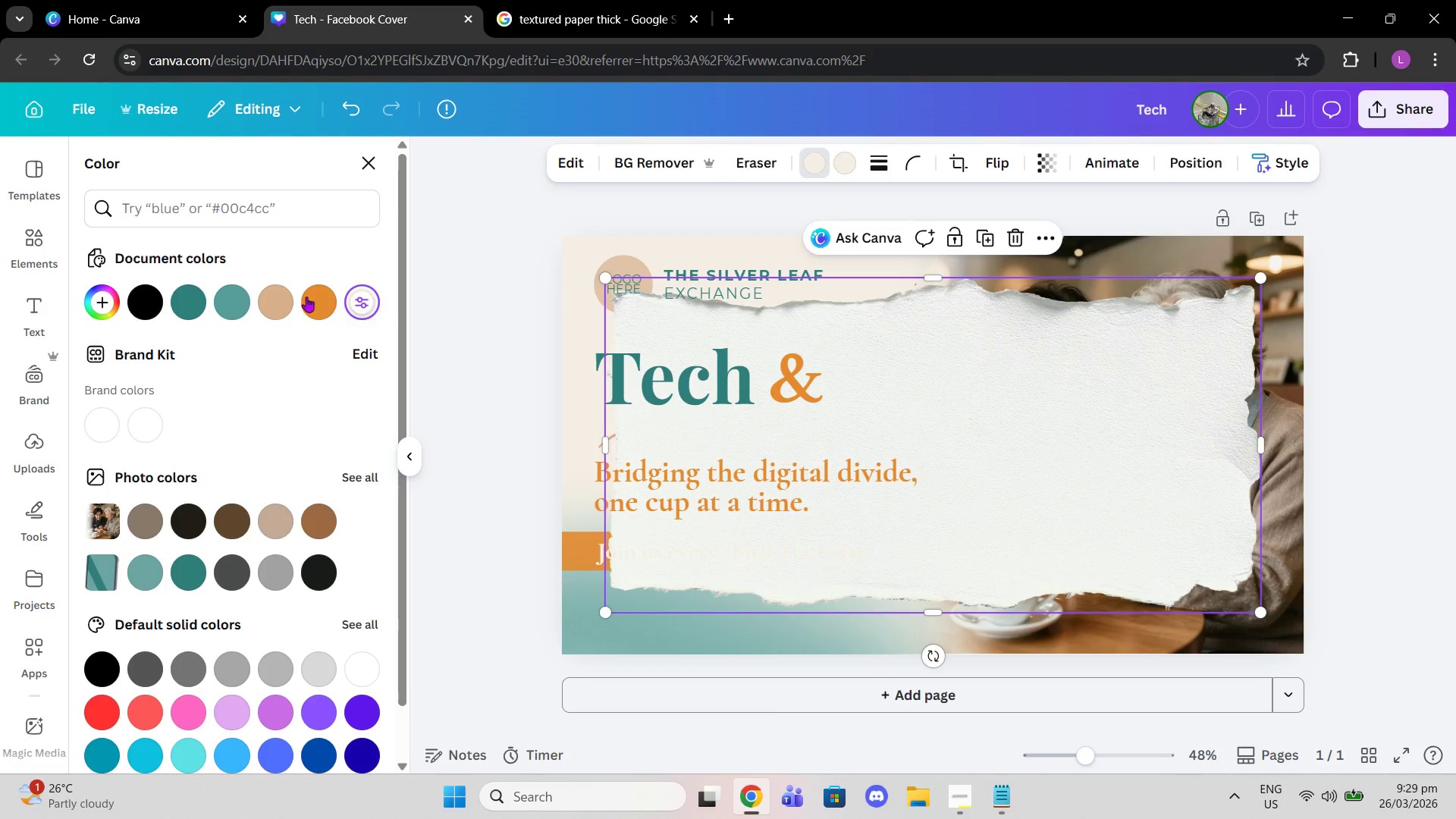 
left_click([274, 298])
 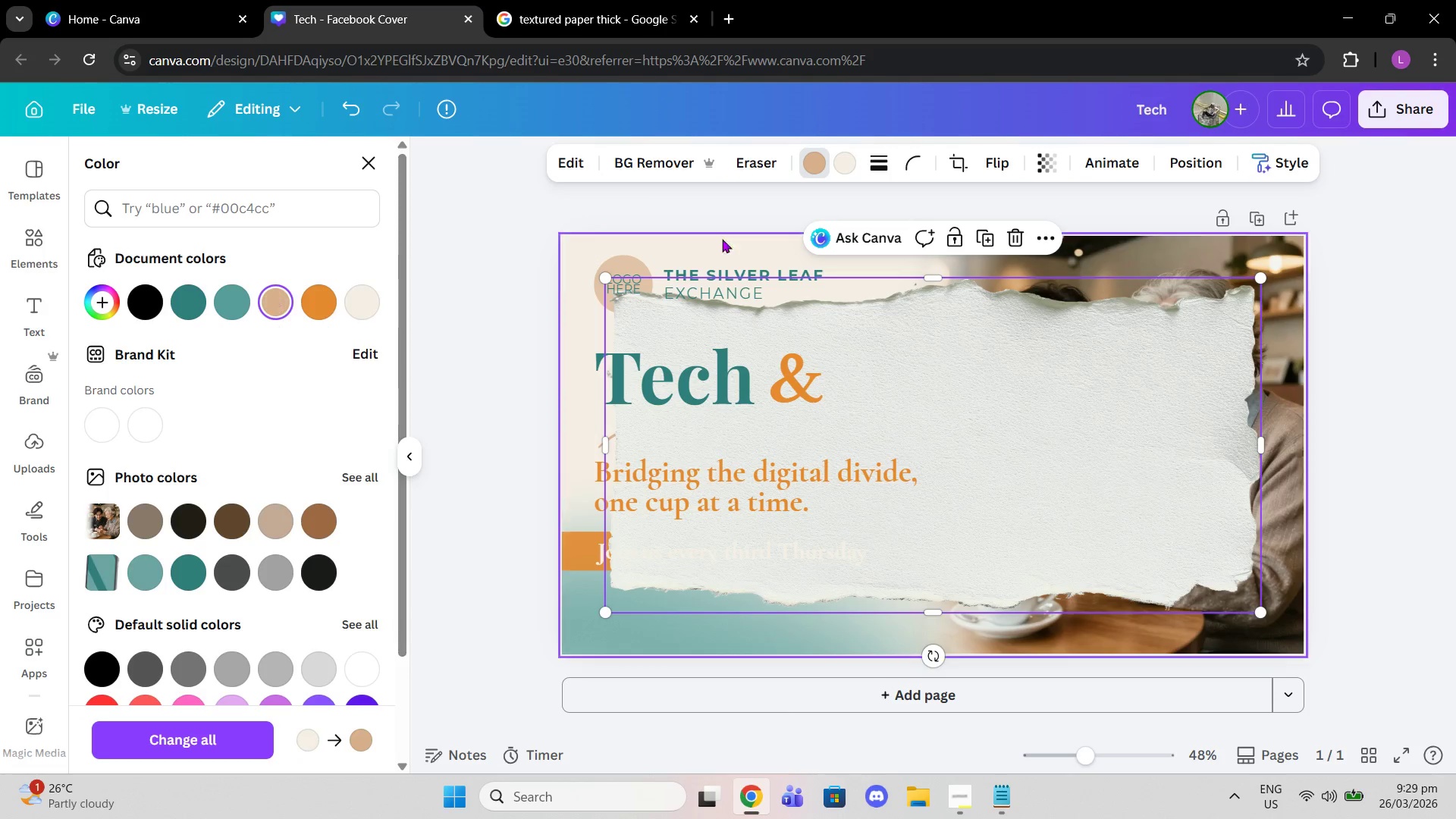 
key(Control+Z)
 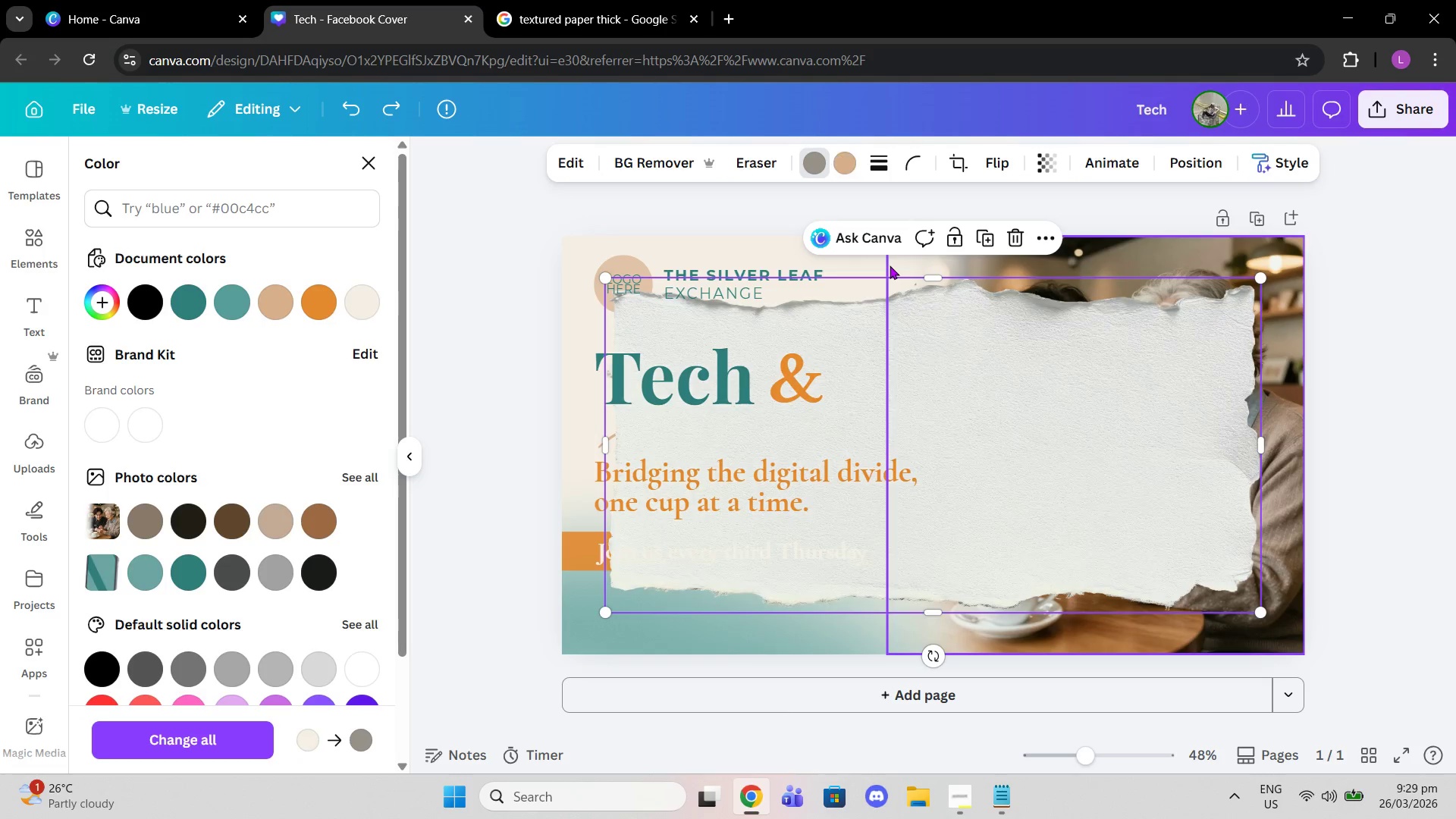 
key(Control+Z)
 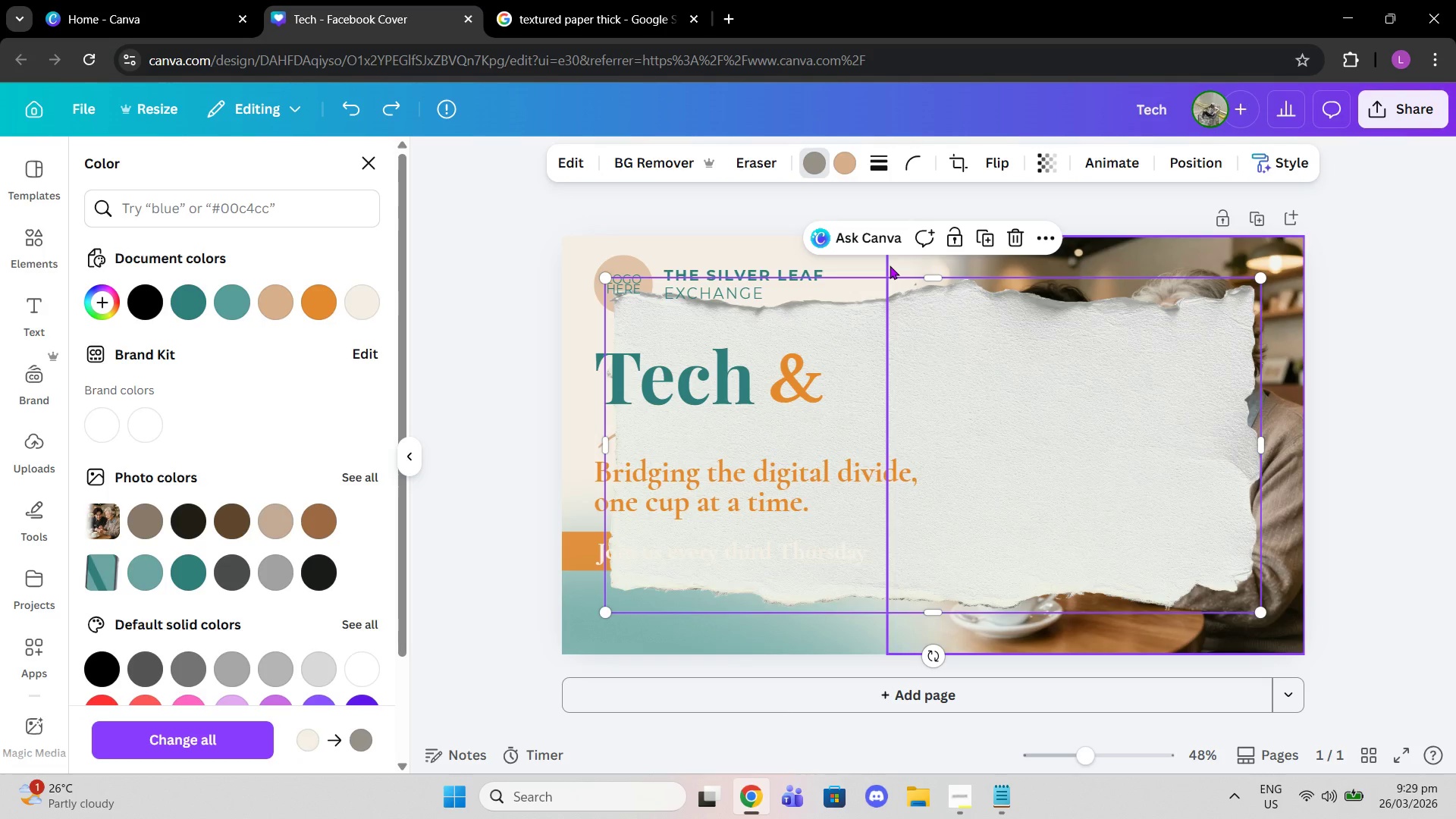 
key(Control+Z)
 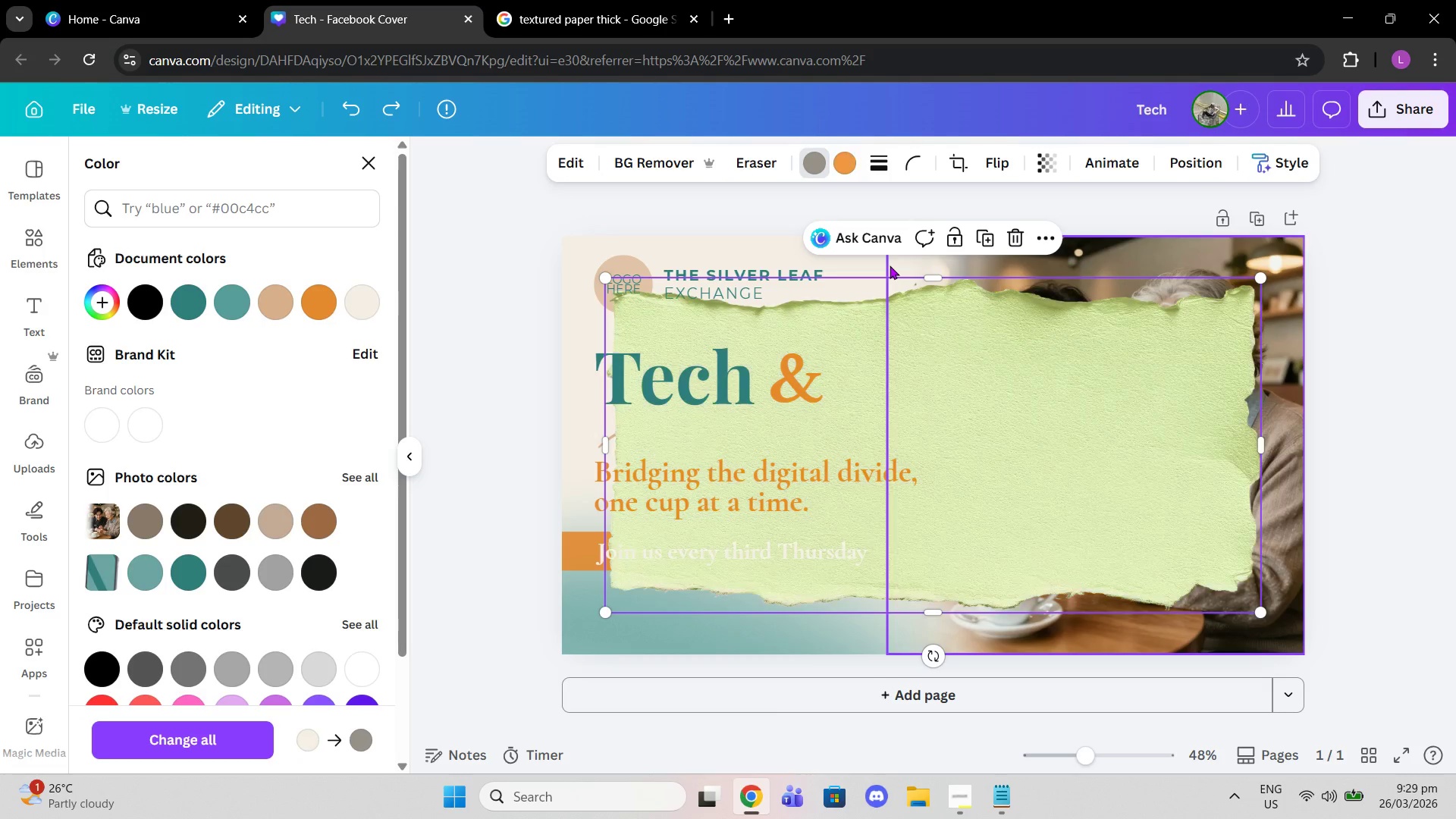 
key(Control+Z)
 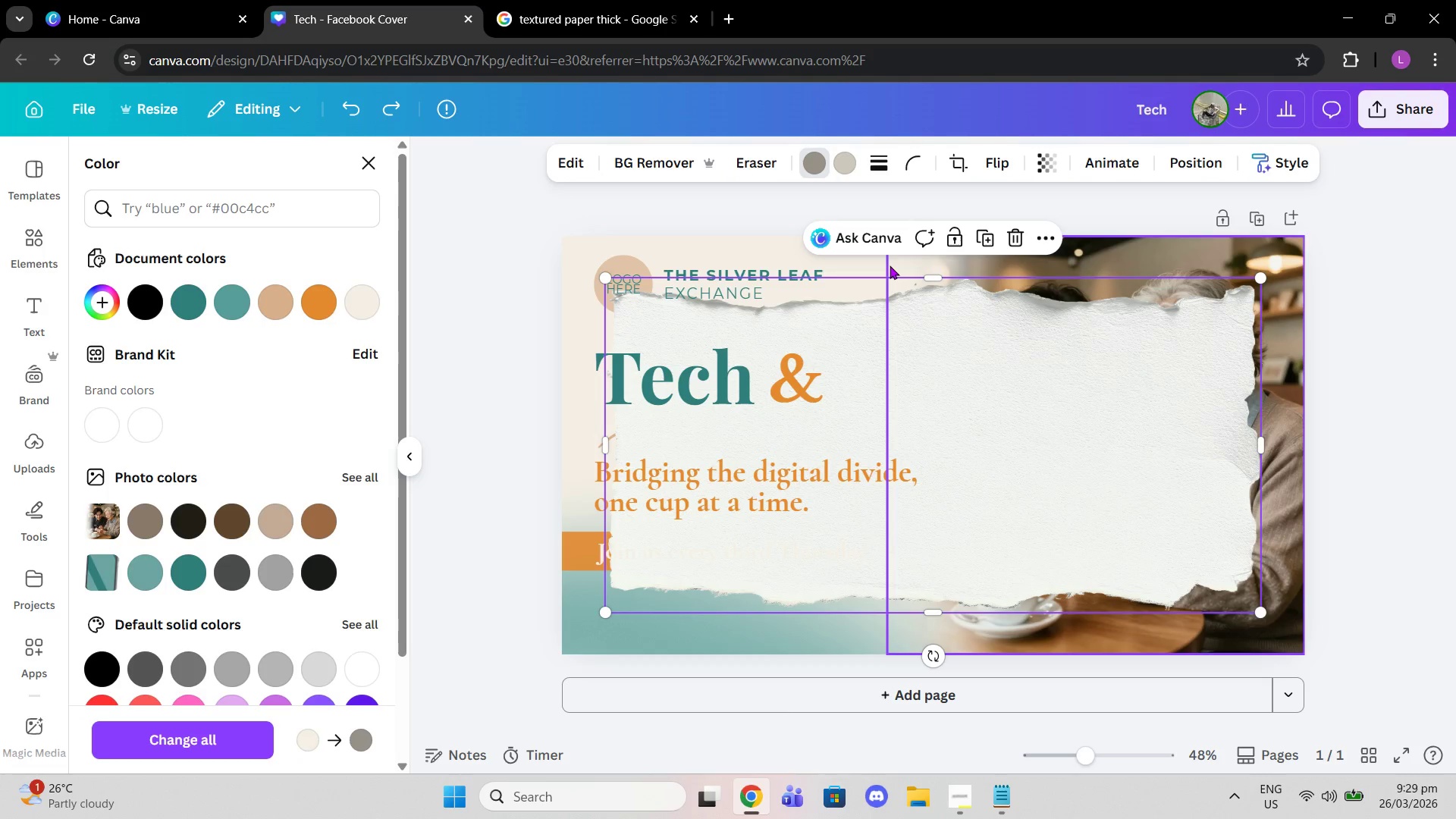 
key(Control+Z)
 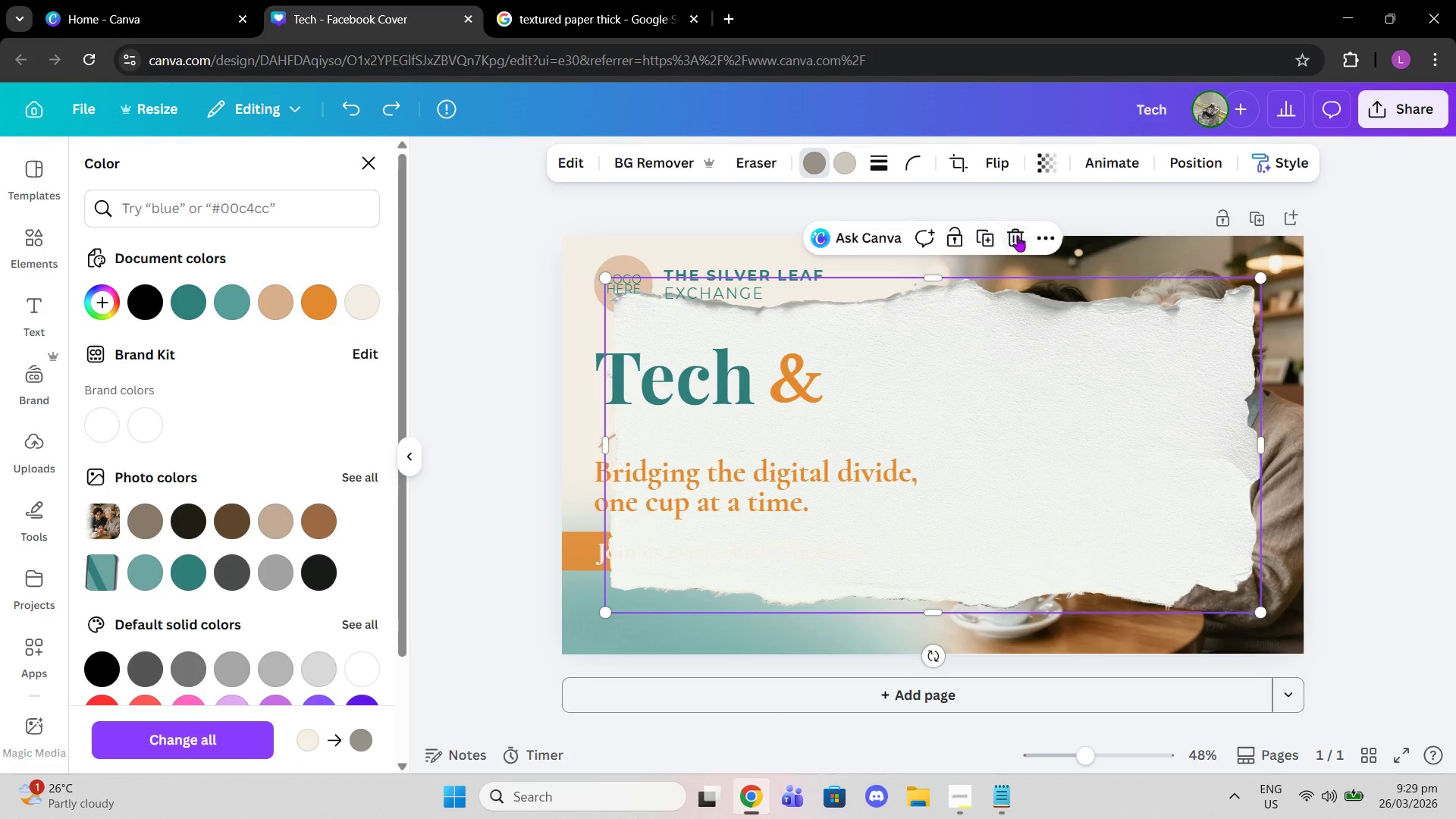 
left_click([1018, 236])
 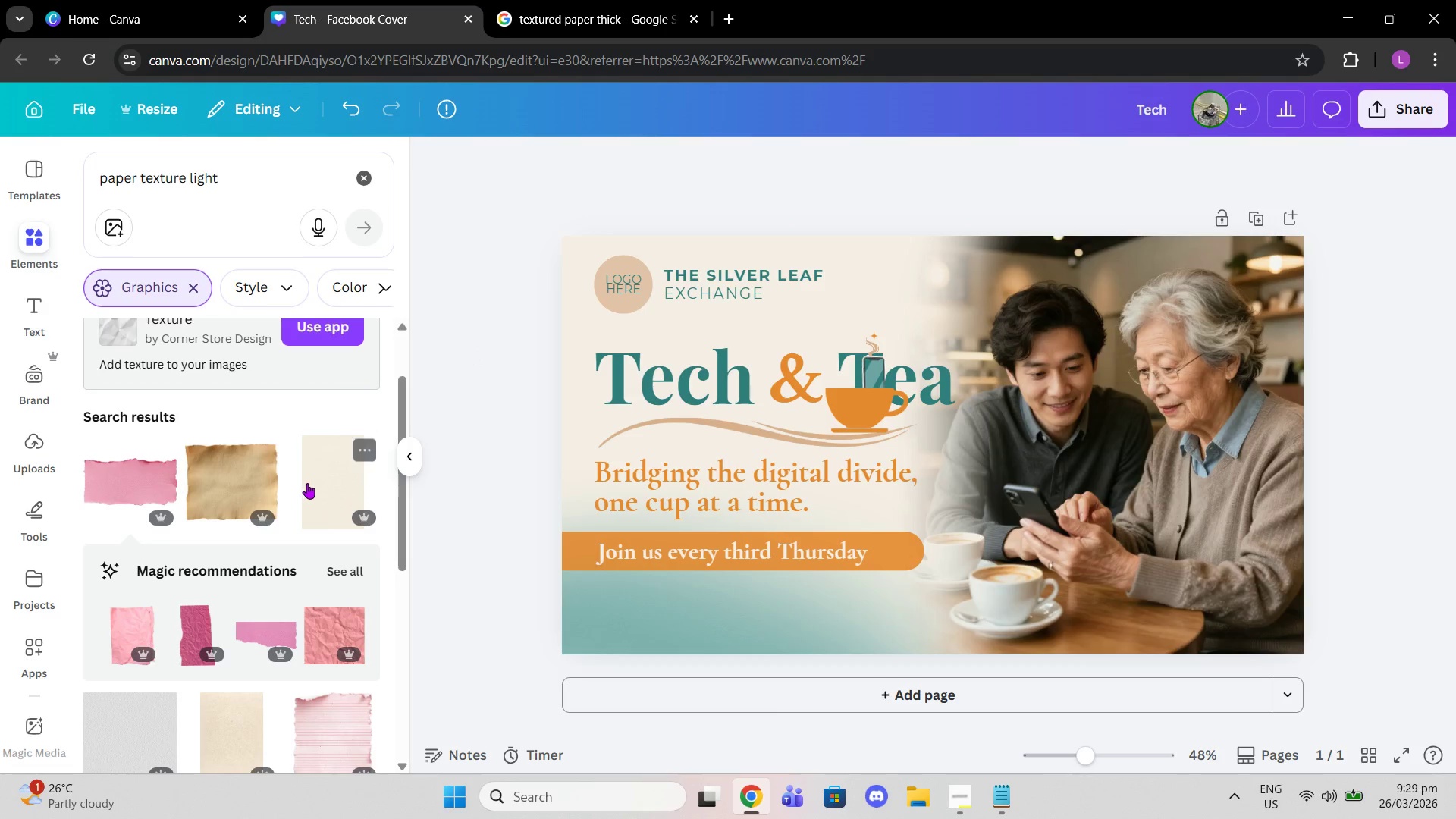 
left_click([224, 482])
 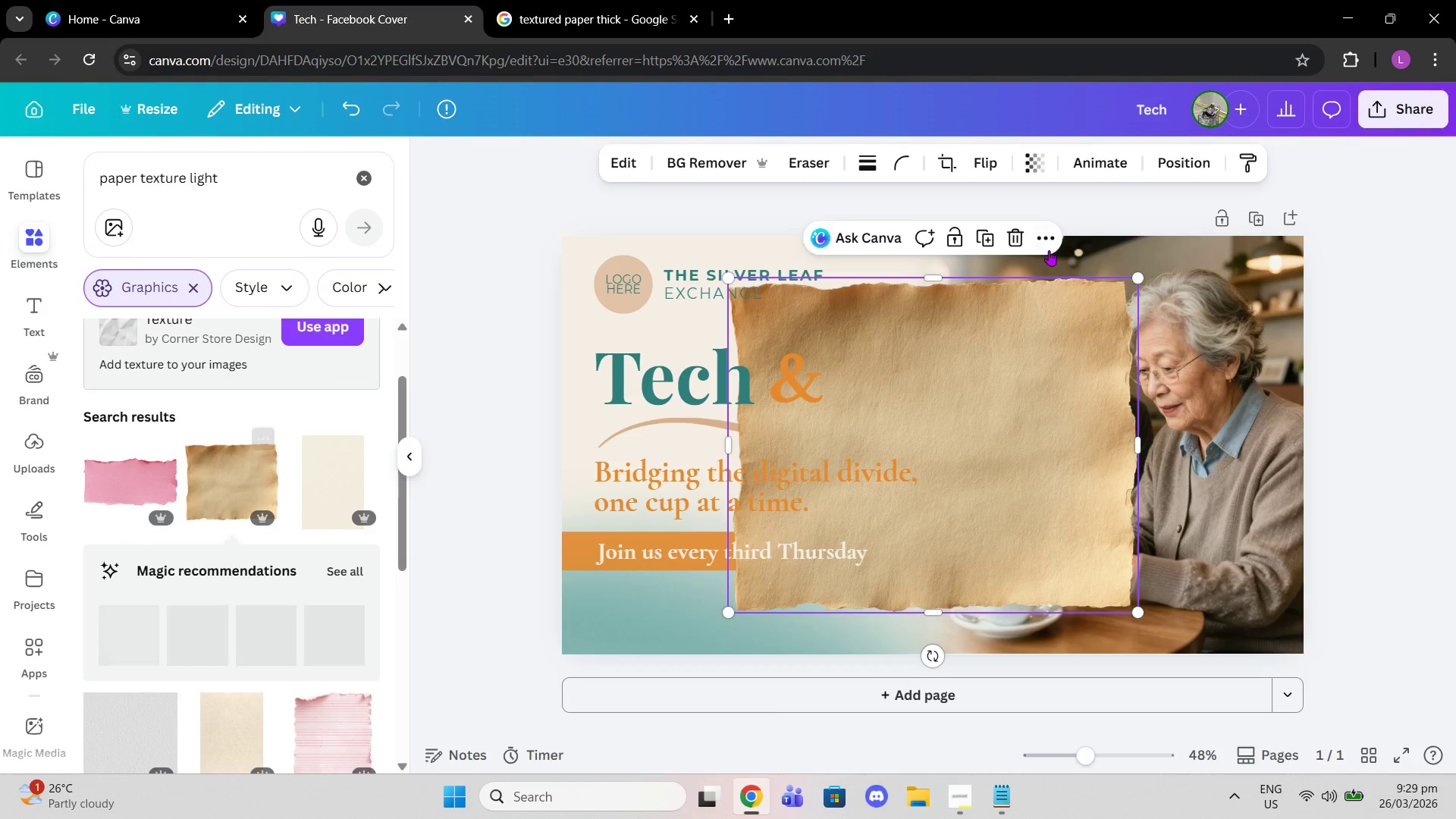 
mouse_move([1003, 236])
 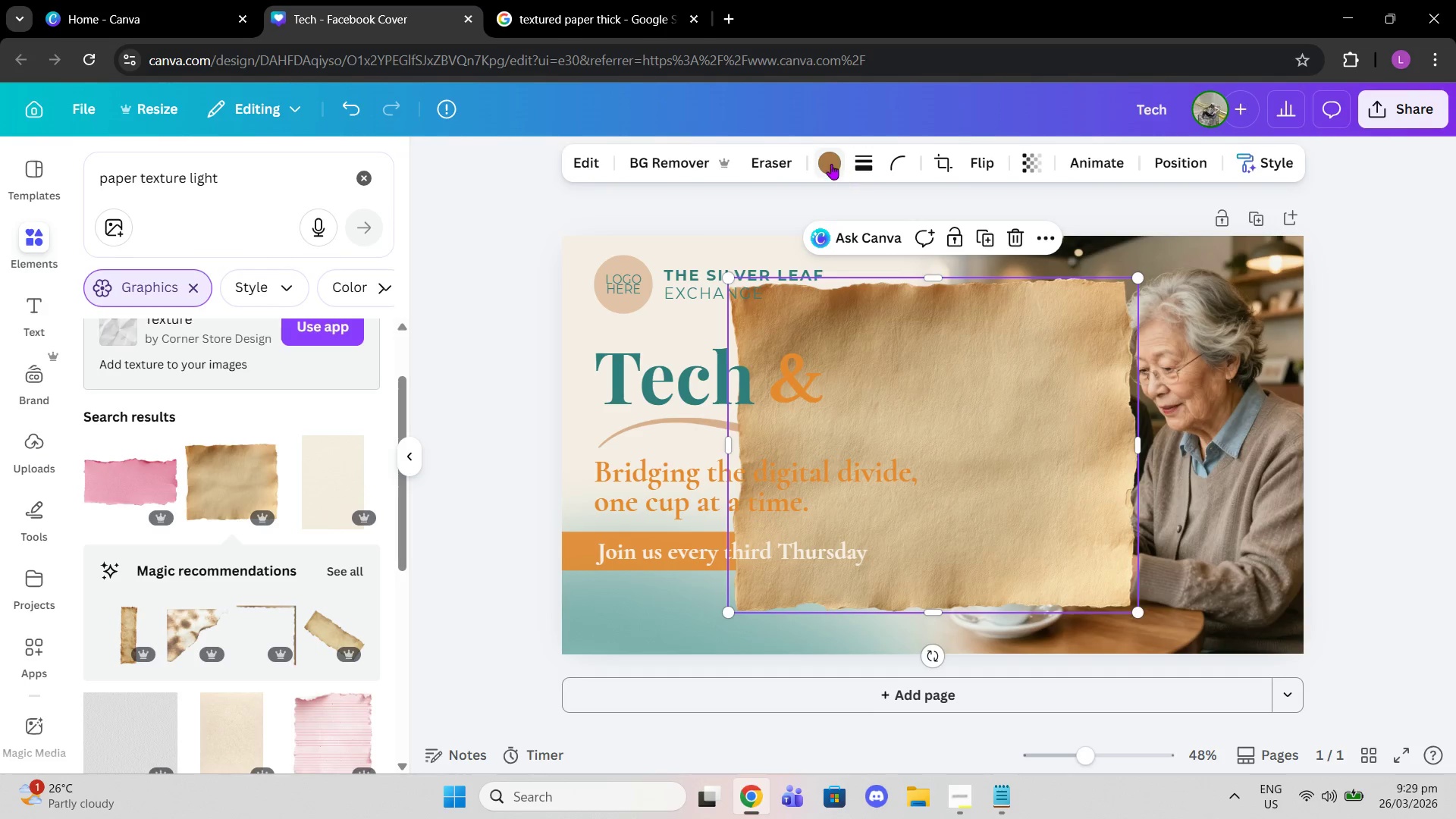 
left_click([825, 162])
 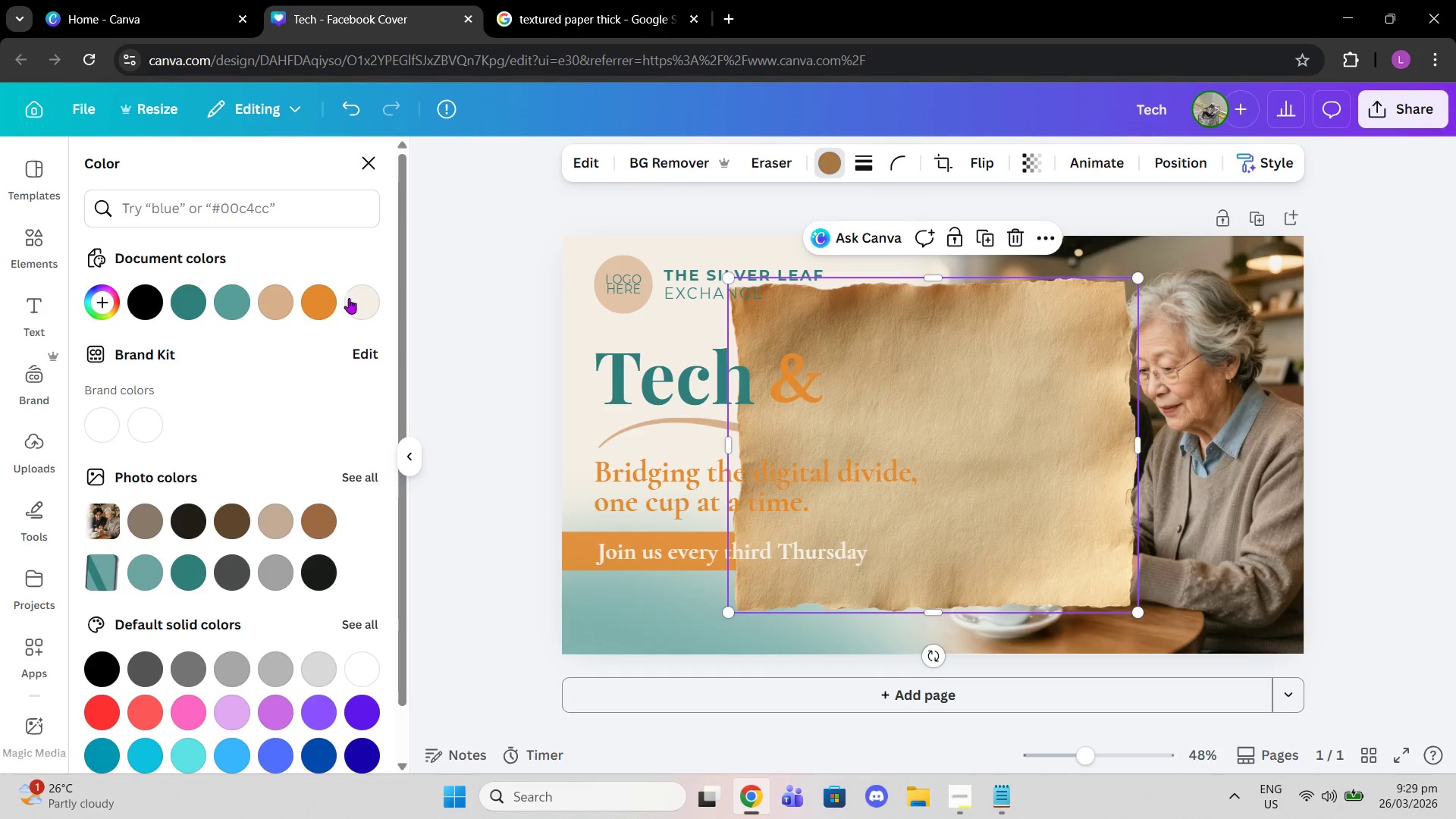 
left_click([362, 309])
 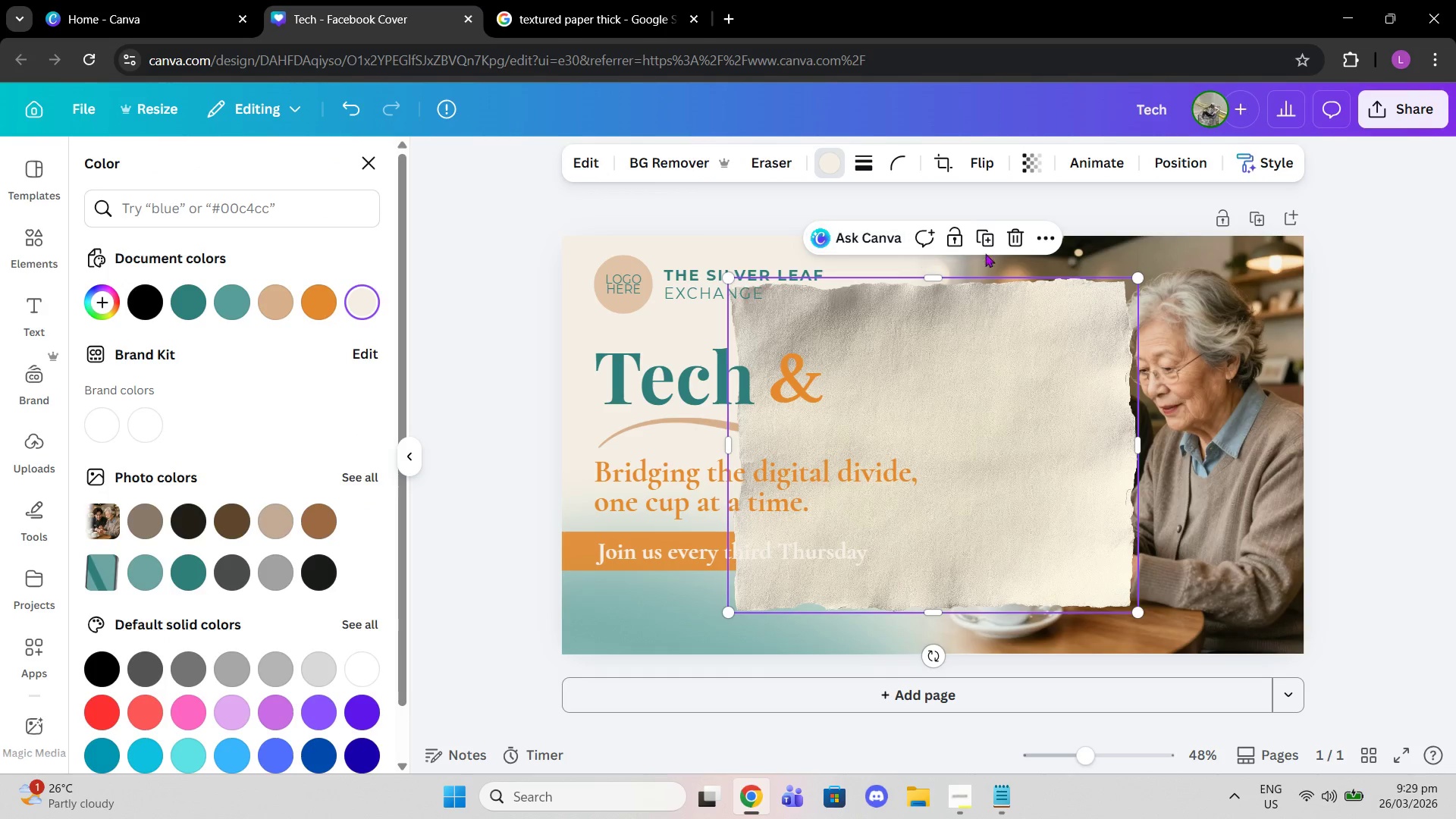 
left_click([1018, 243])
 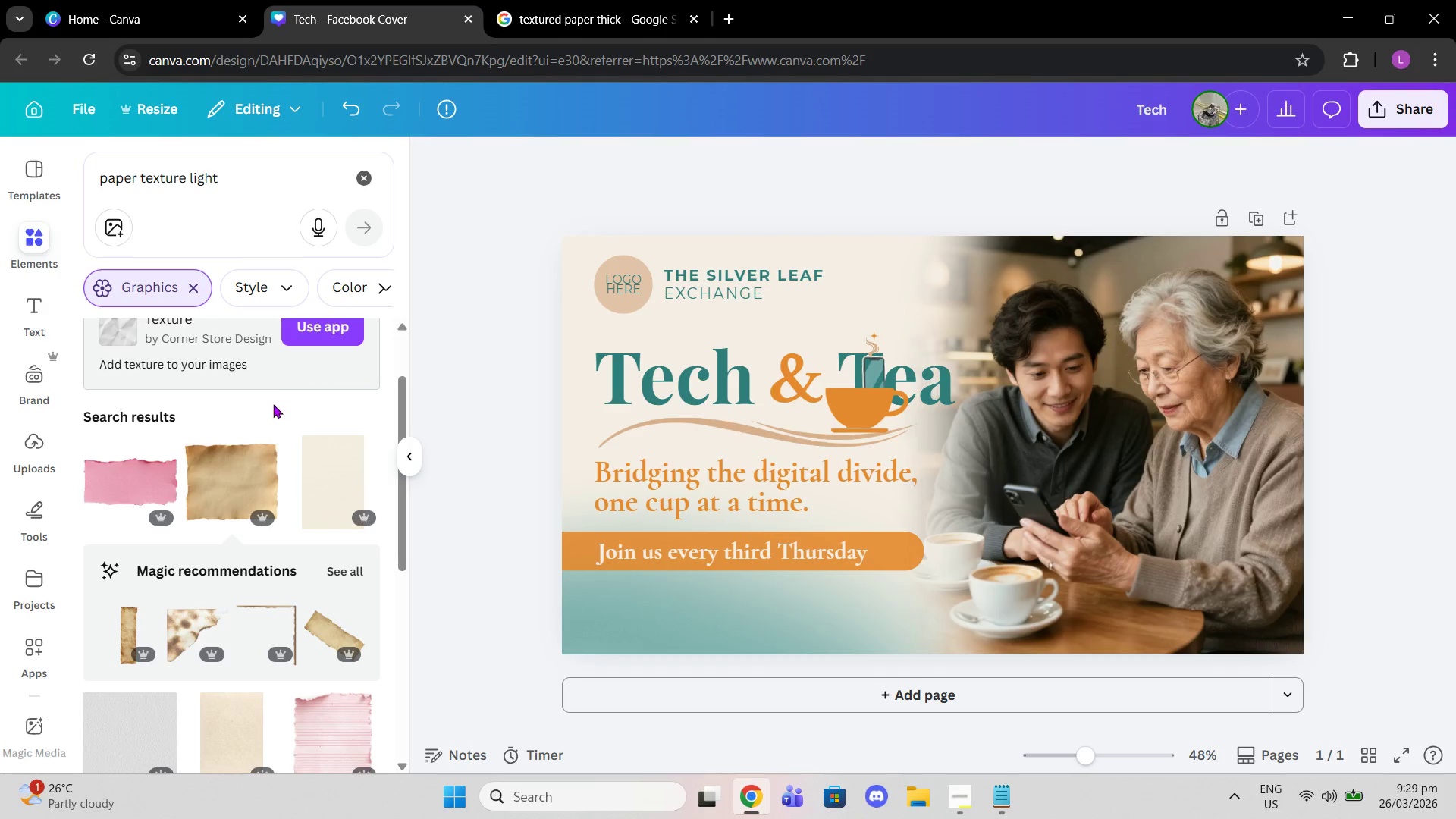 
left_click([318, 482])
 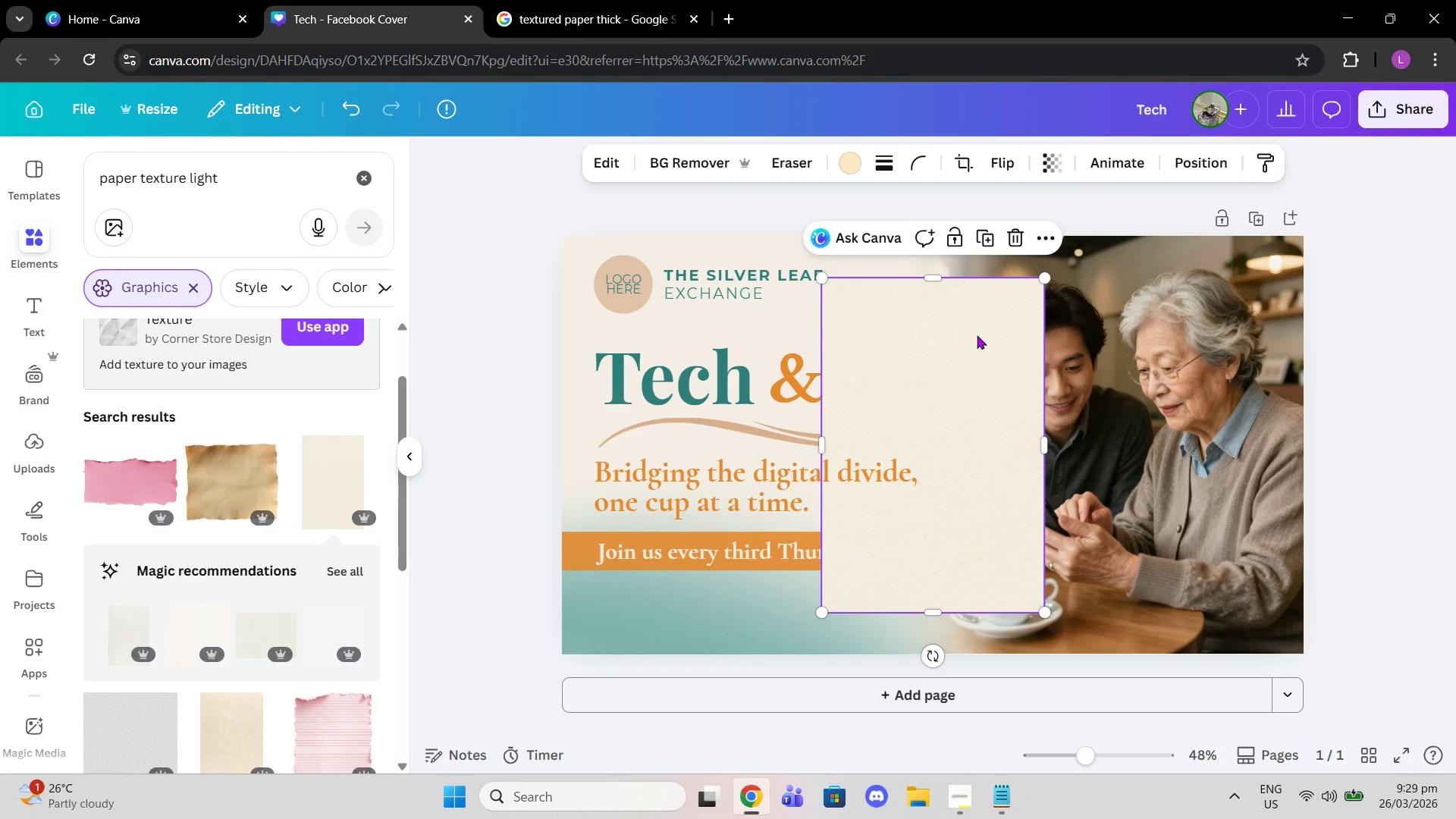 
left_click_drag(start_coordinate=[966, 344], to_coordinate=[897, 349])
 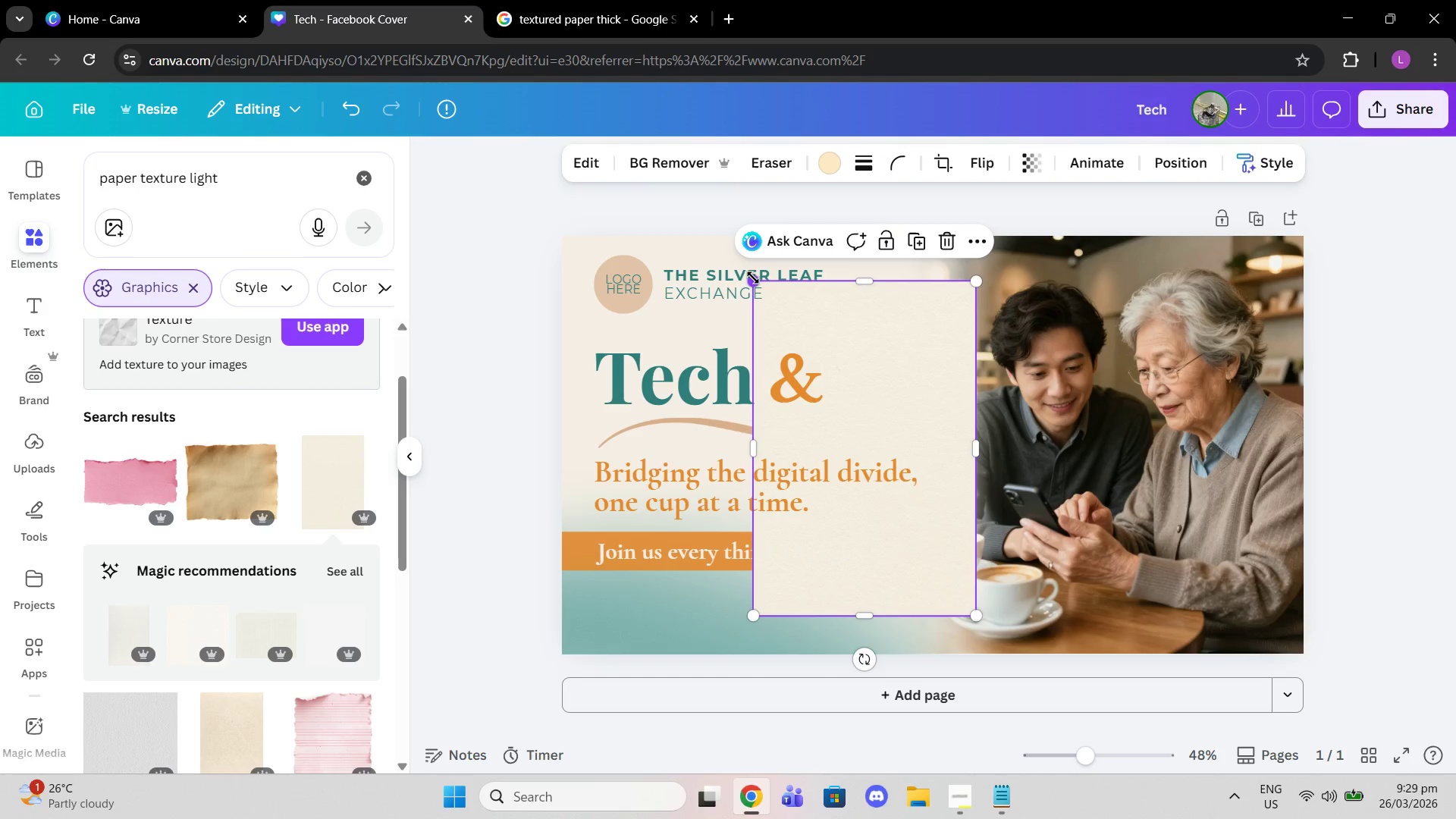 
left_click_drag(start_coordinate=[753, 278], to_coordinate=[608, 187])
 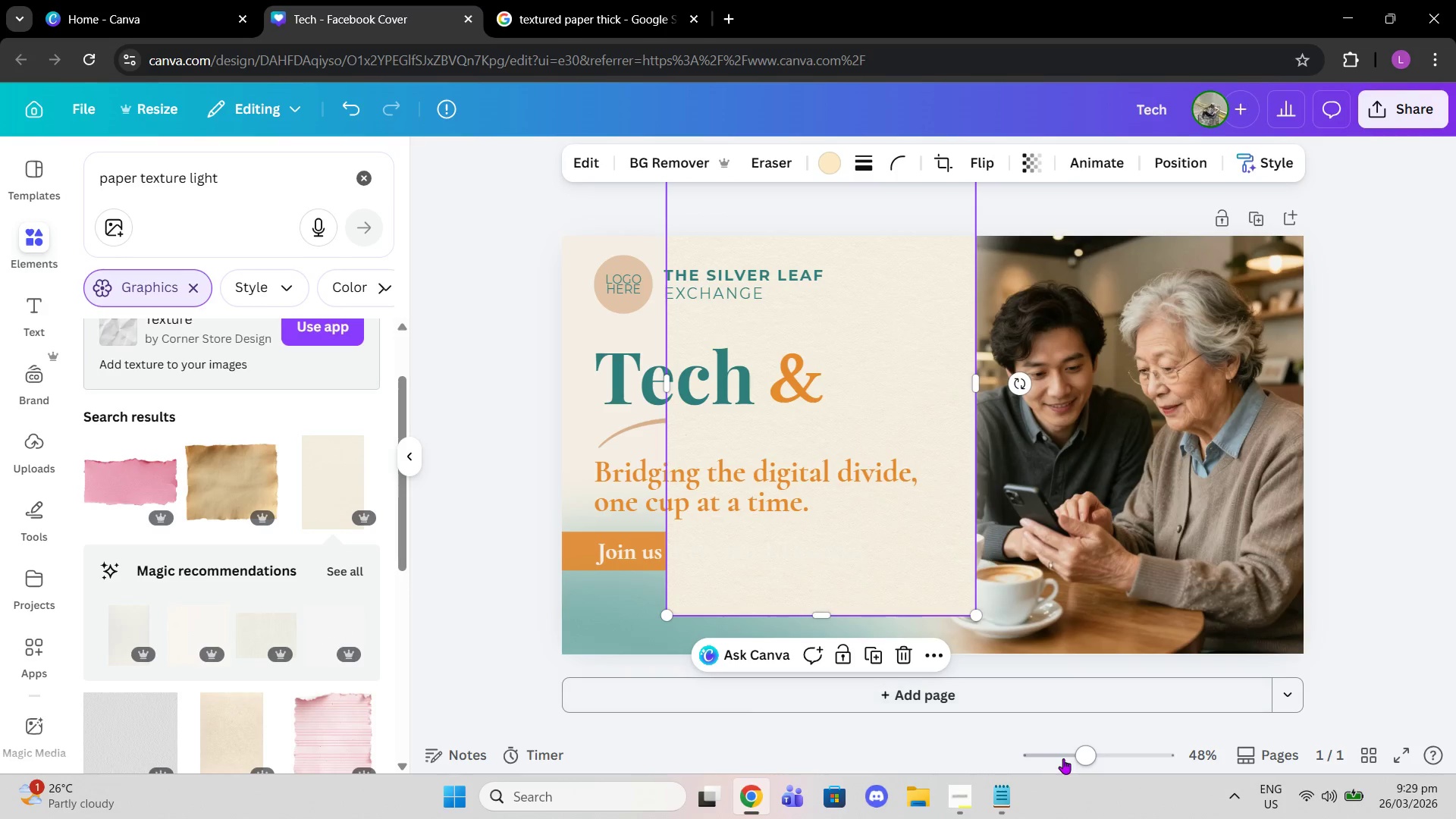 
left_click_drag(start_coordinate=[1074, 760], to_coordinate=[1088, 759])
 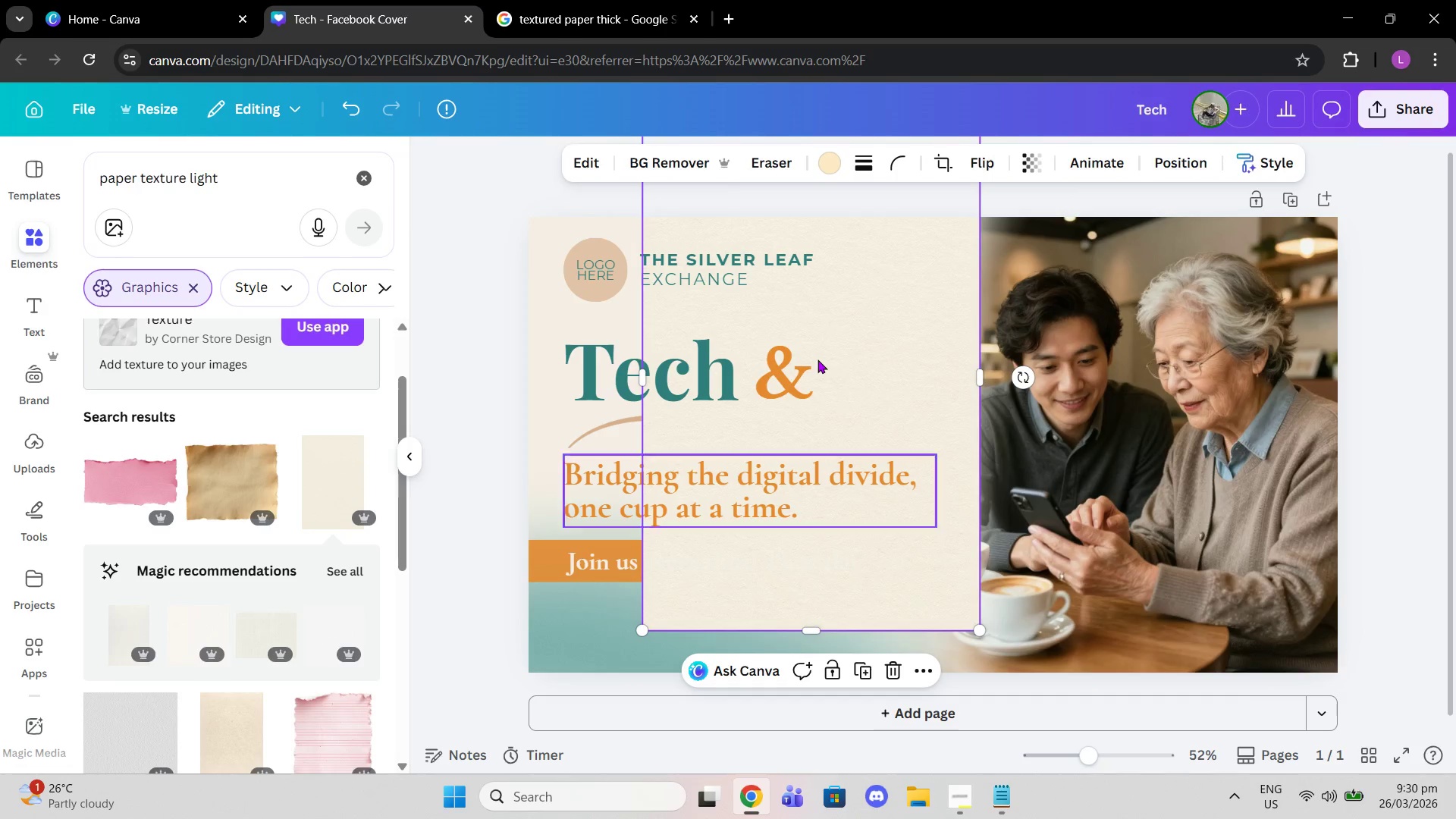 
left_click_drag(start_coordinate=[817, 359], to_coordinate=[817, 441])
 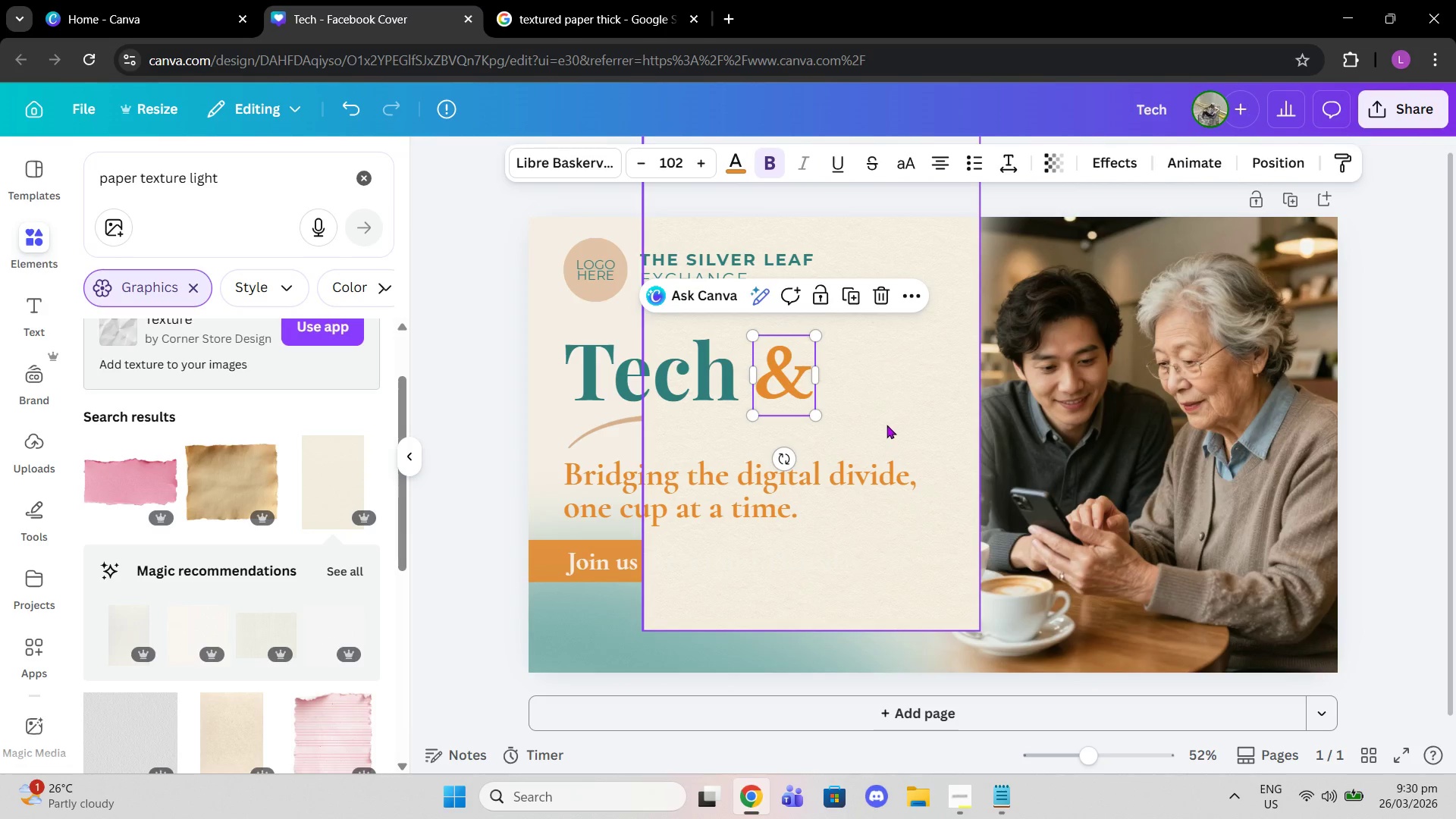 
key(Control+Z)
 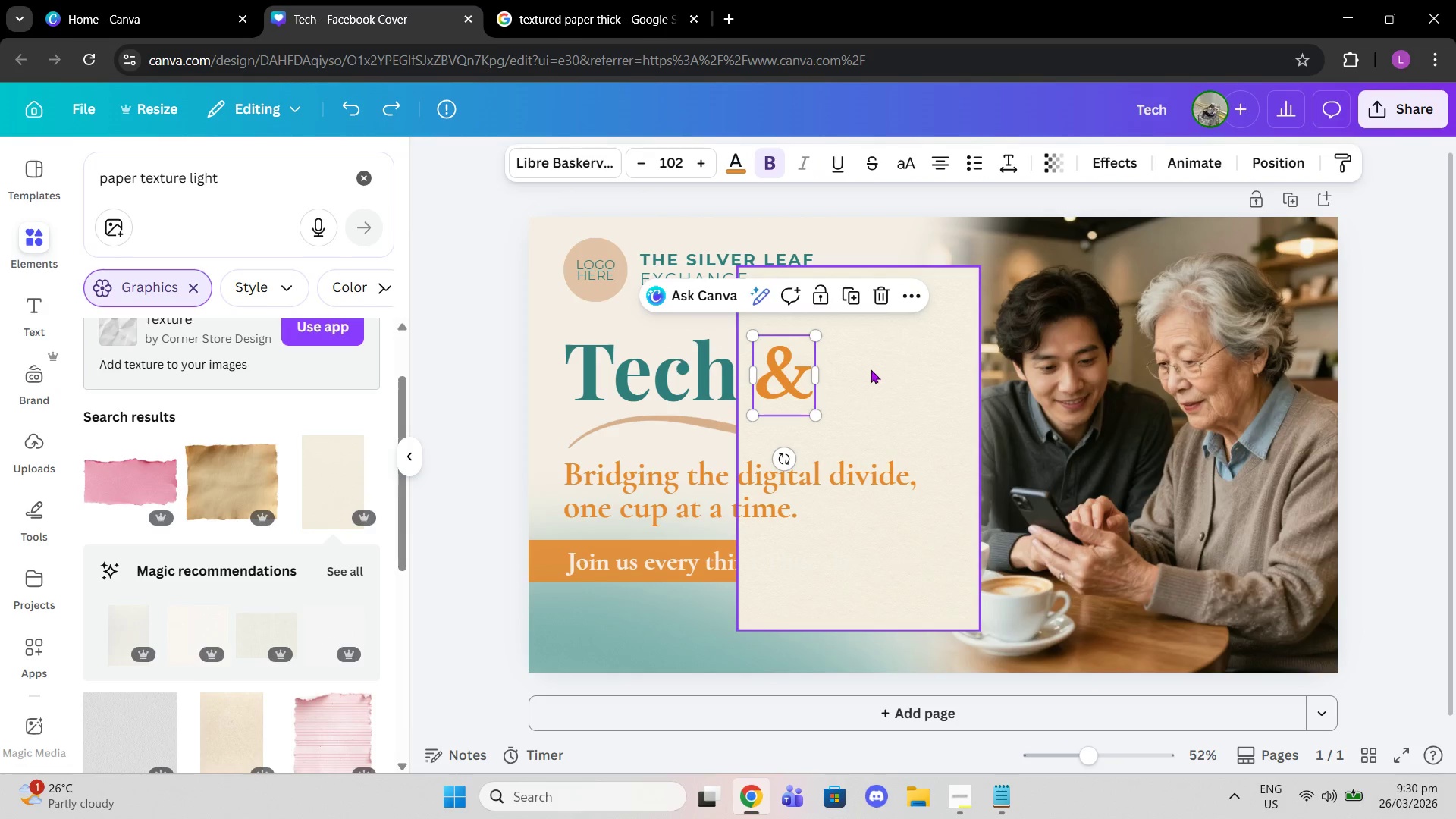 
left_click_drag(start_coordinate=[871, 369], to_coordinate=[660, 313])
 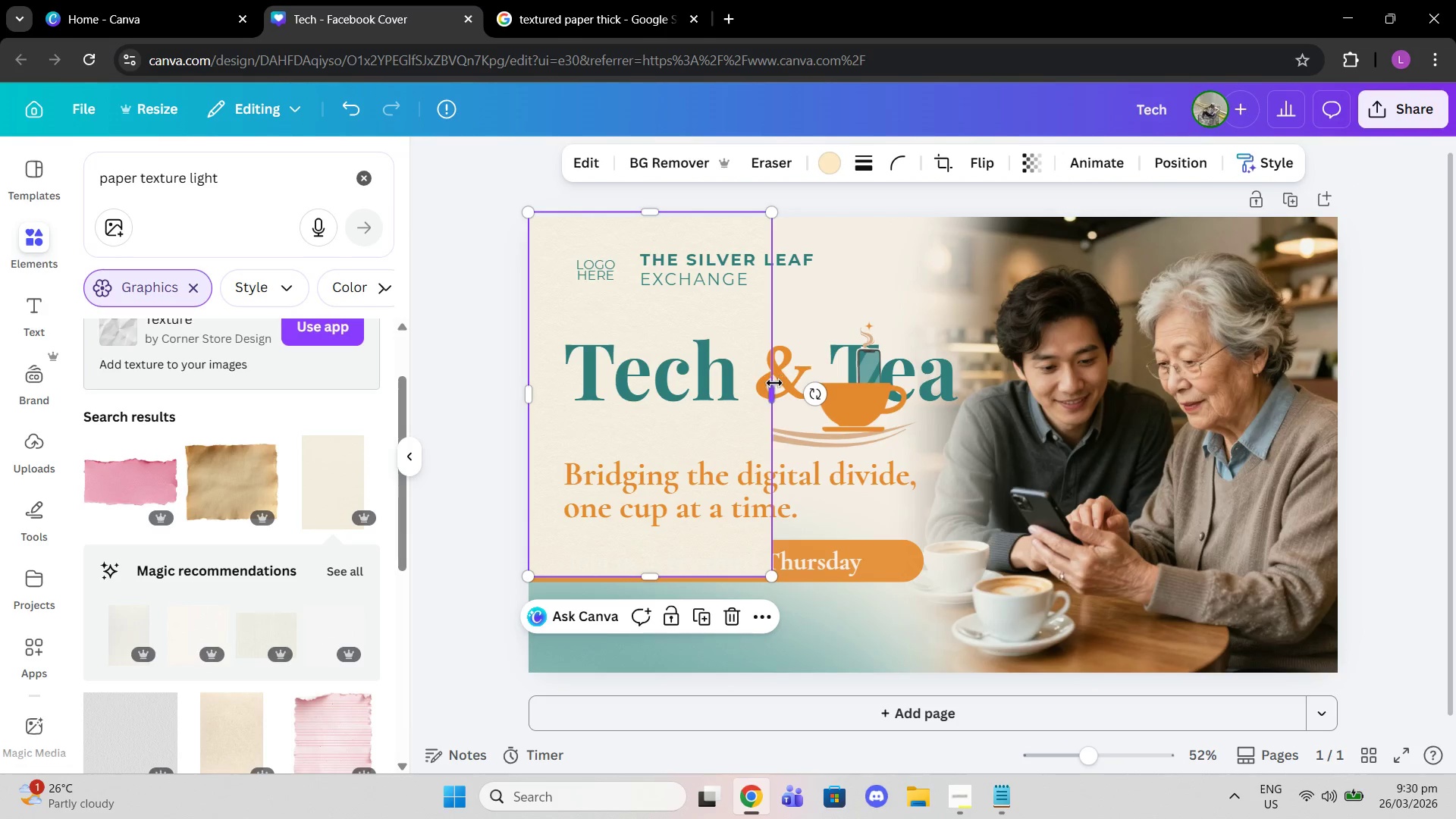 
left_click_drag(start_coordinate=[772, 384], to_coordinate=[1339, 424])
 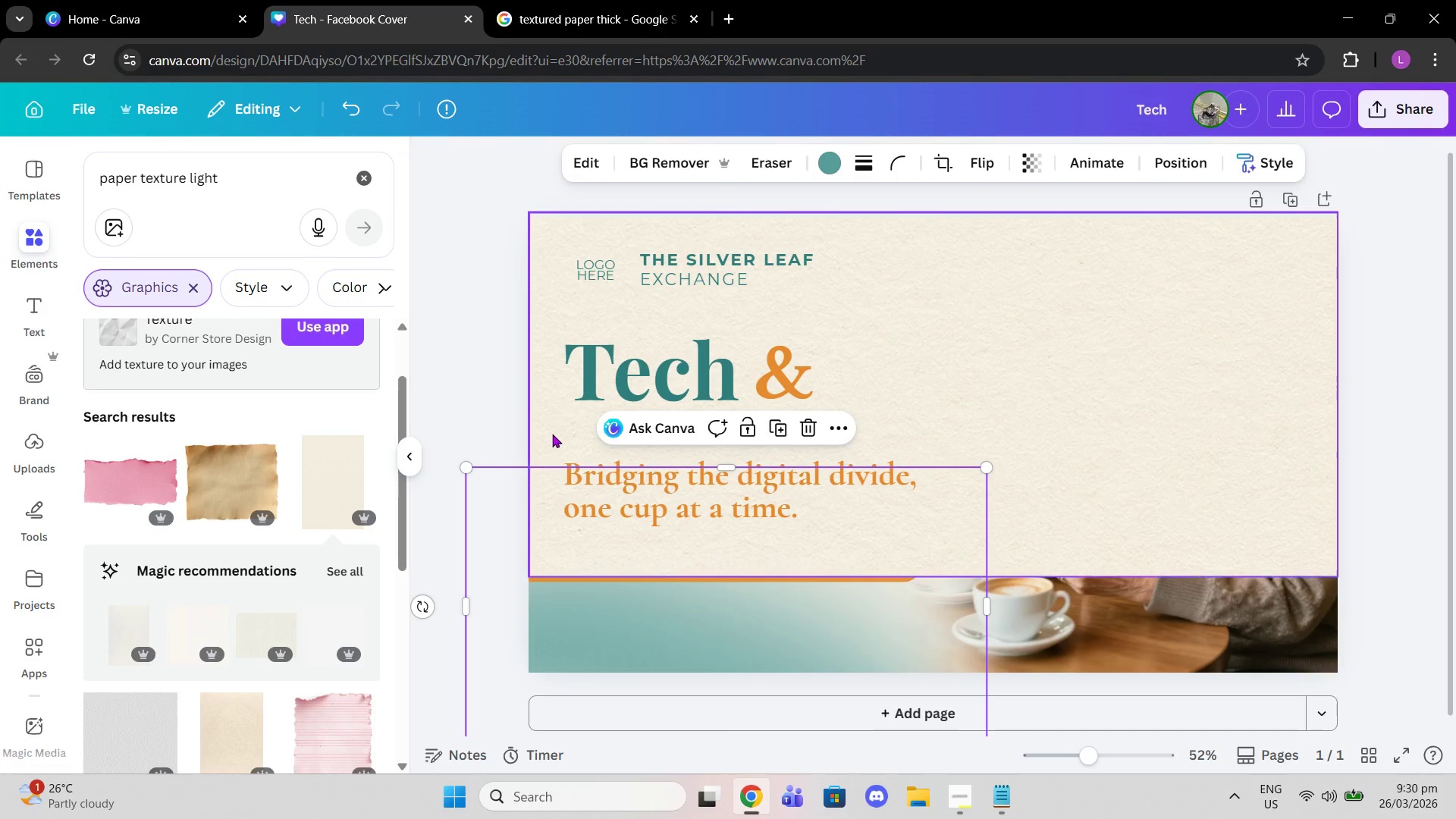 
double_click([545, 375])
 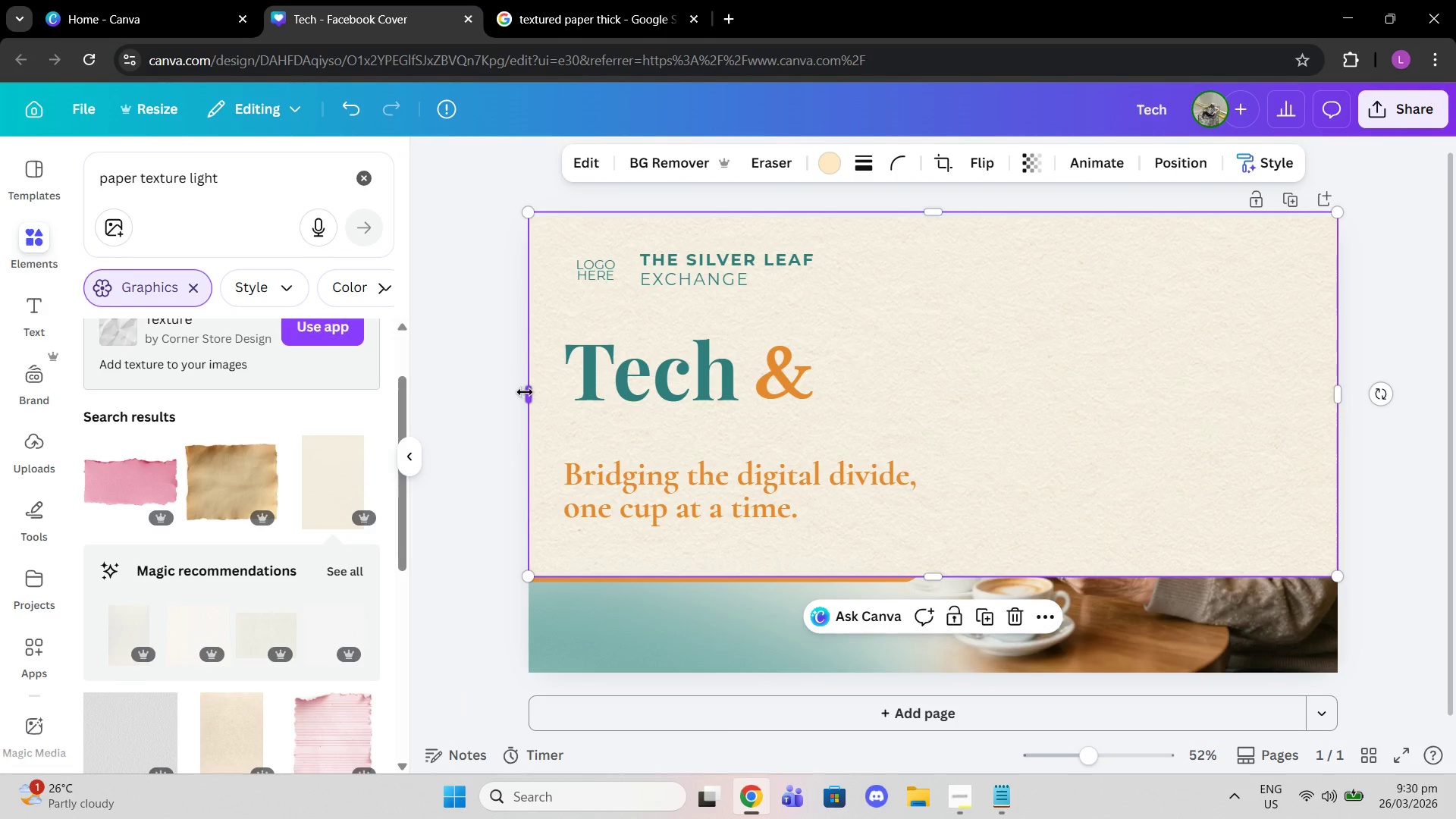 
left_click_drag(start_coordinate=[525, 392], to_coordinate=[516, 391])
 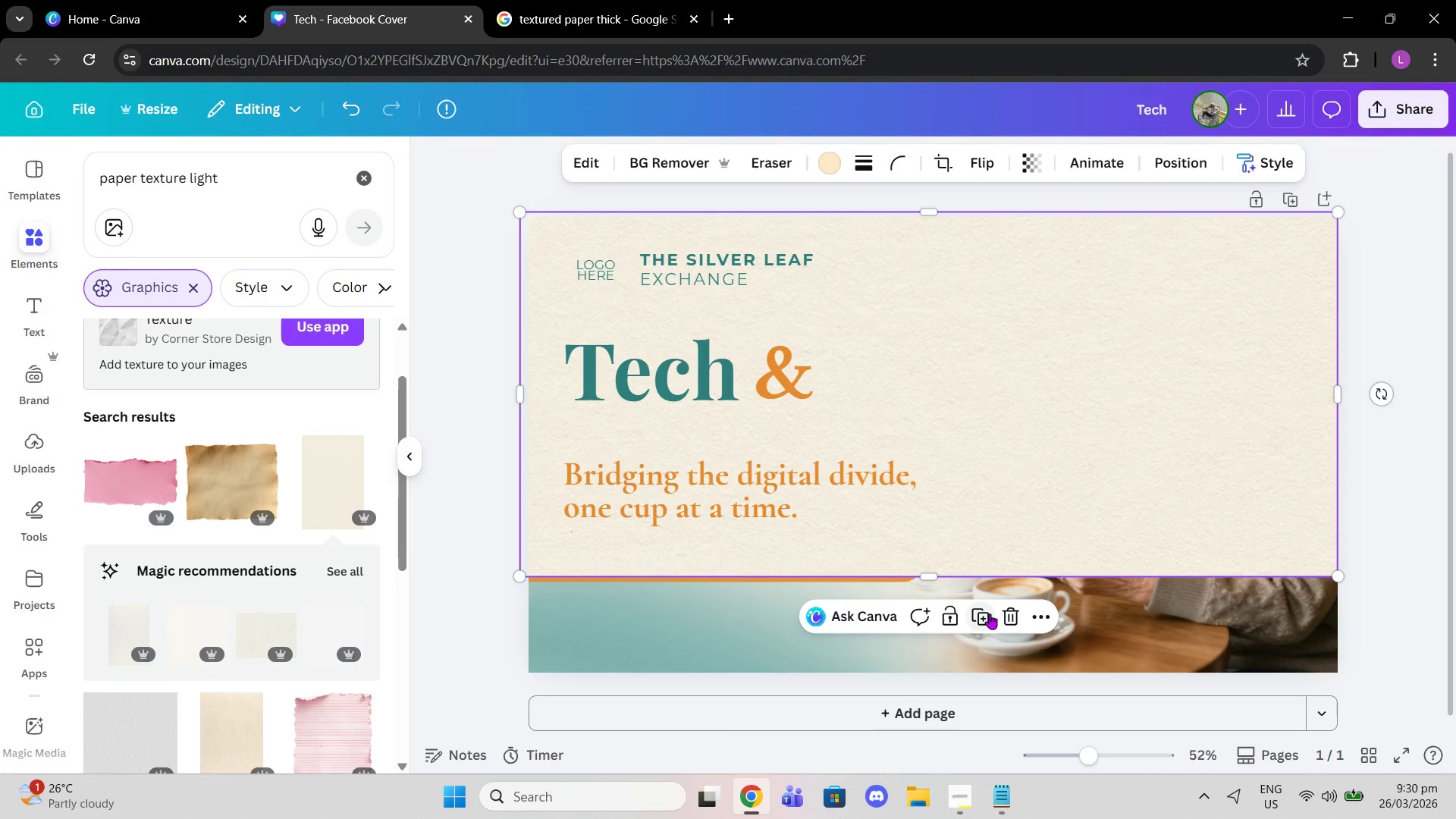 
left_click([996, 616])
 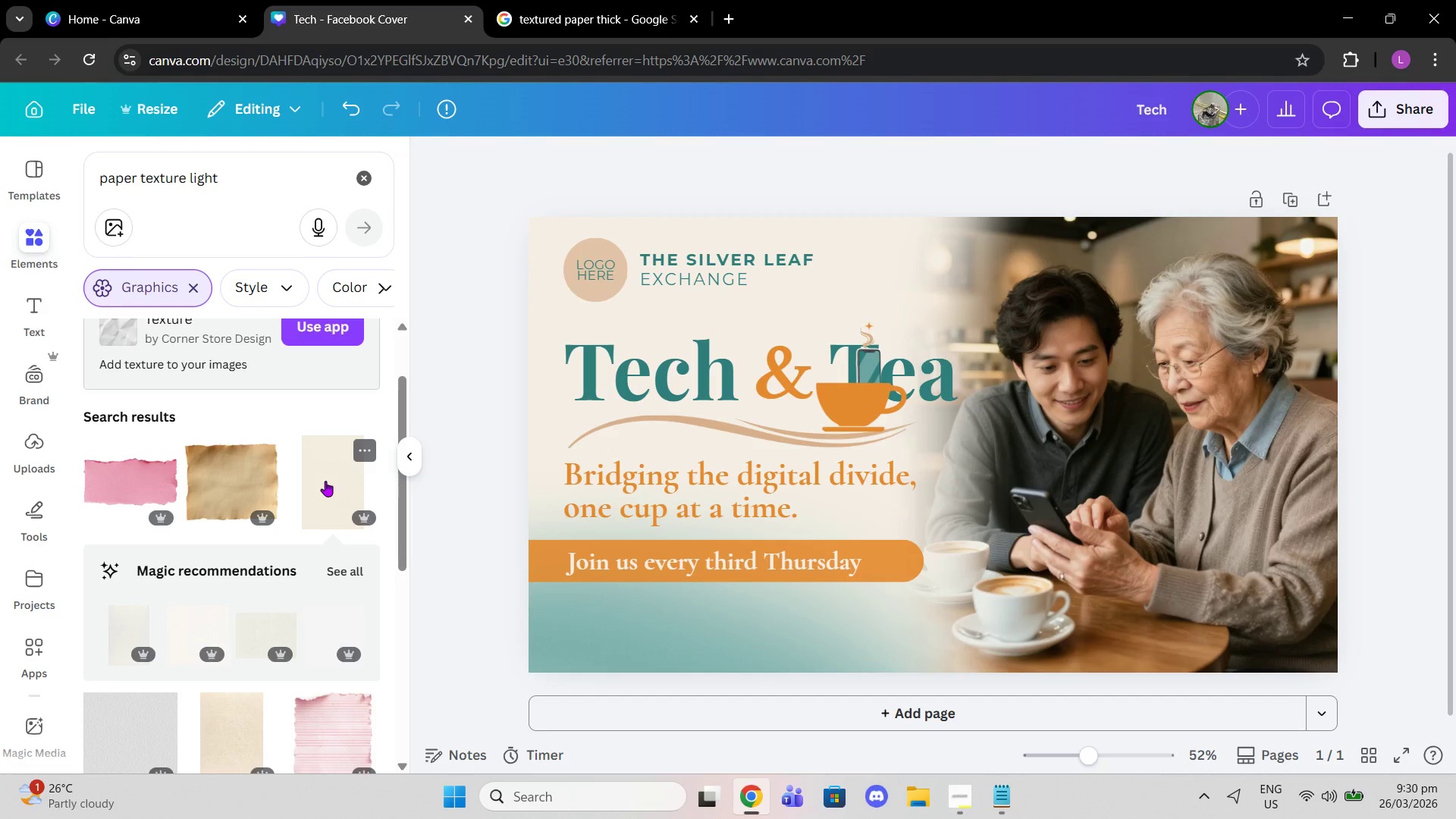 
scroll: coordinate [325, 481], scroll_direction: down, amount: 1.0
 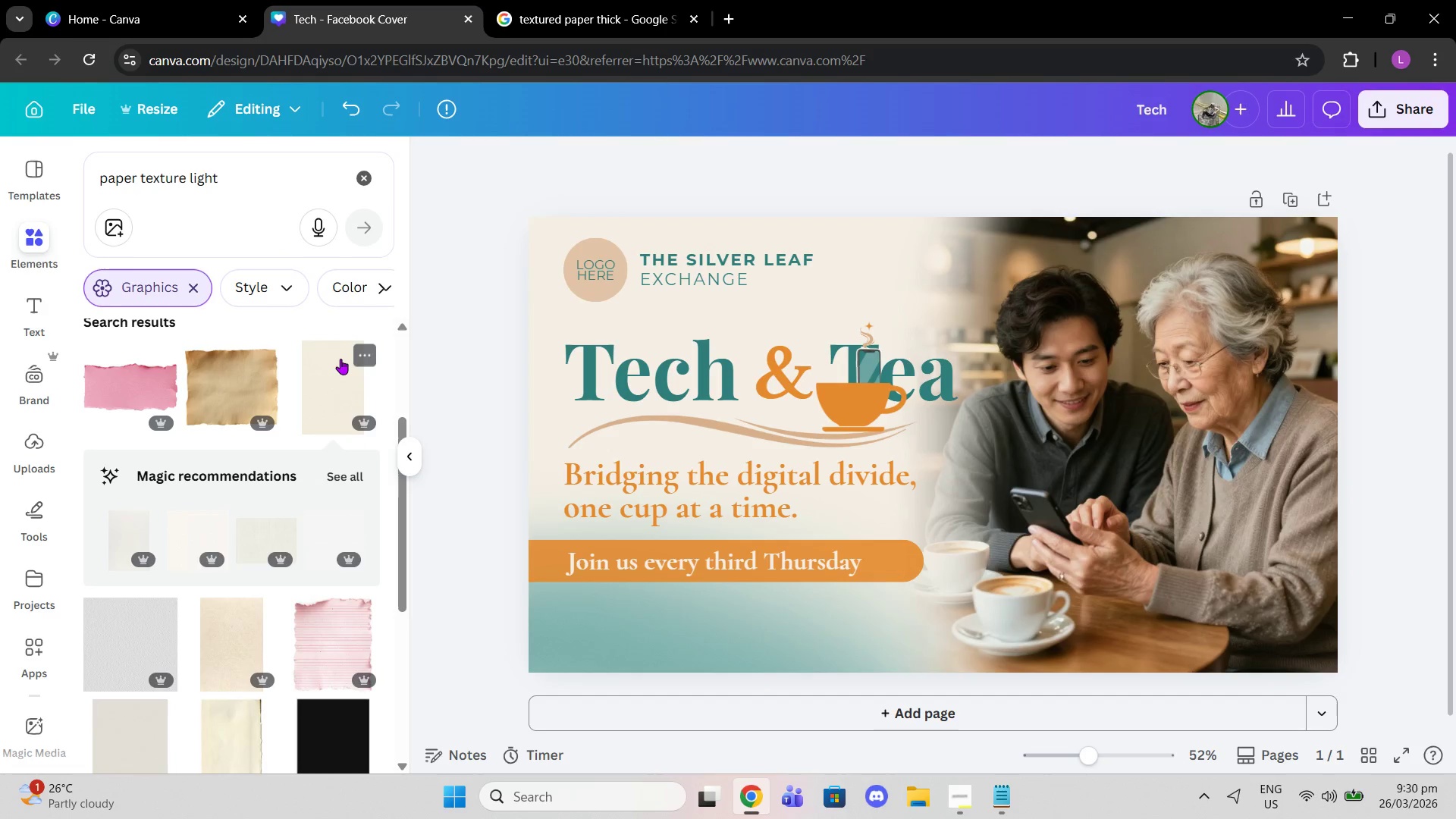 
left_click([340, 359])
 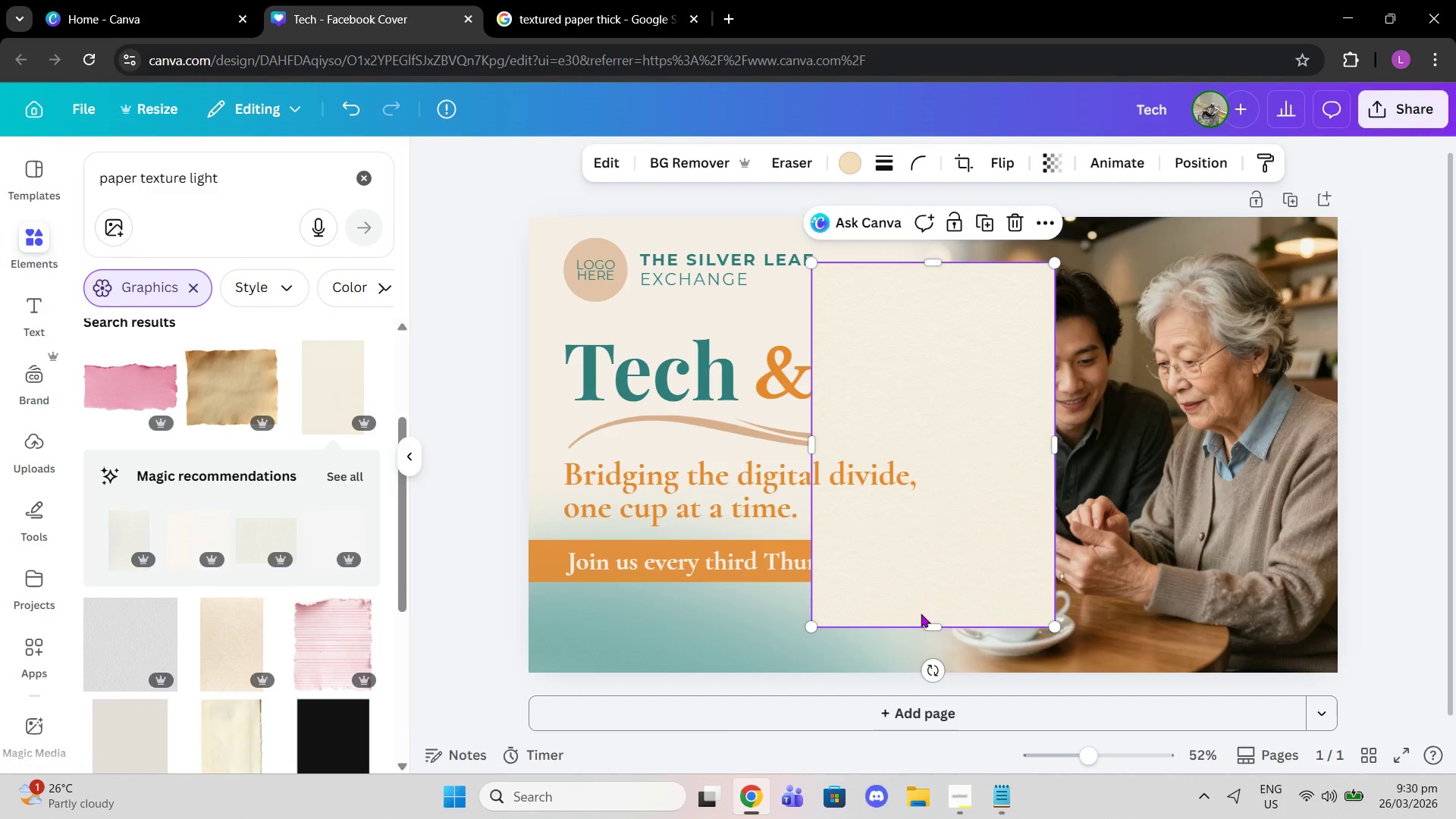 
left_click_drag(start_coordinate=[936, 672], to_coordinate=[1054, 442])
 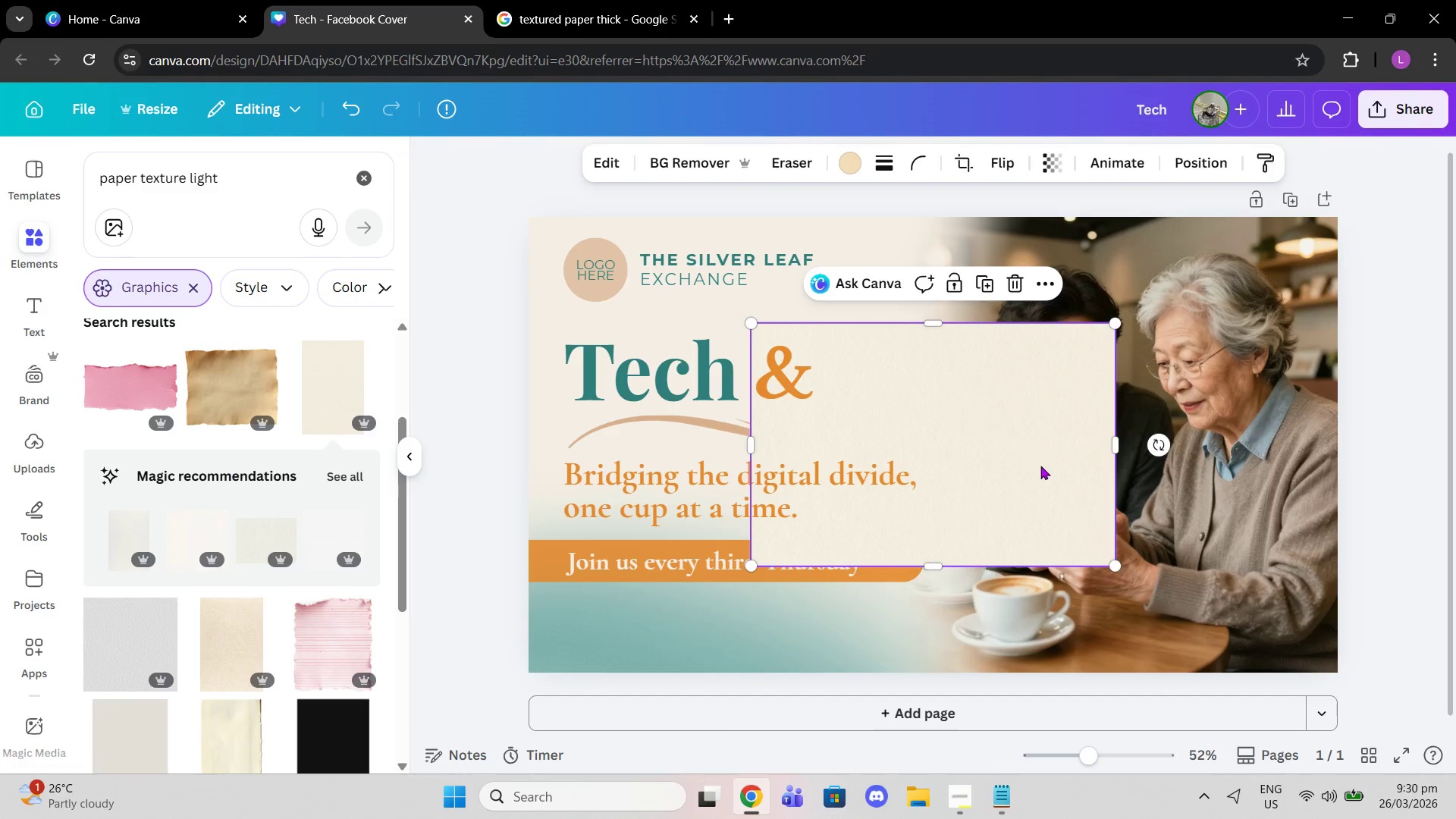 
left_click_drag(start_coordinate=[1043, 466], to_coordinate=[822, 362])
 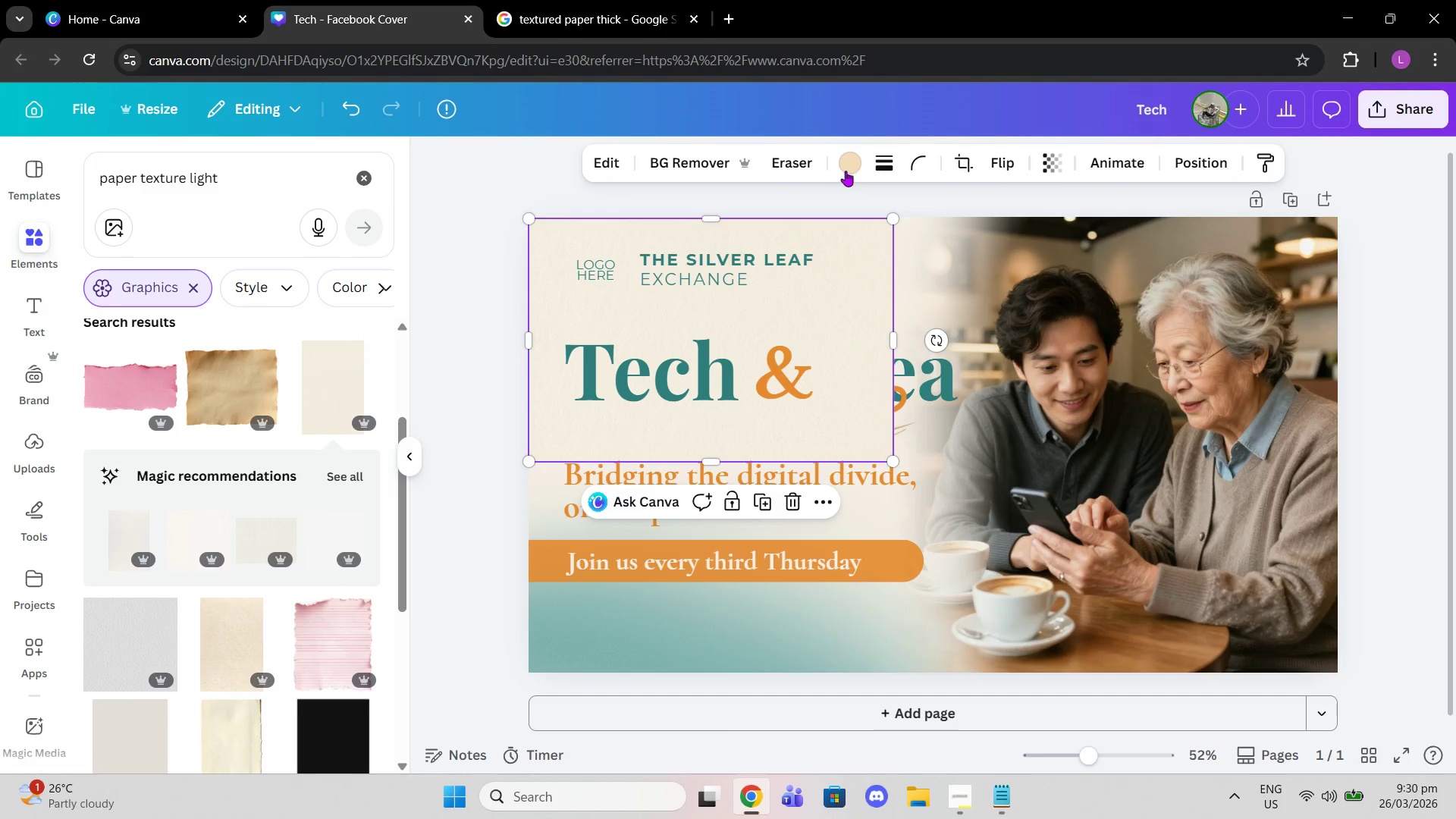 
left_click([845, 162])
 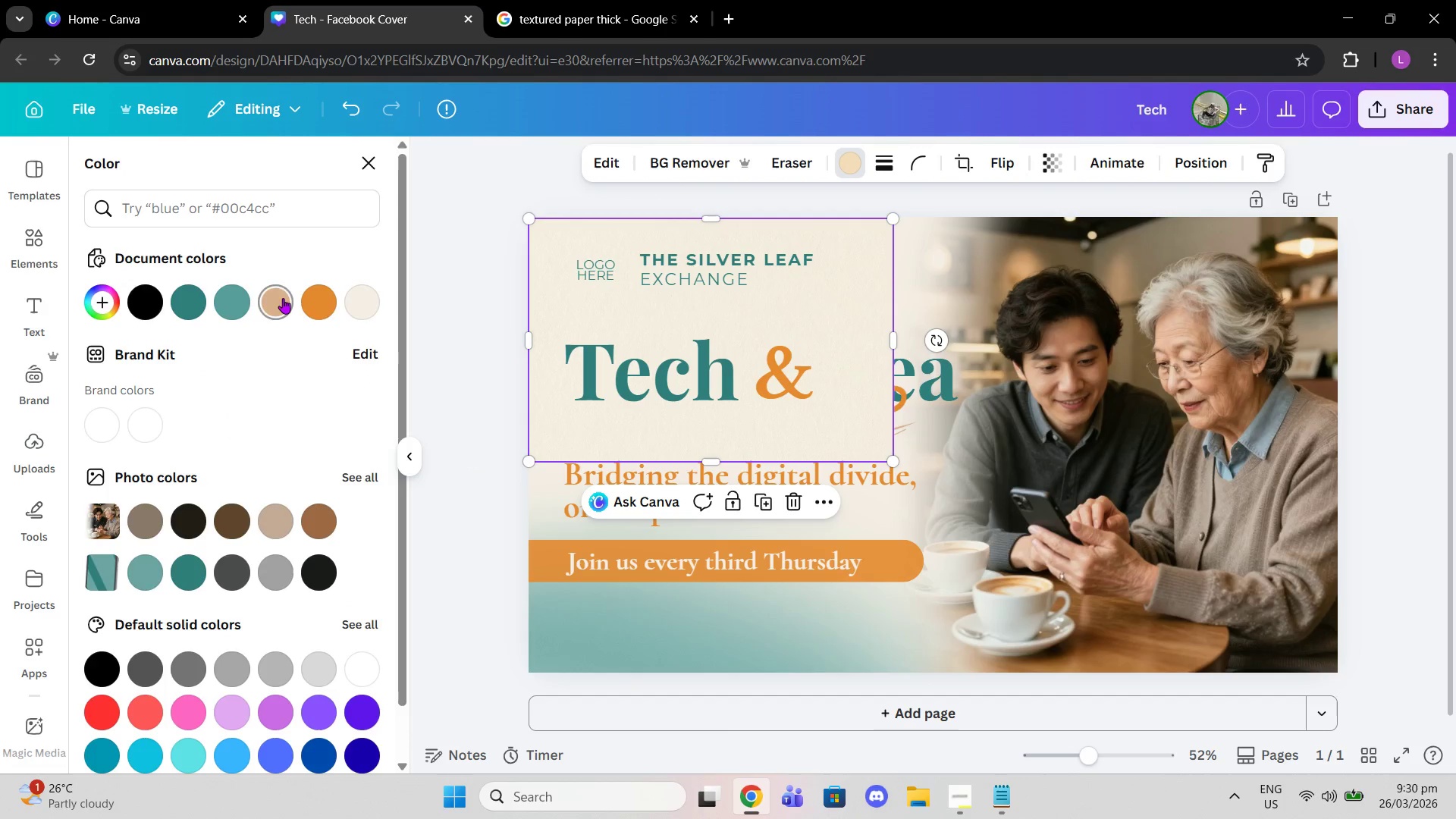 
left_click([366, 301])
 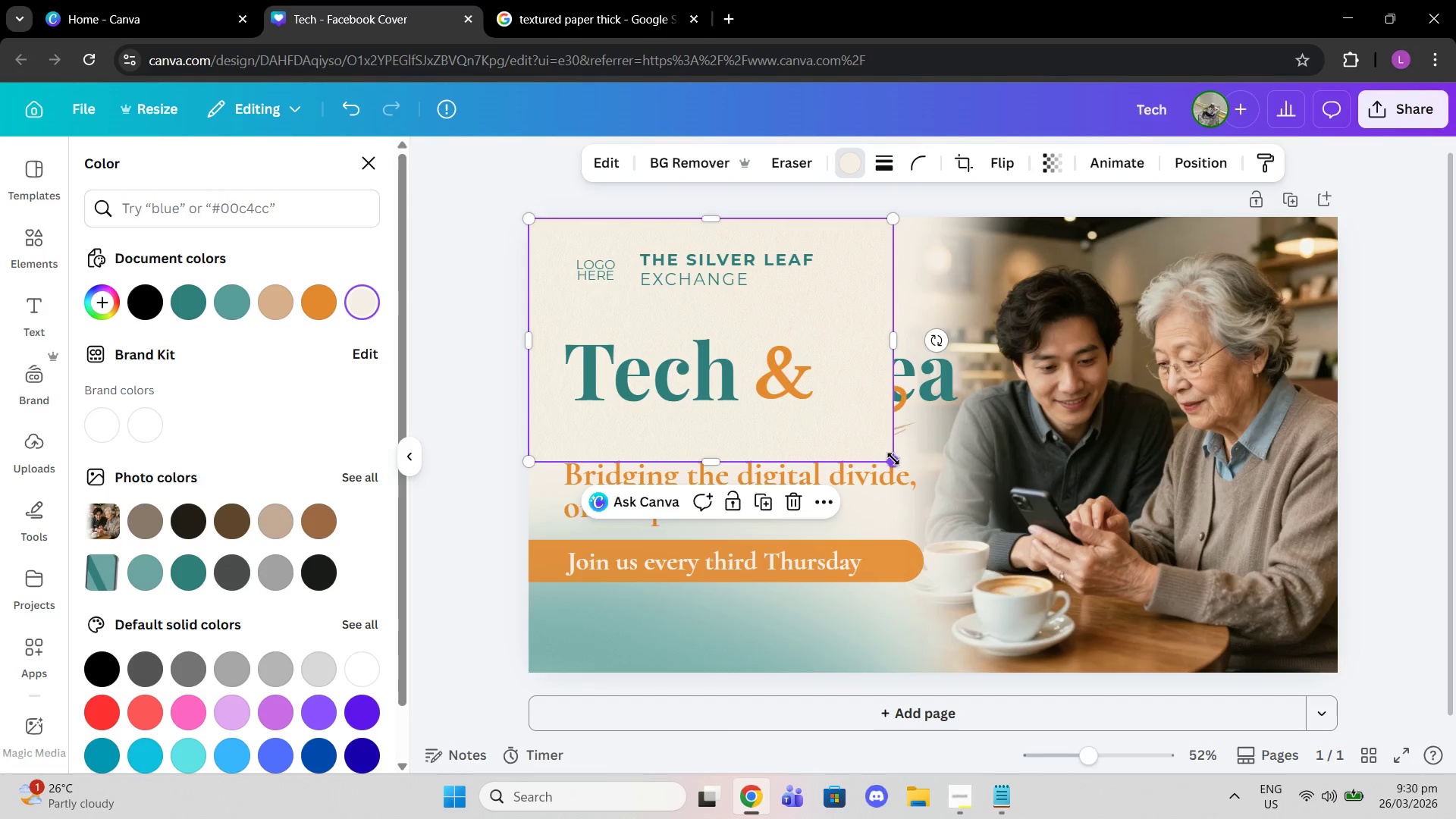 
left_click_drag(start_coordinate=[893, 459], to_coordinate=[1213, 673])
 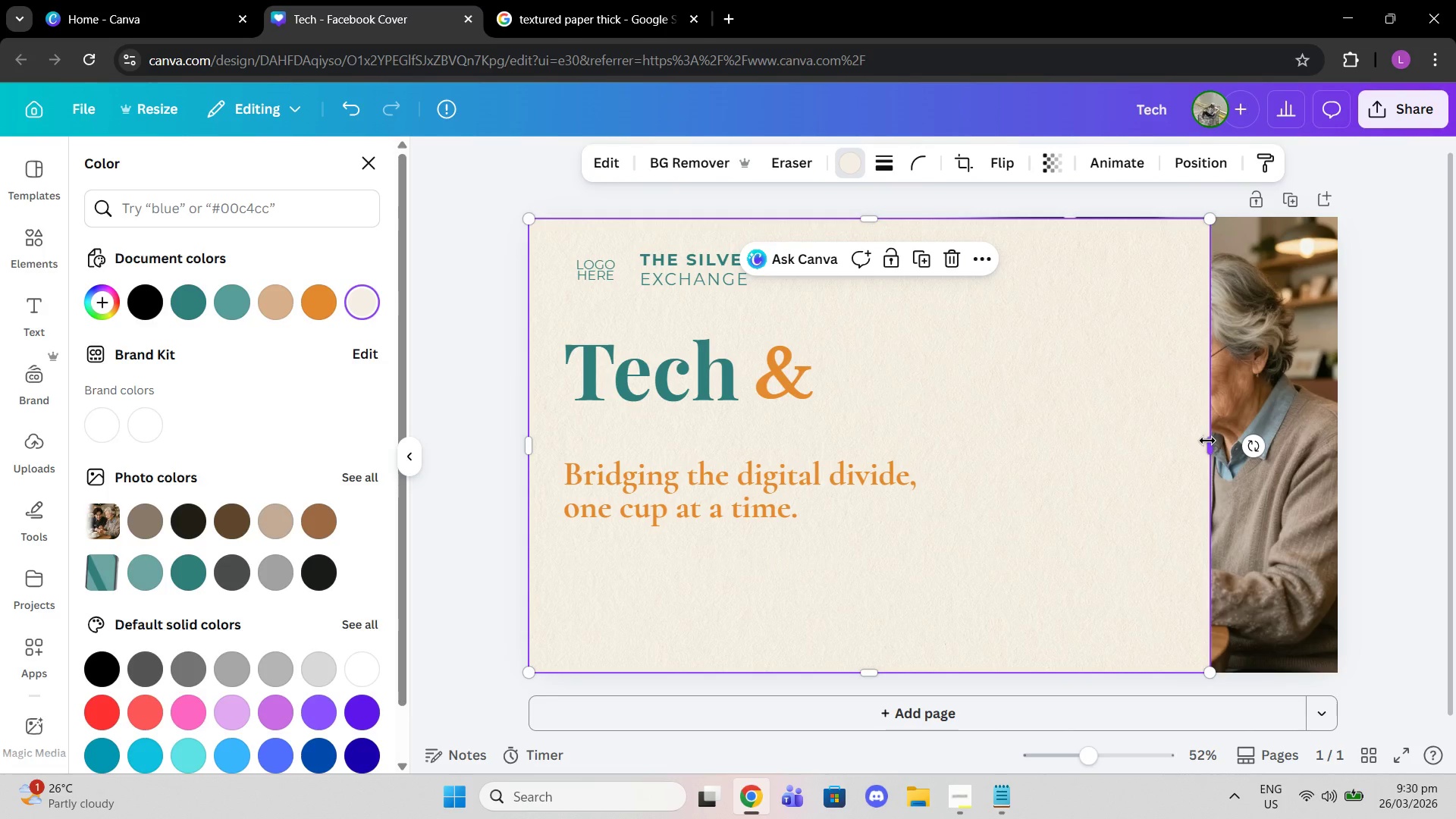 
left_click_drag(start_coordinate=[1207, 441], to_coordinate=[1334, 446])
 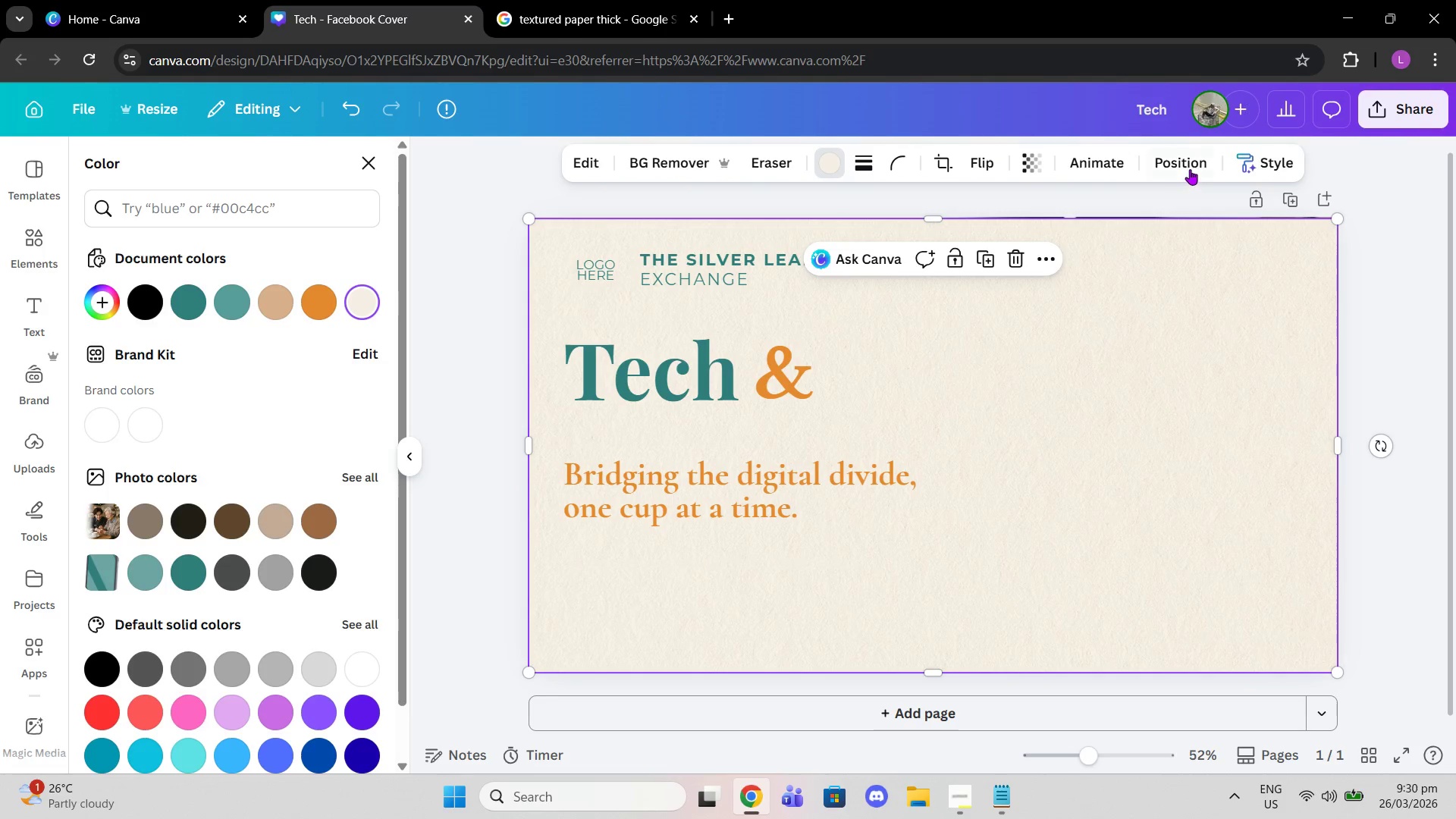 
left_click([1190, 169])
 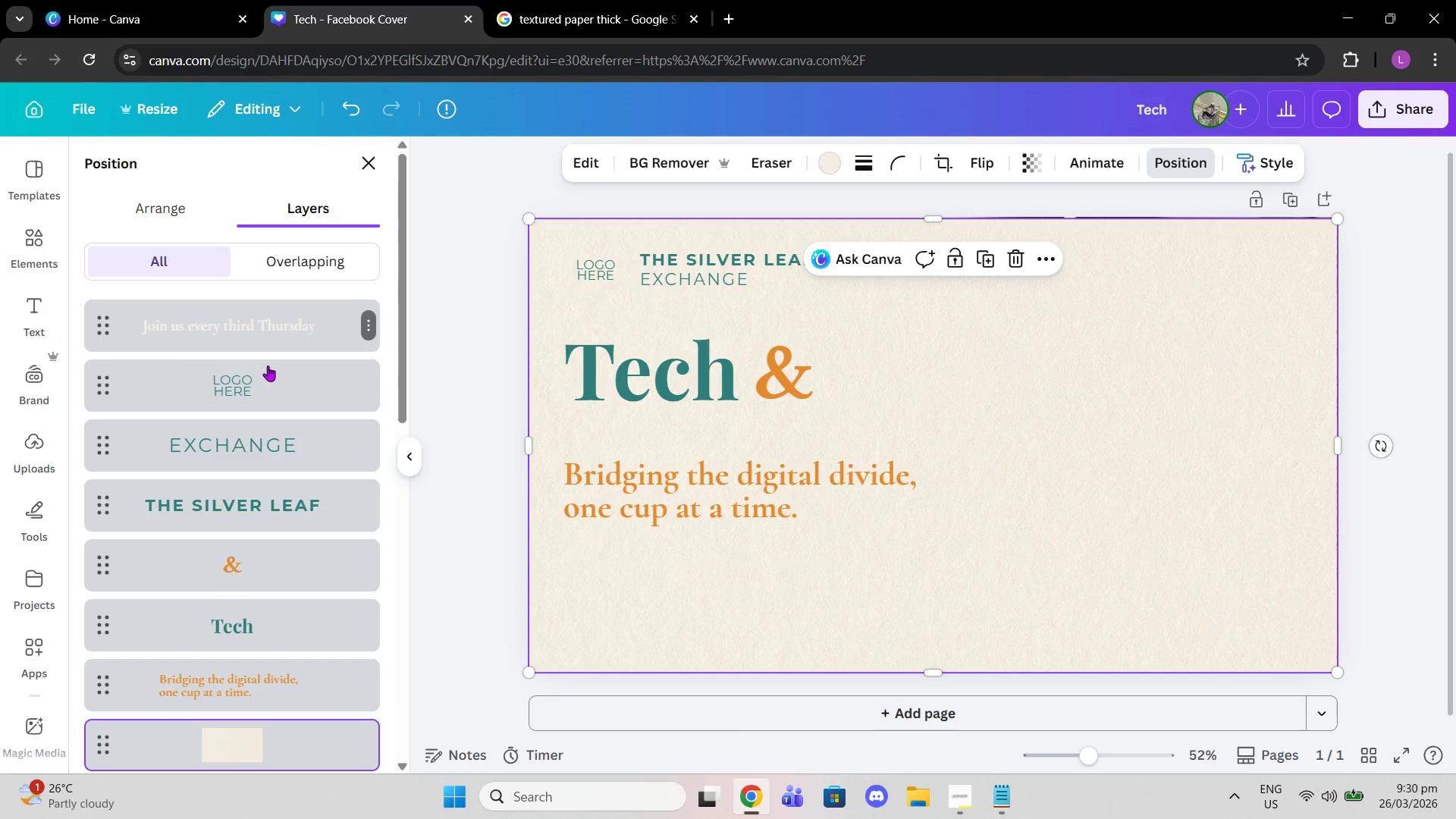 
scroll: coordinate [275, 384], scroll_direction: down, amount: 2.0
 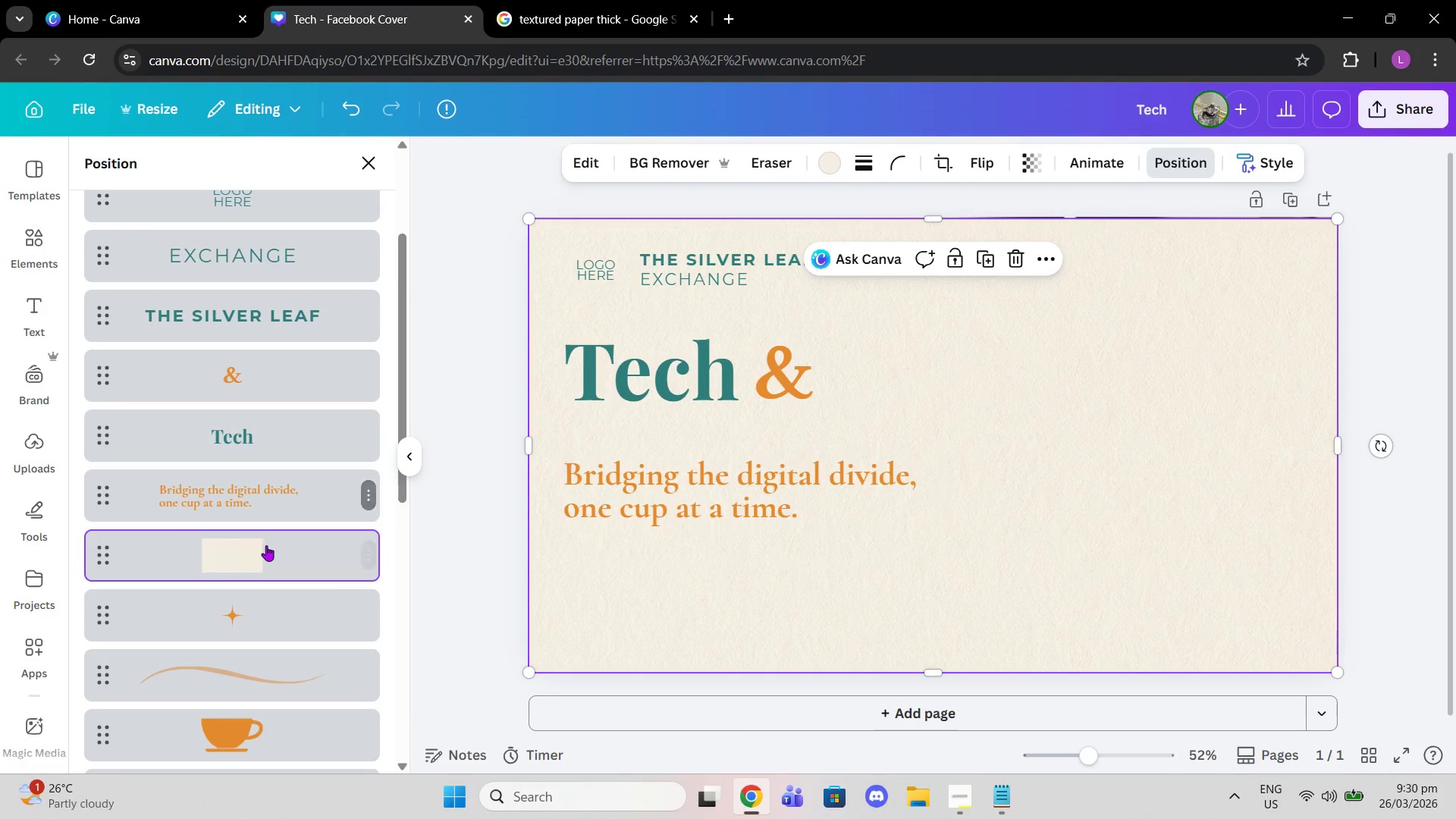 
left_click_drag(start_coordinate=[266, 547], to_coordinate=[275, 698])
 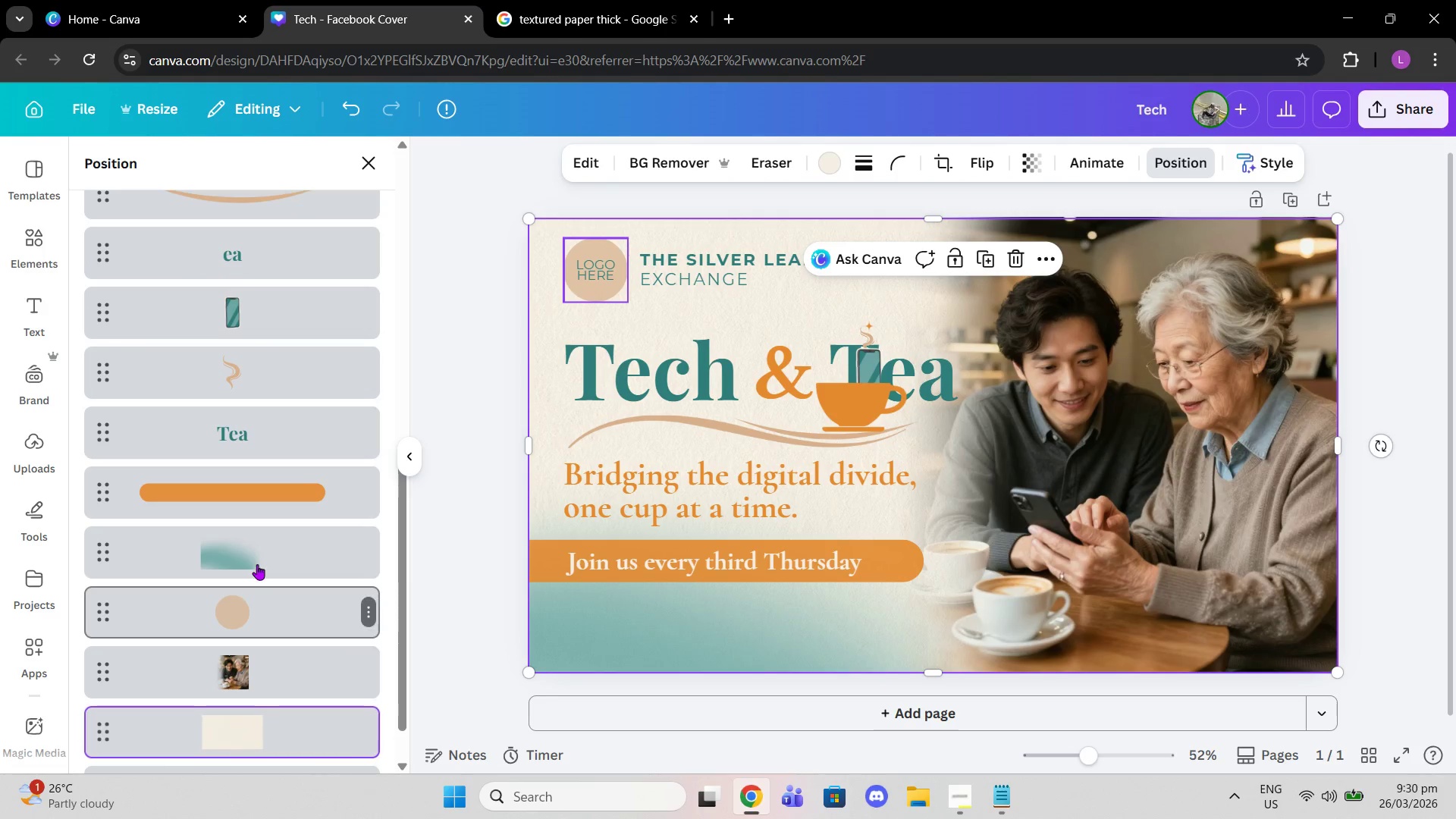 
scroll: coordinate [287, 558], scroll_direction: down, amount: 10.0
 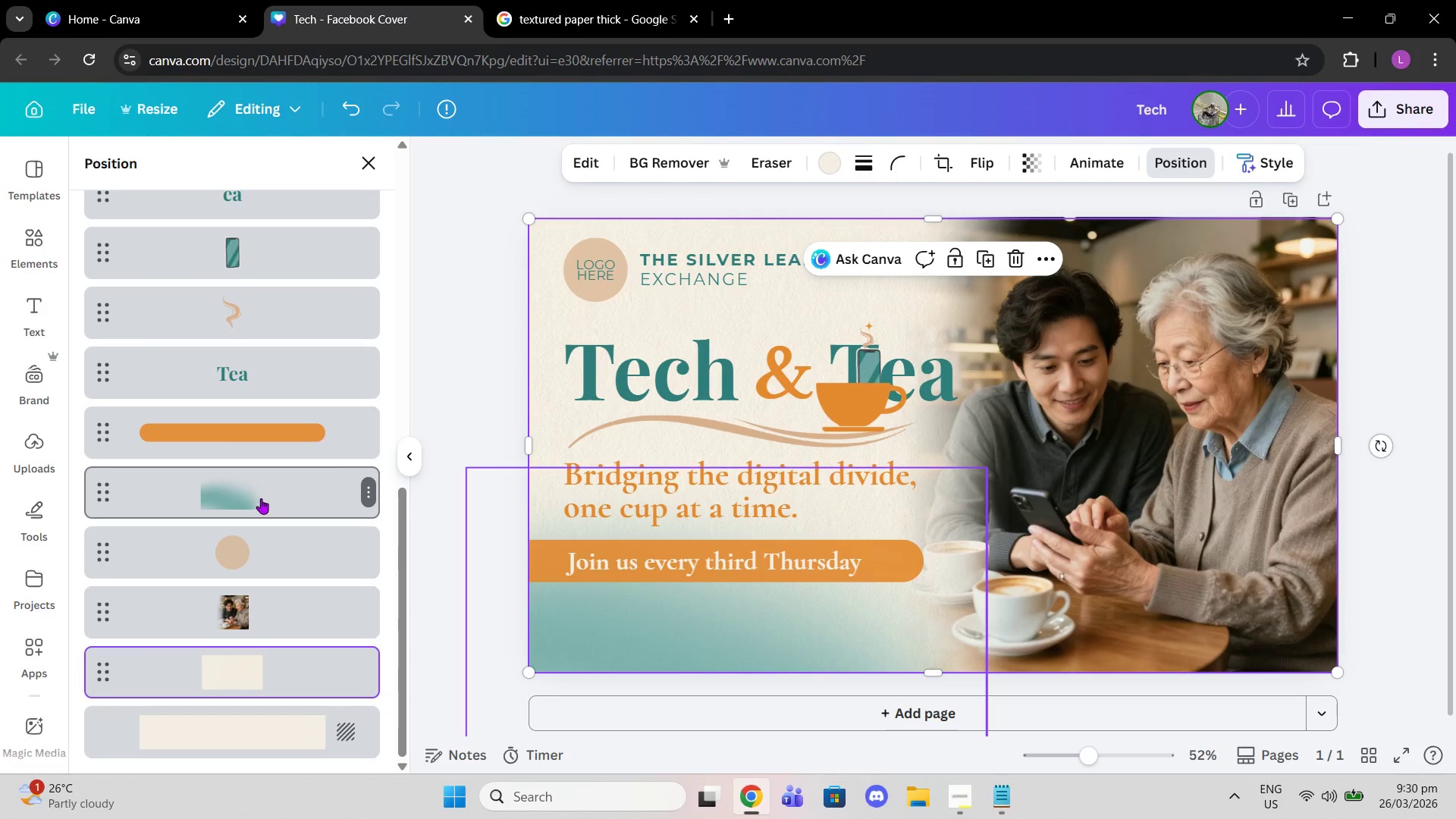 
left_click_drag(start_coordinate=[261, 498], to_coordinate=[243, 692])
 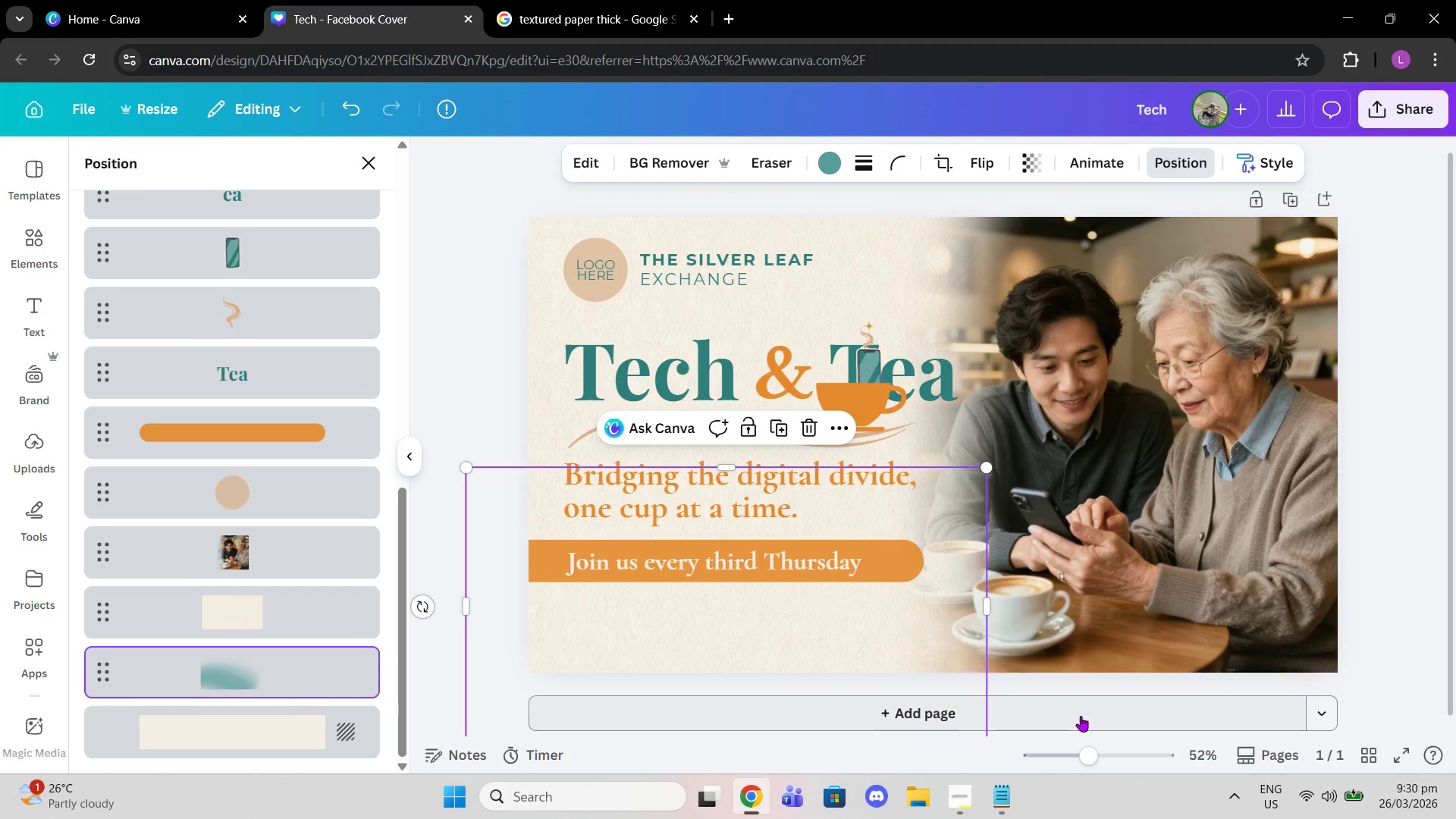 
left_click_drag(start_coordinate=[1096, 753], to_coordinate=[1112, 756])
 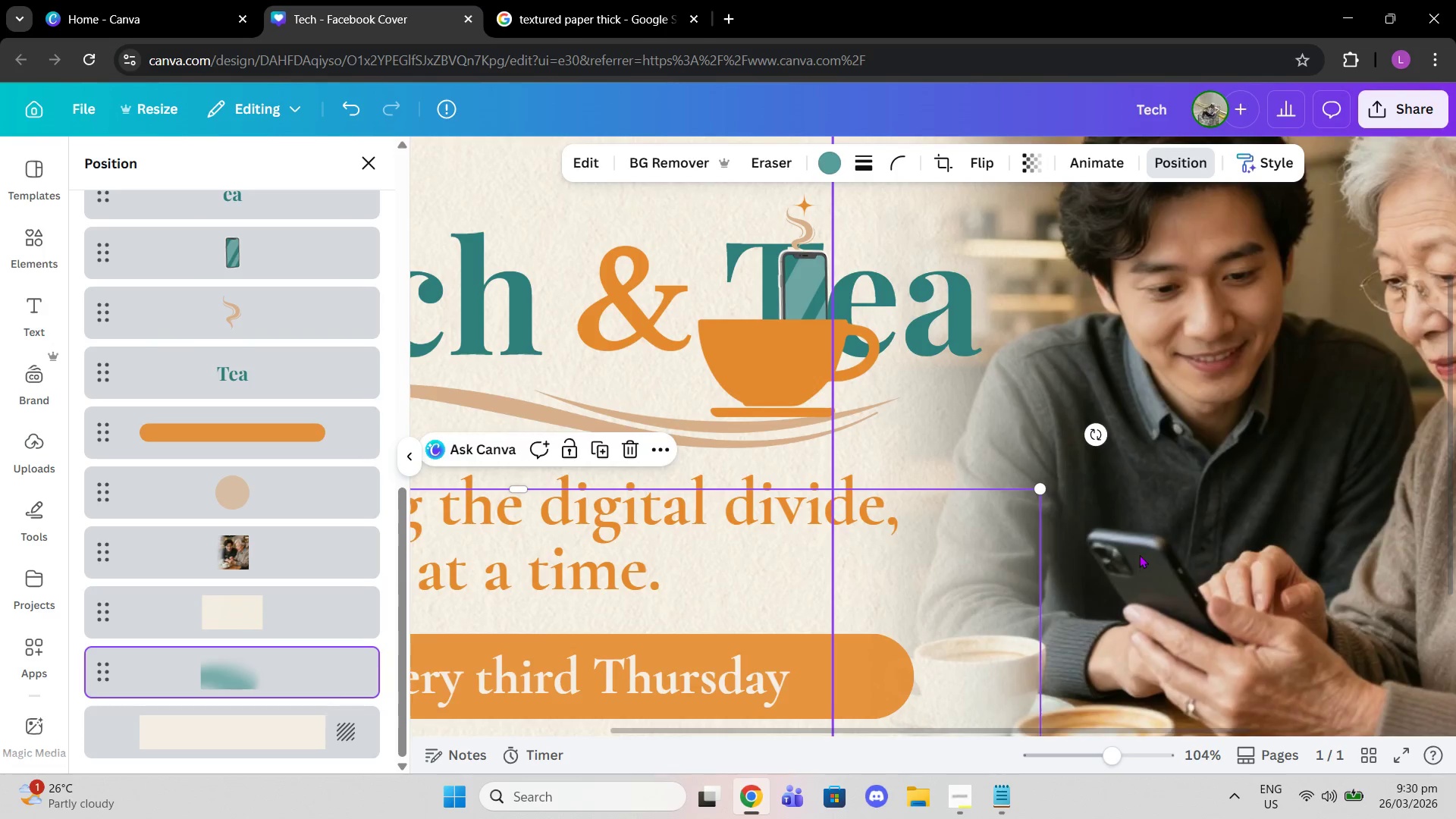 
scroll: coordinate [991, 414], scroll_direction: up, amount: 4.0
 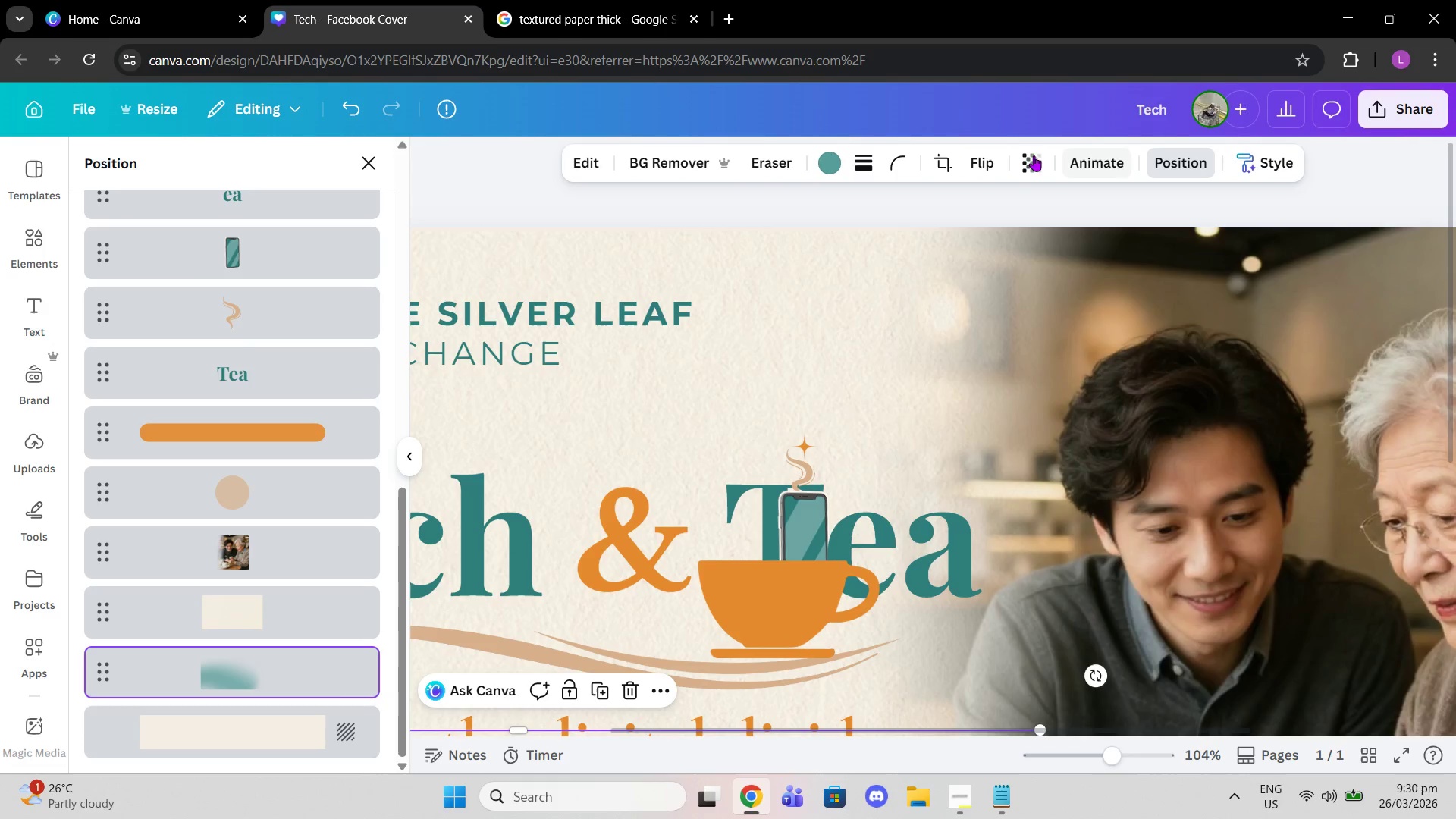 
left_click([1027, 155])
 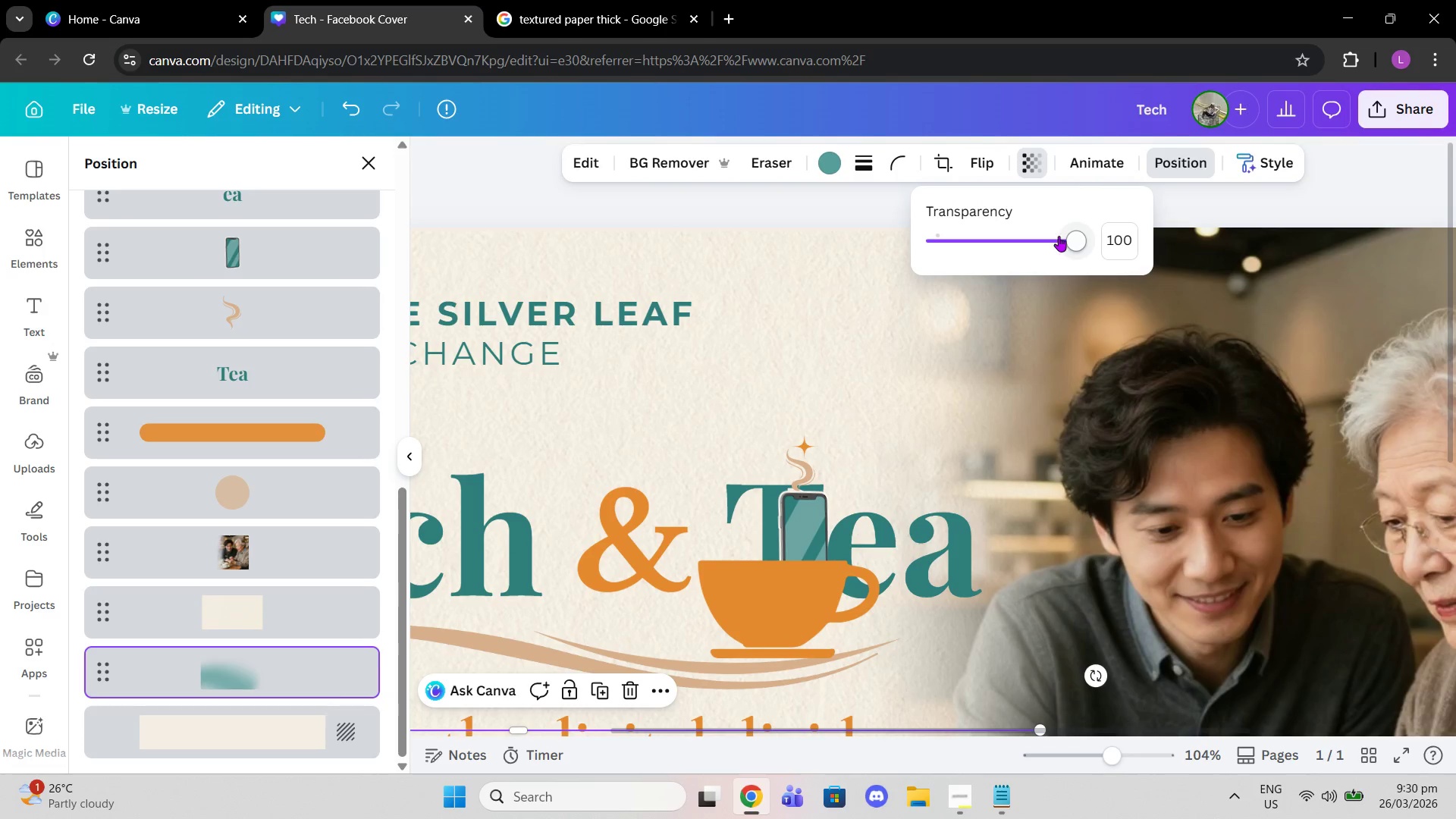 
left_click_drag(start_coordinate=[1059, 236], to_coordinate=[1240, 259])
 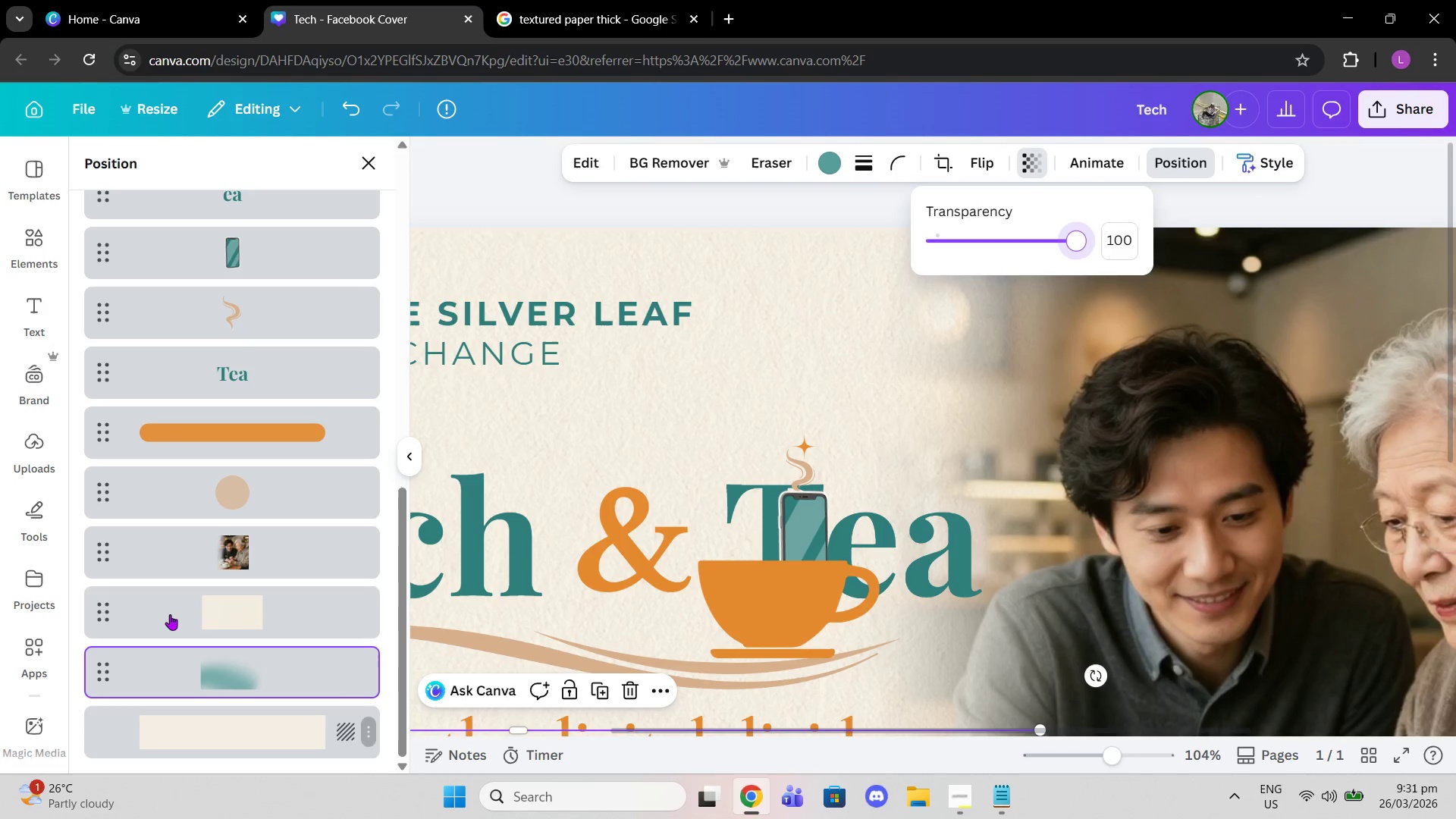 
left_click([177, 606])
 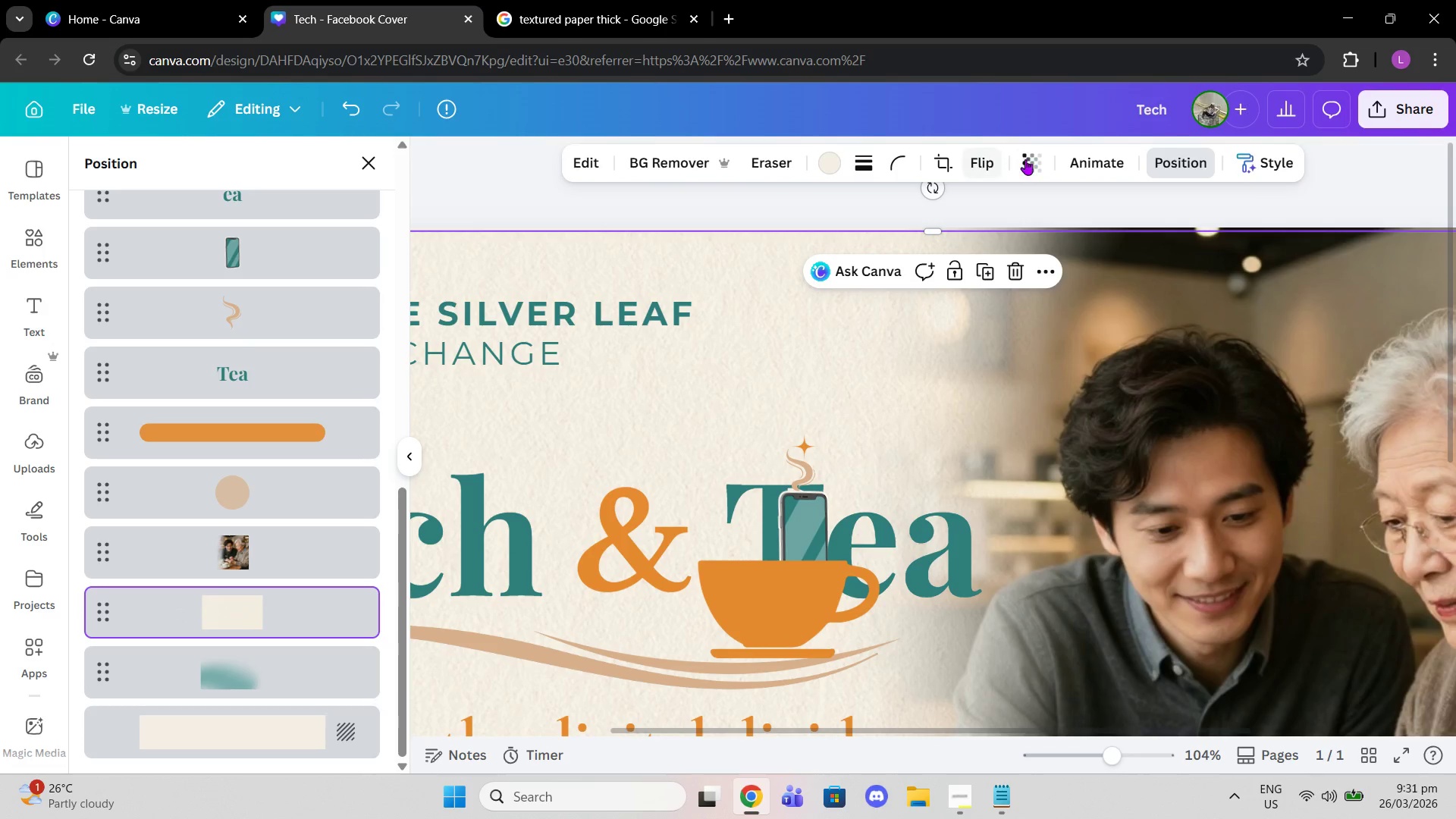 
left_click([1029, 158])
 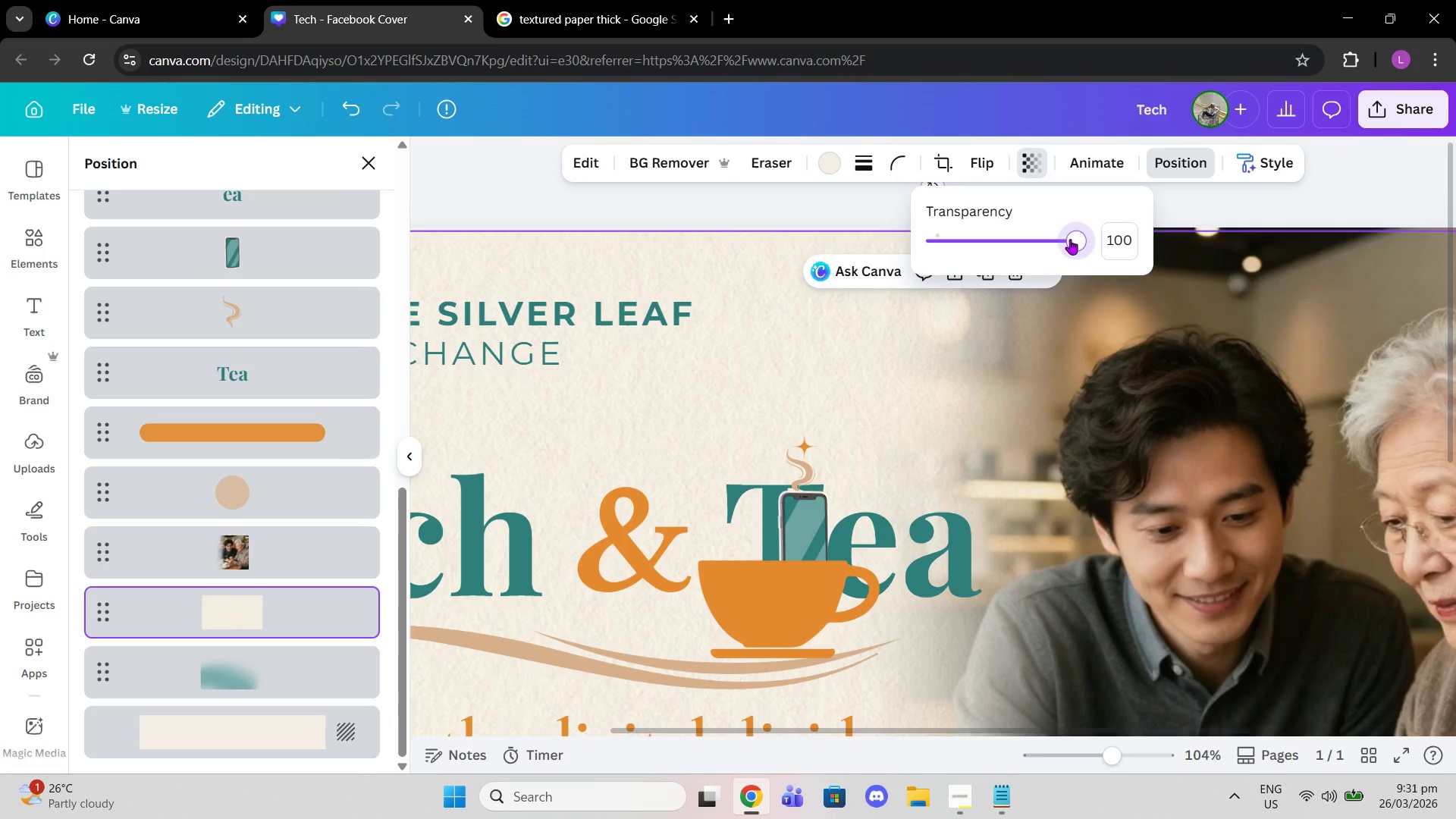 
left_click([1070, 239])
 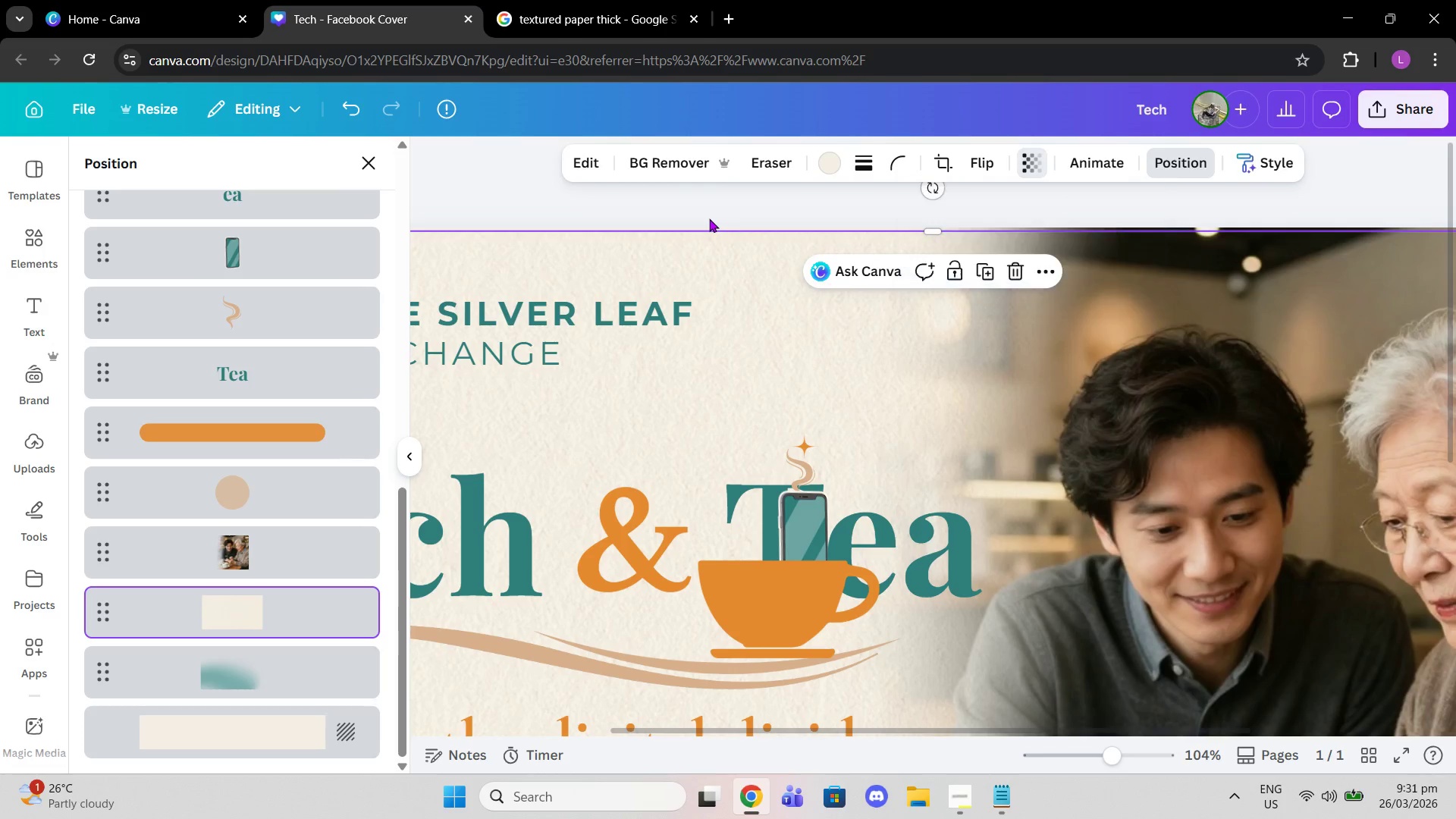 
left_click([709, 218])
 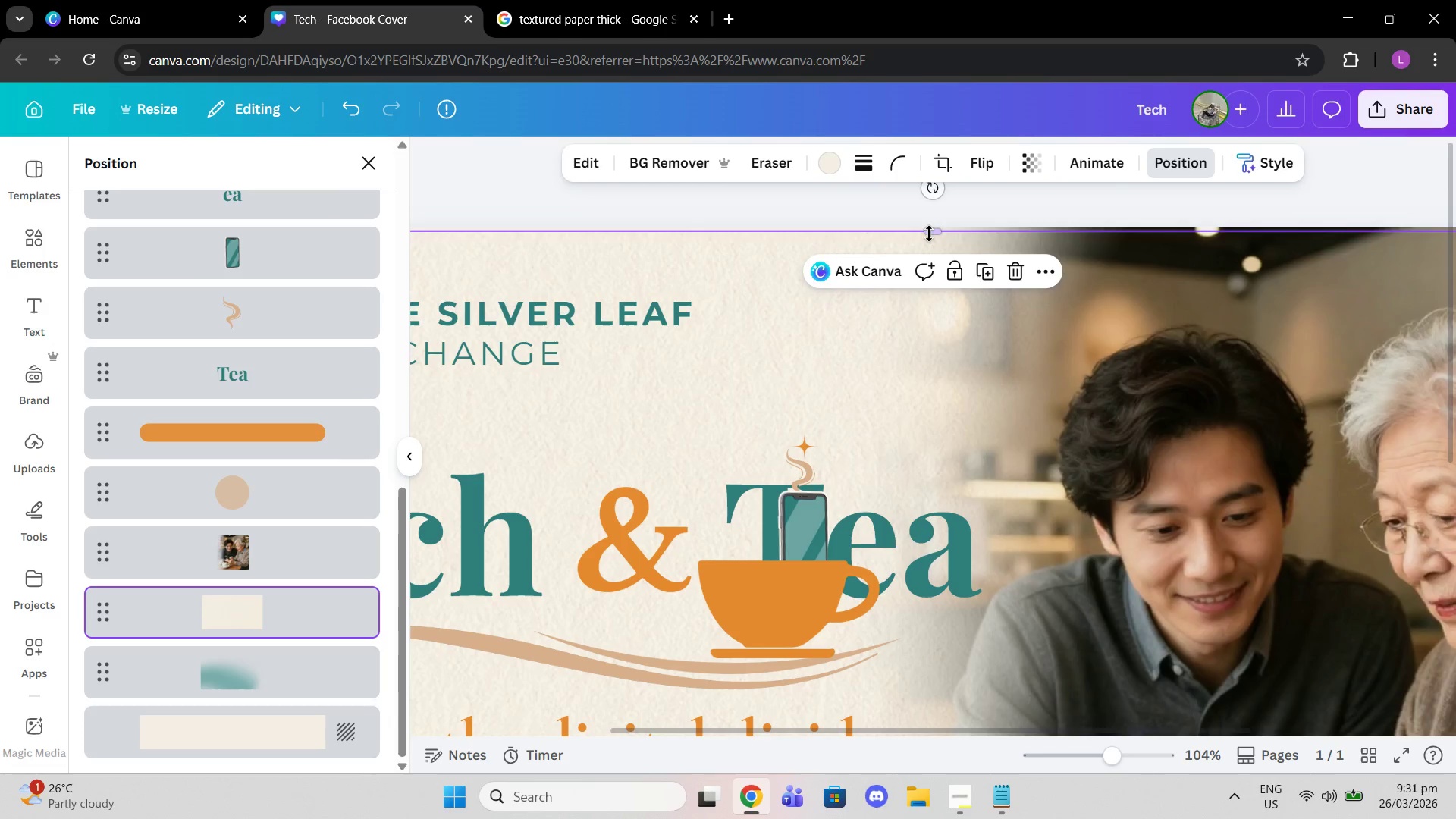 
left_click_drag(start_coordinate=[929, 234], to_coordinate=[930, 228])
 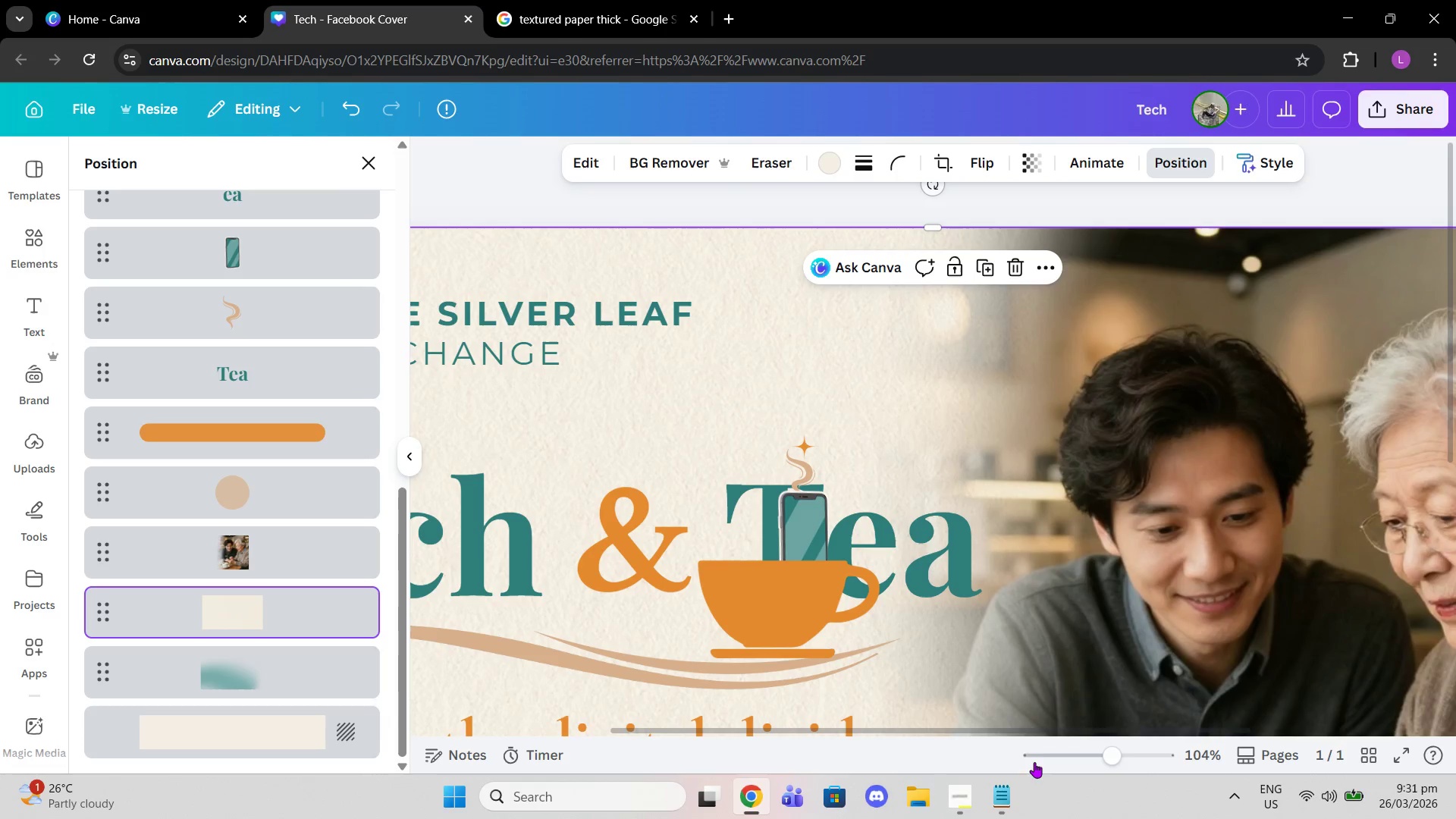 
scroll: coordinate [957, 540], scroll_direction: down, amount: 13.0
 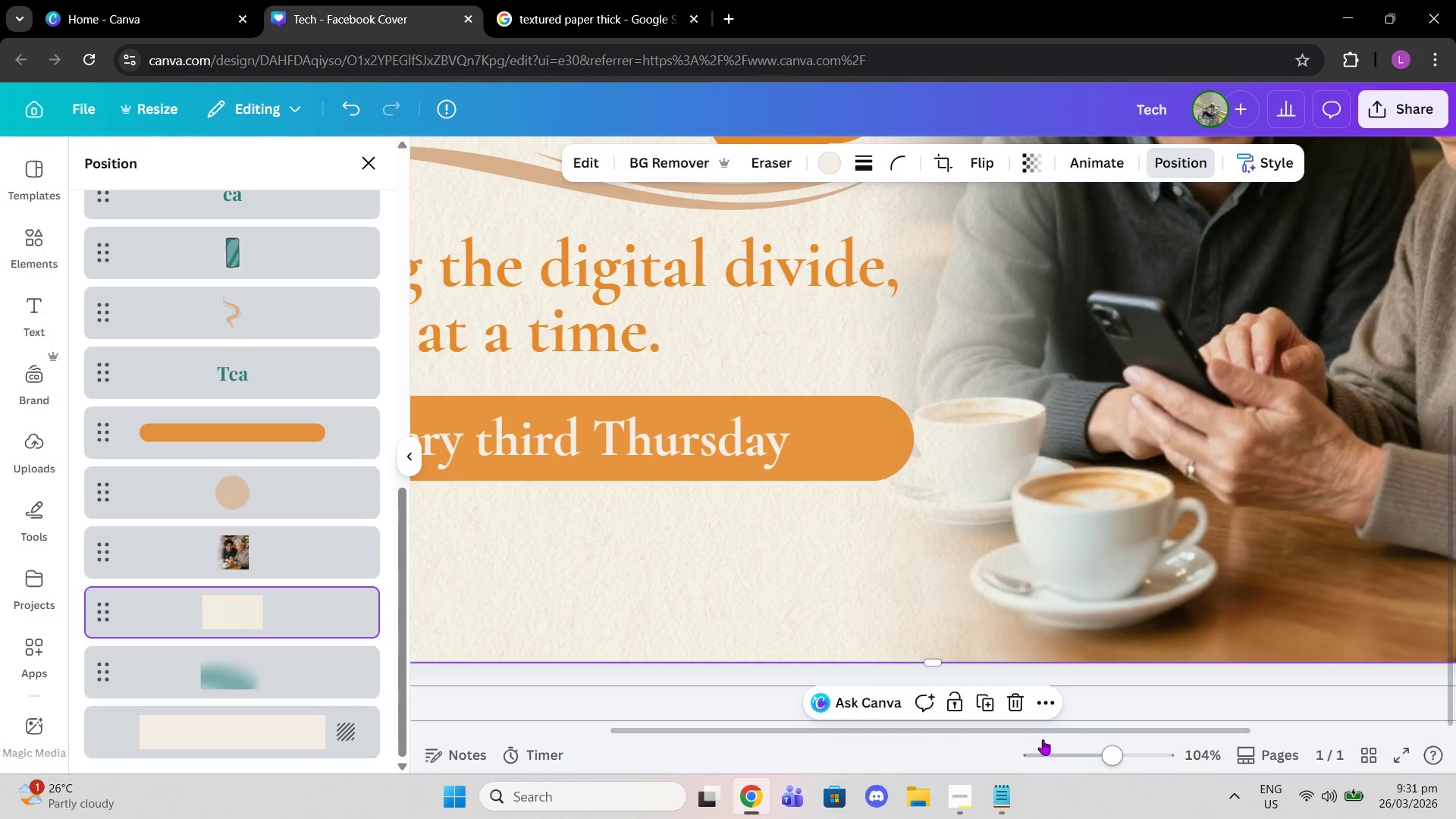 
left_click_drag(start_coordinate=[1033, 730], to_coordinate=[1317, 726])
 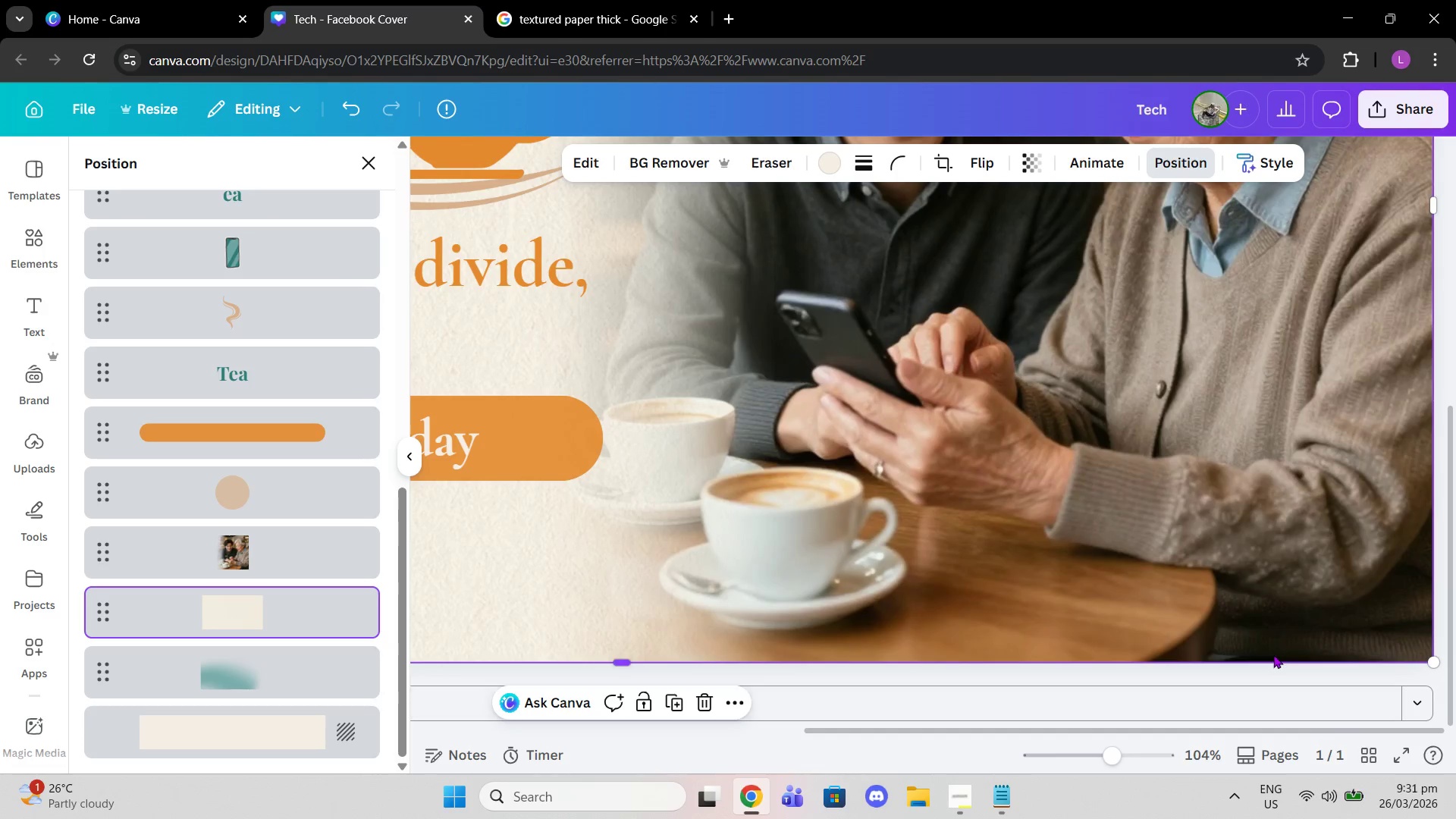 
scroll: coordinate [1255, 627], scroll_direction: up, amount: 8.0
 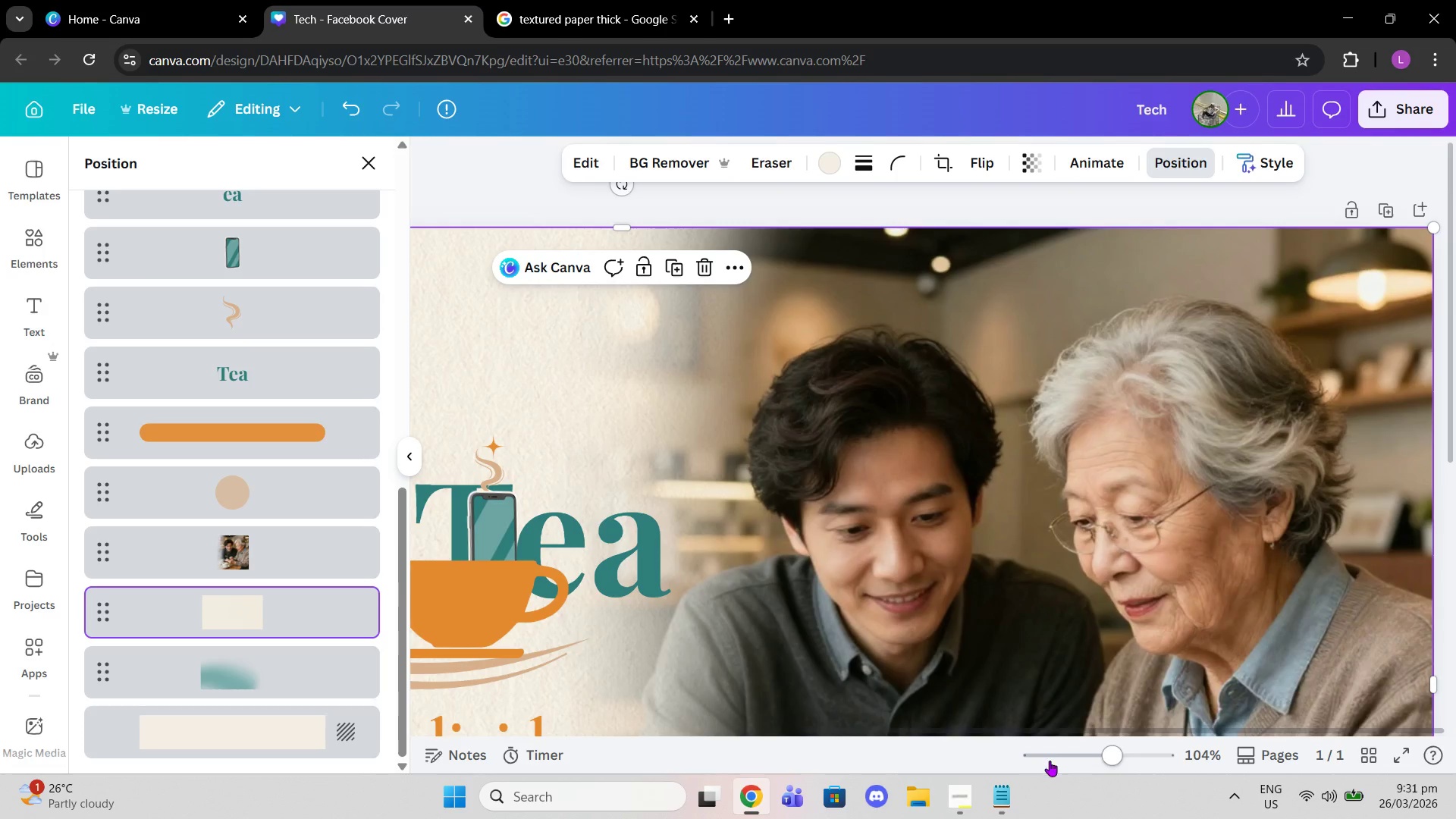 
left_click_drag(start_coordinate=[1052, 730], to_coordinate=[447, 701])
 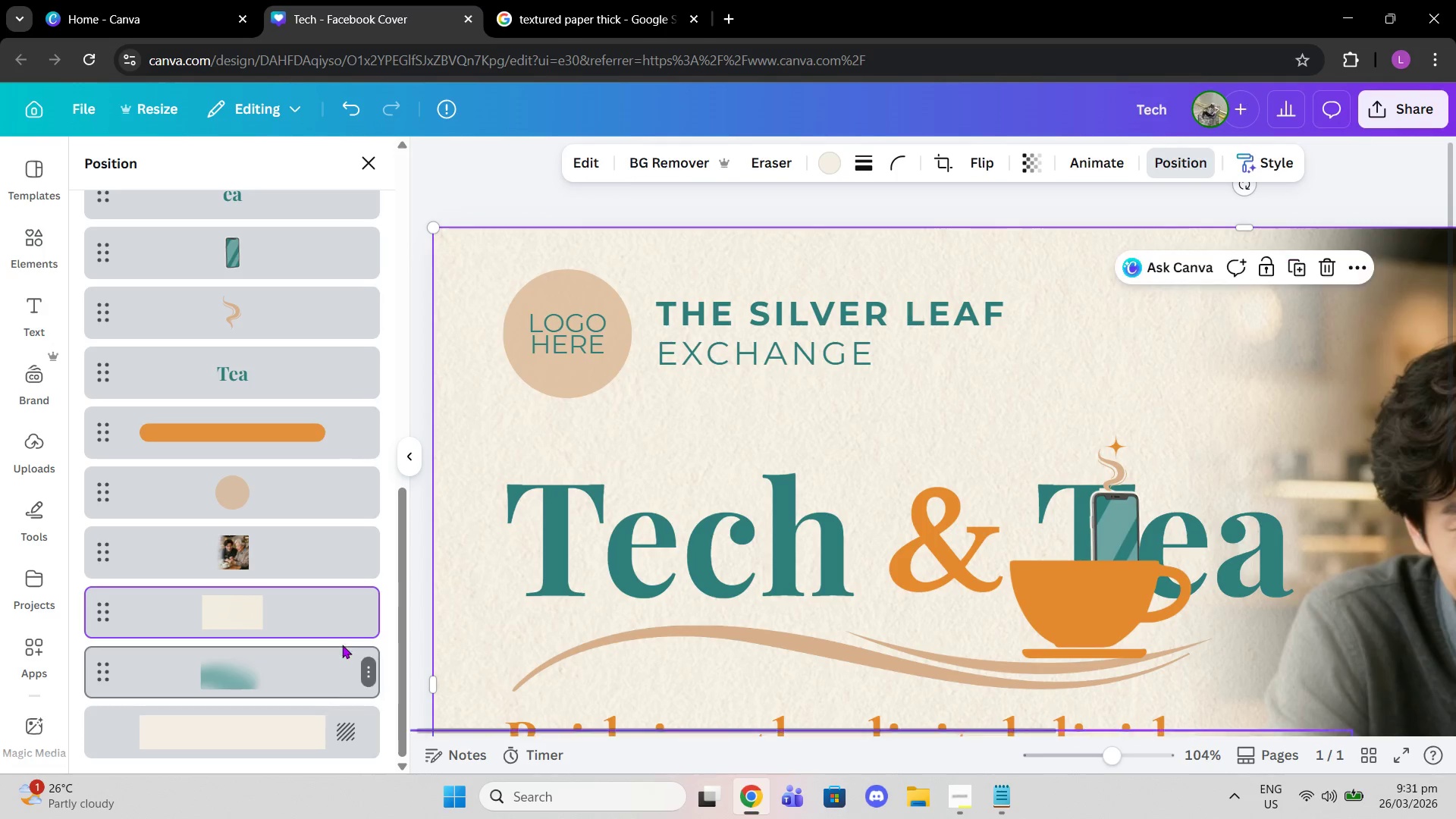 
scroll: coordinate [344, 645], scroll_direction: down, amount: 2.0
 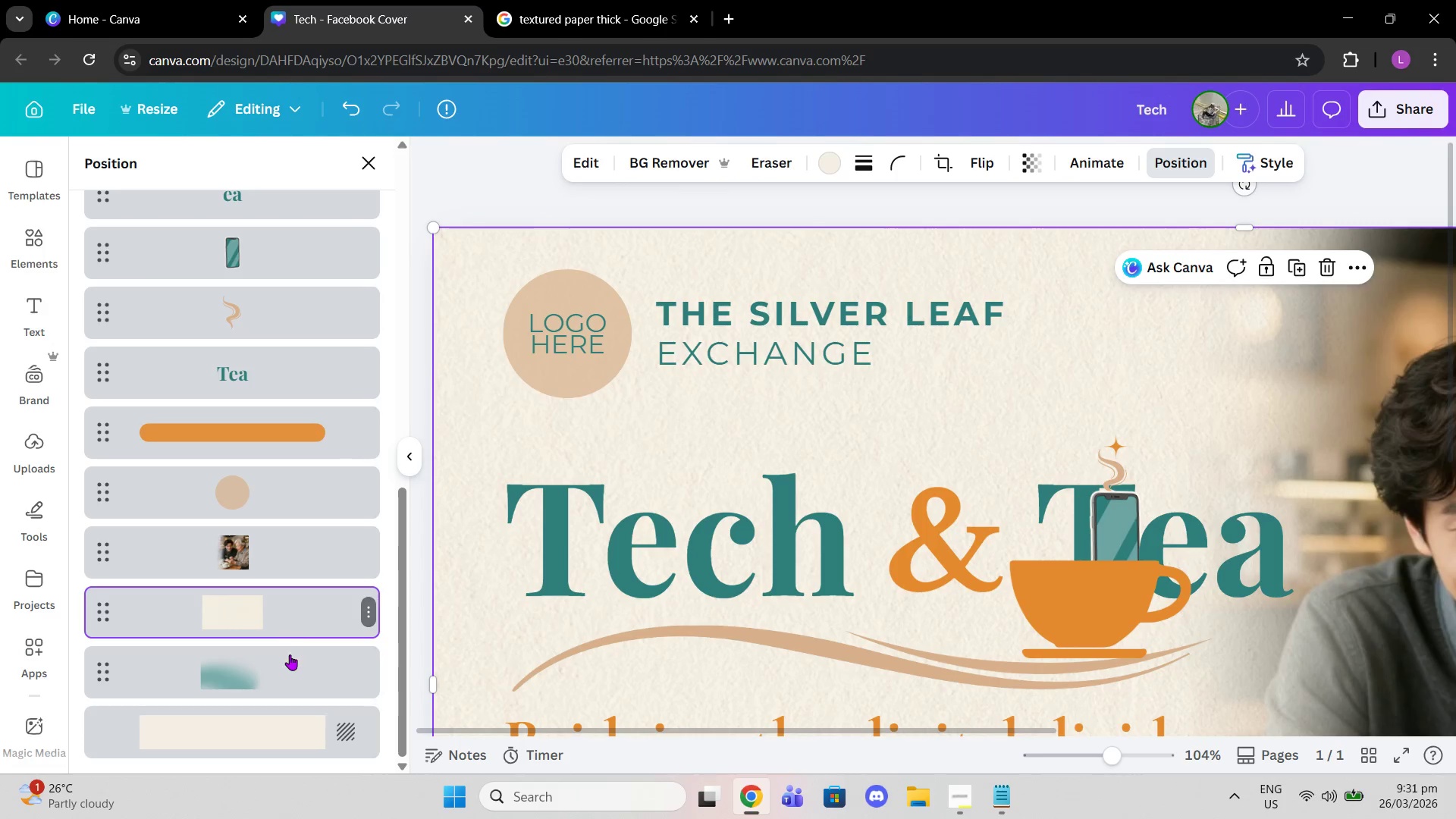 
left_click_drag(start_coordinate=[290, 654], to_coordinate=[293, 572])
 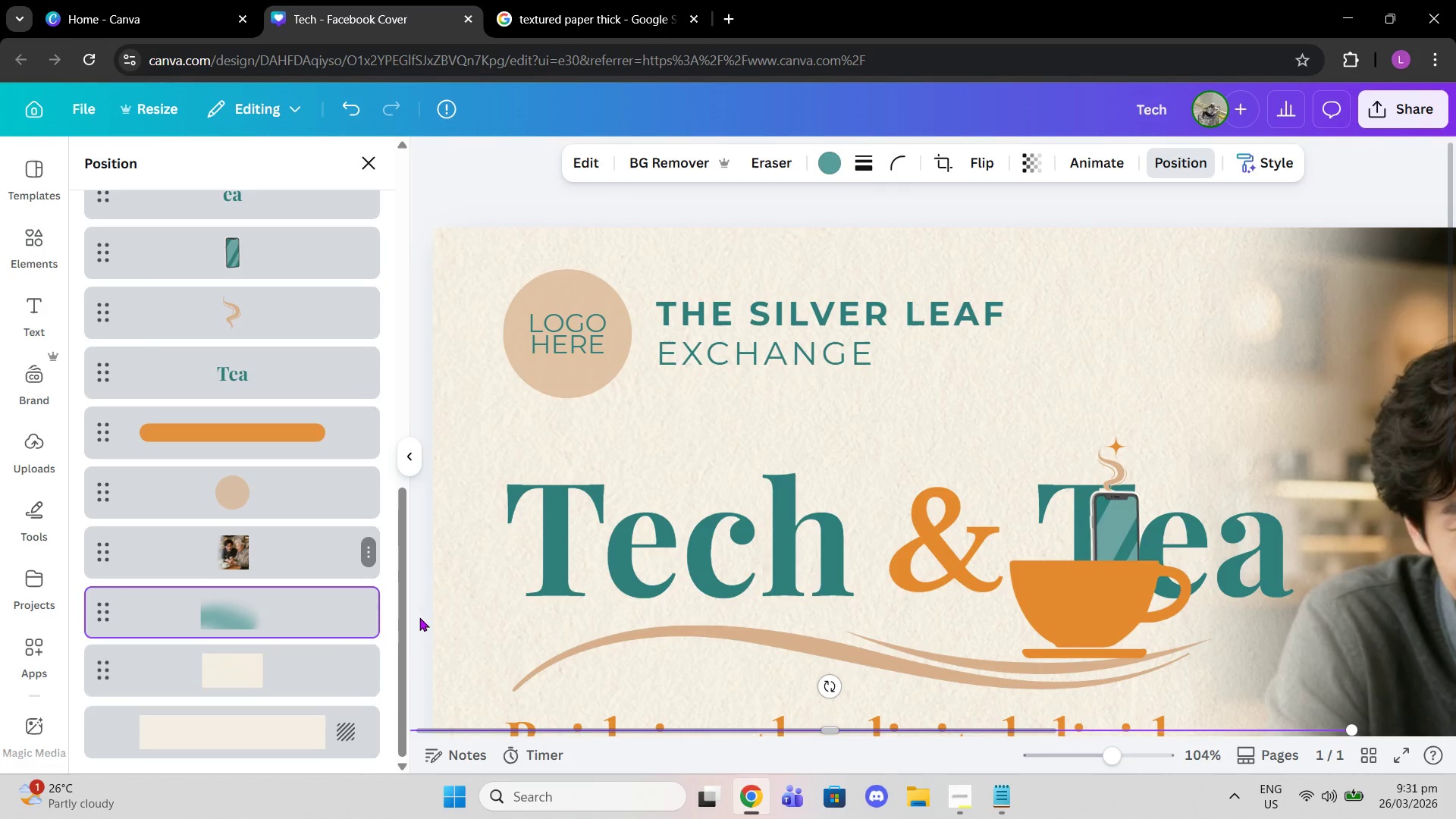 
scroll: coordinate [918, 528], scroll_direction: down, amount: 7.0
 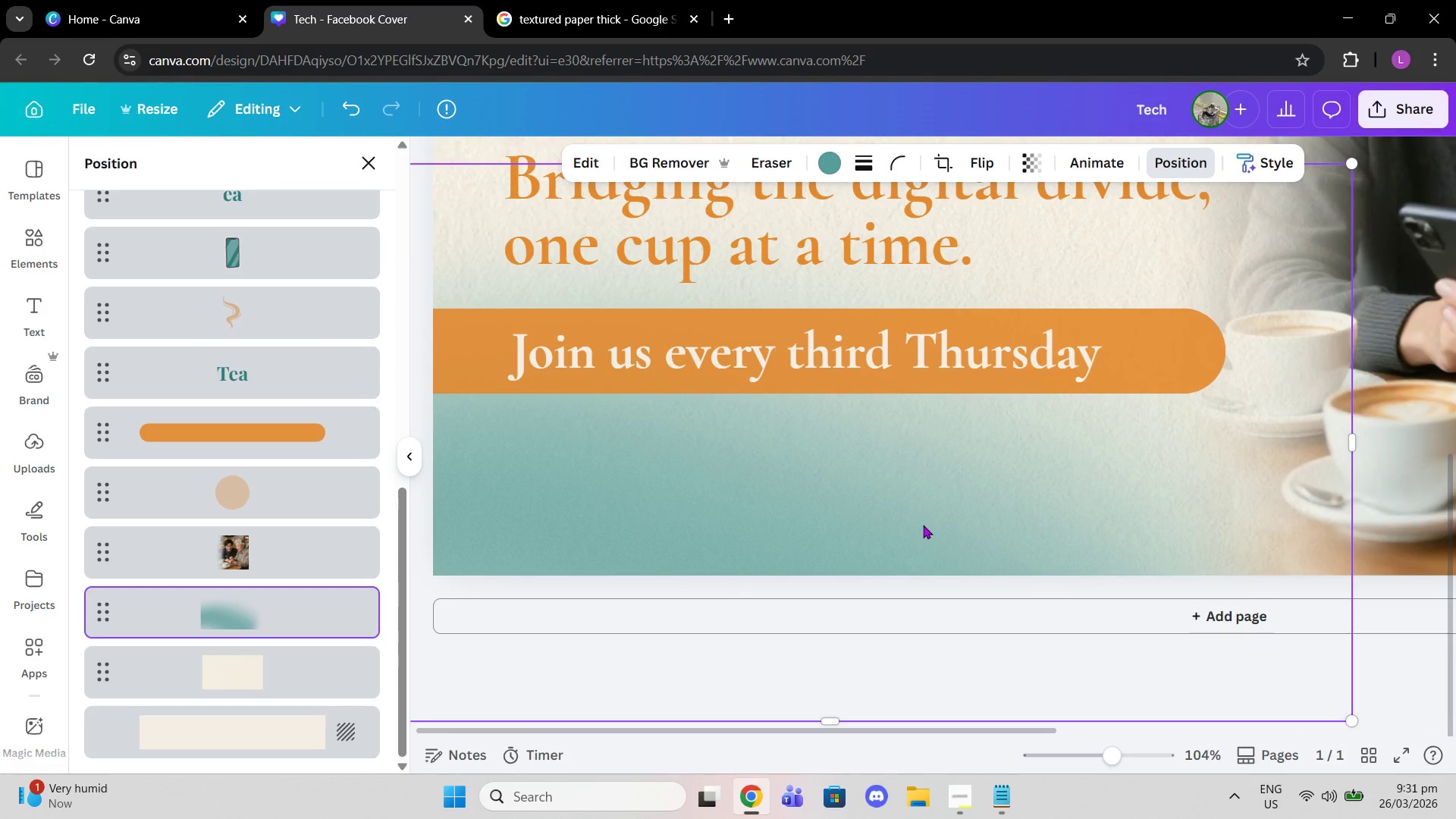 
scroll: coordinate [923, 525], scroll_direction: up, amount: 6.0
 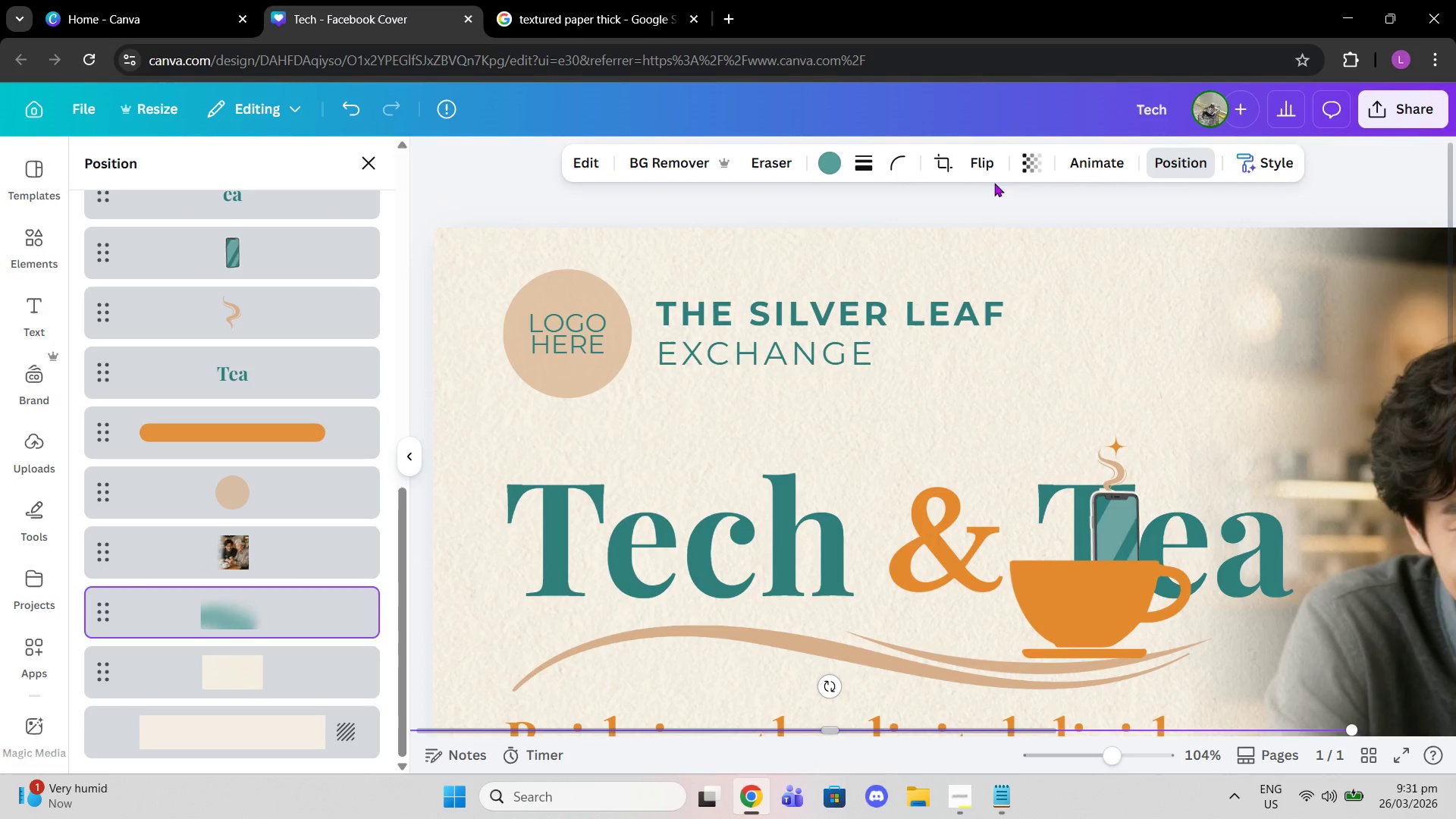 
left_click([1034, 170])
 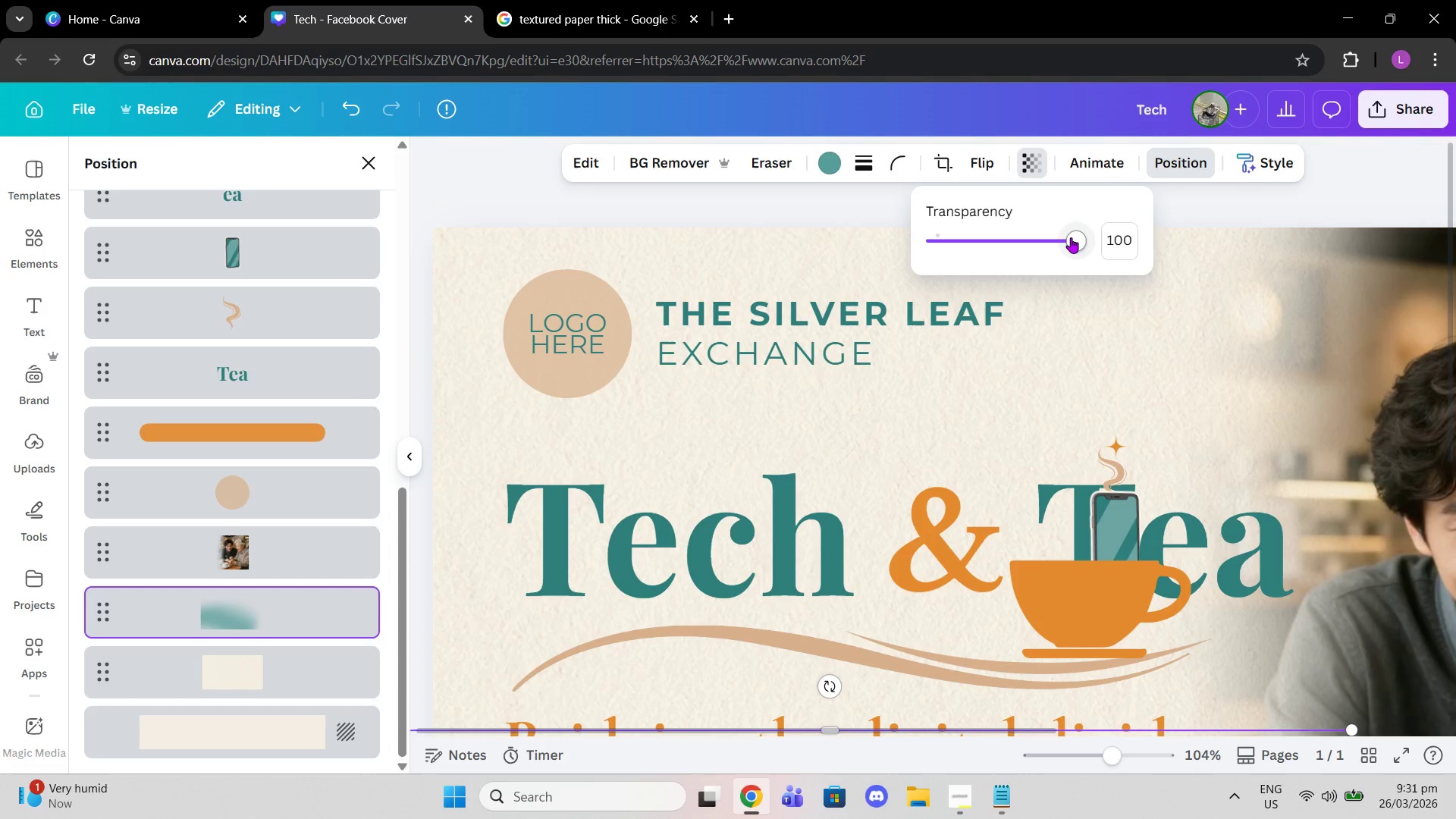 
left_click_drag(start_coordinate=[1071, 237], to_coordinate=[868, 216])
 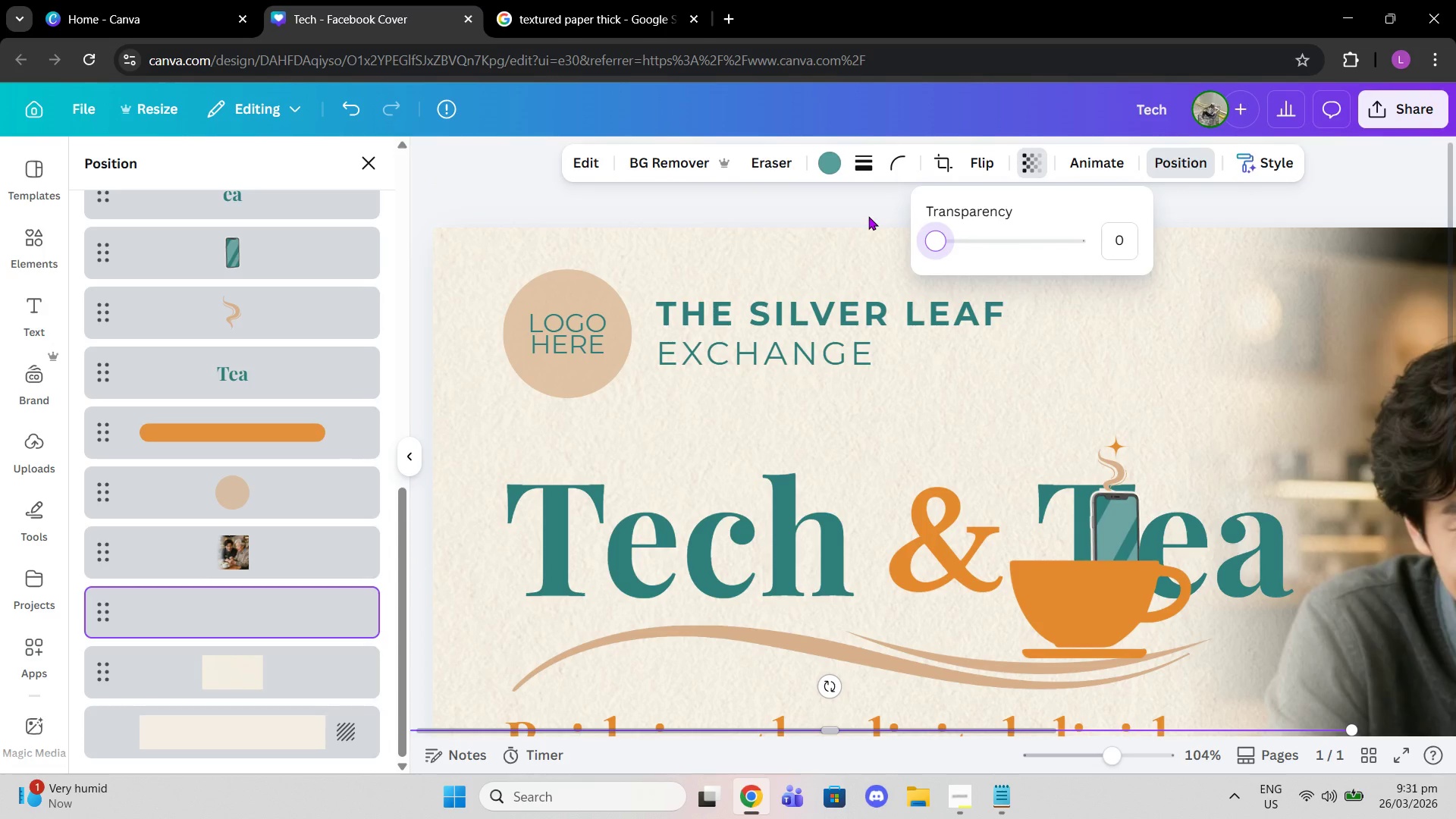 
key(Control+Z)
 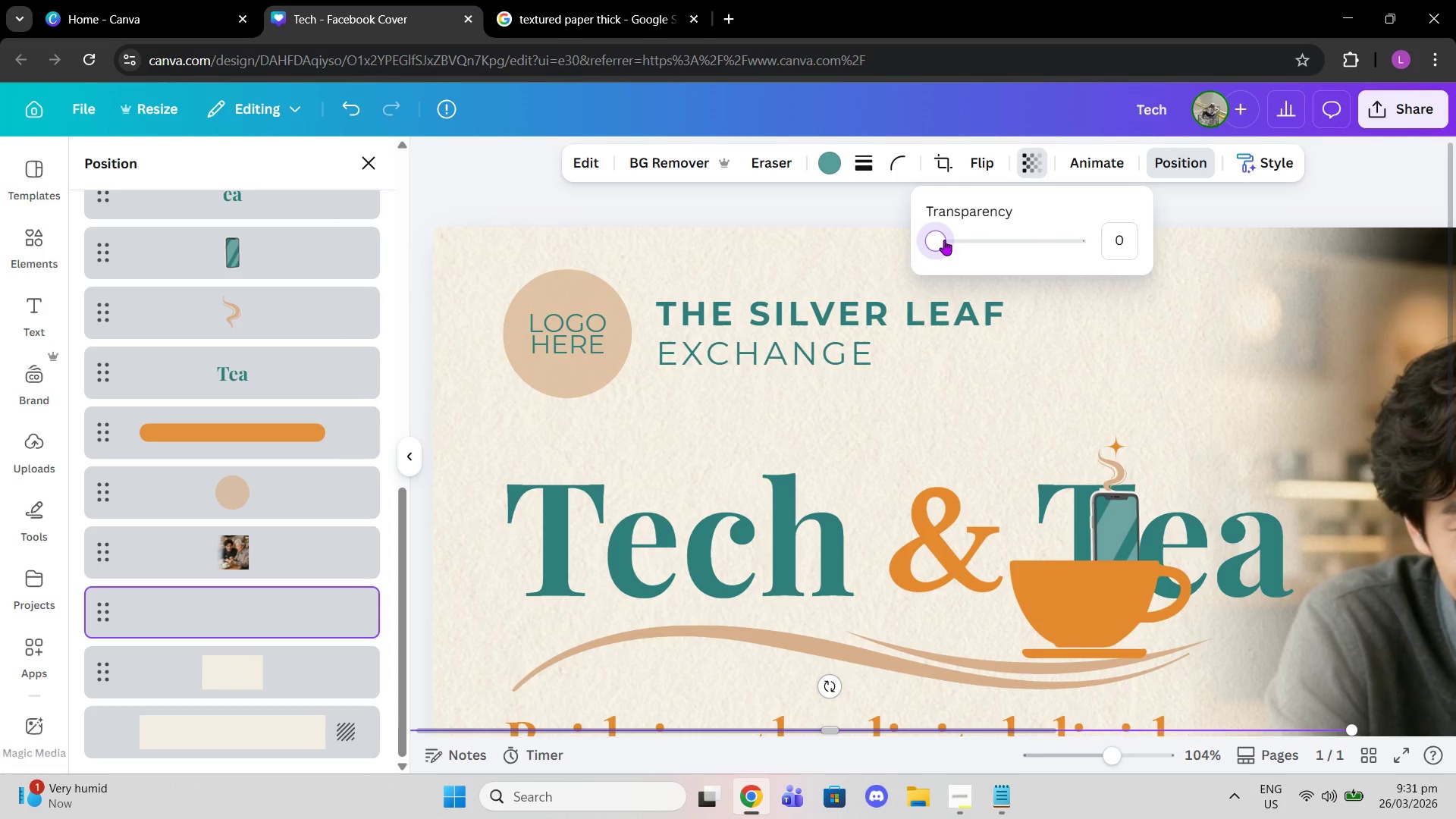 
left_click_drag(start_coordinate=[943, 242], to_coordinate=[1184, 234])
 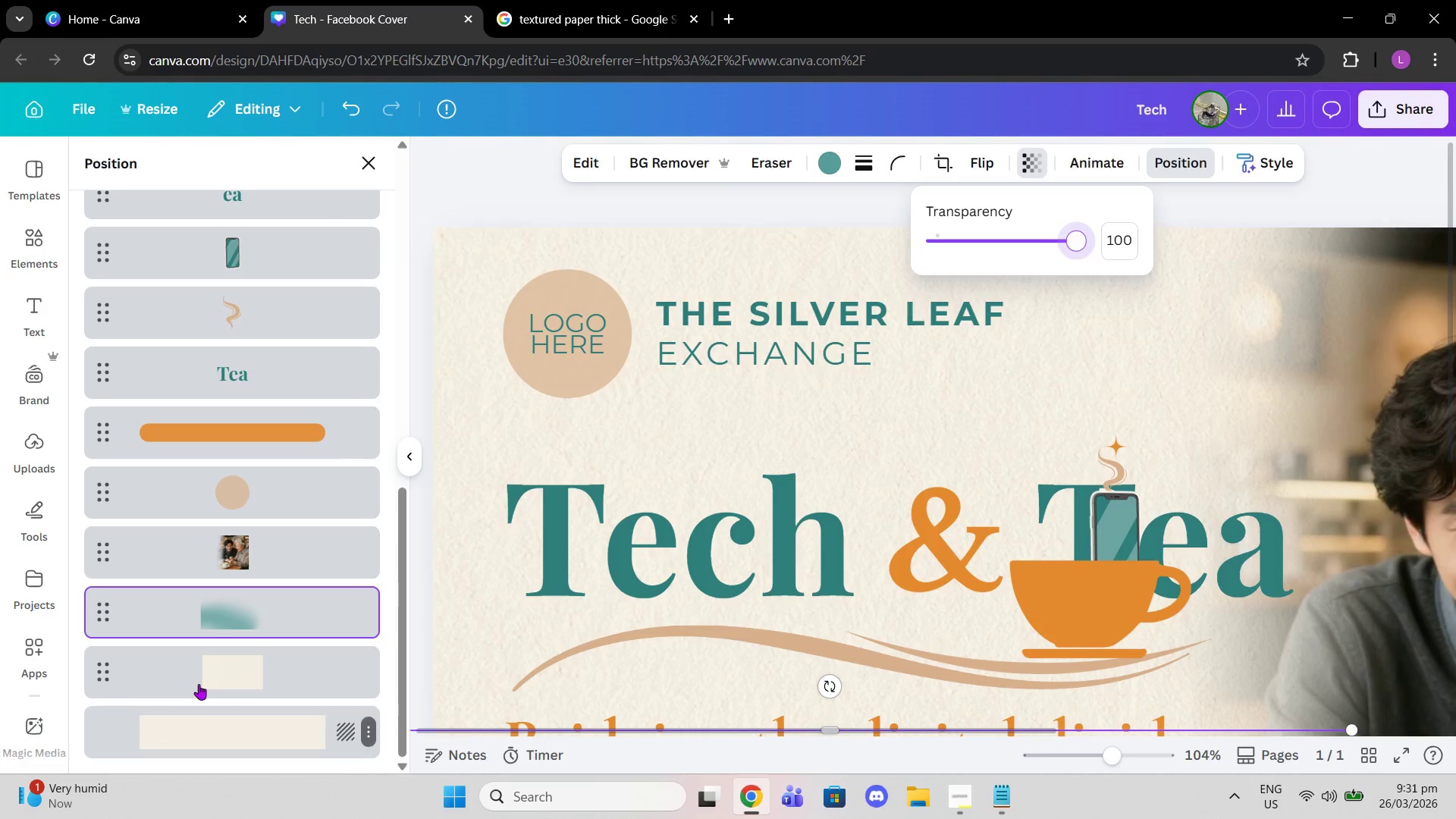 
left_click([199, 684])
 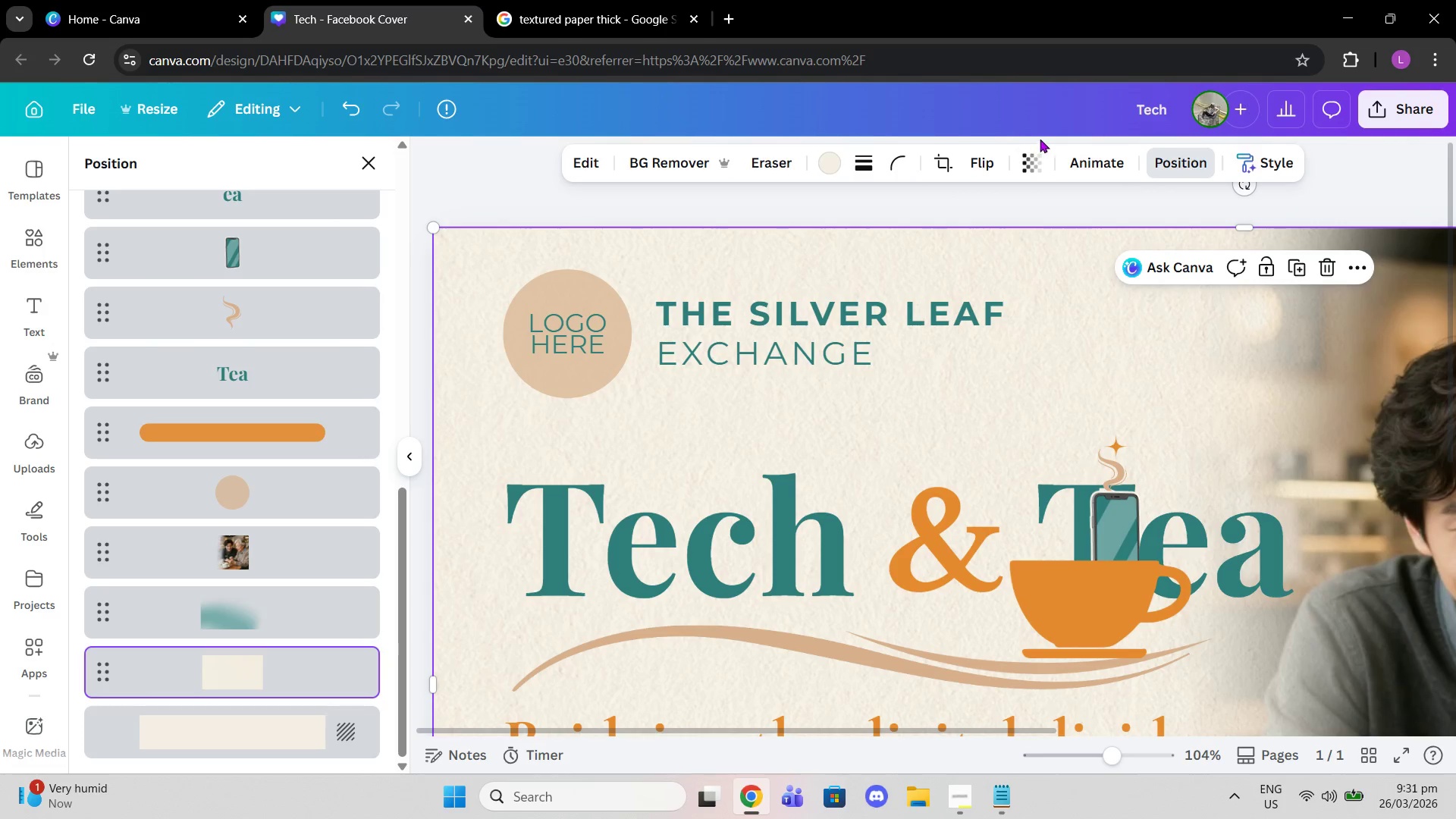 
left_click([1034, 147])
 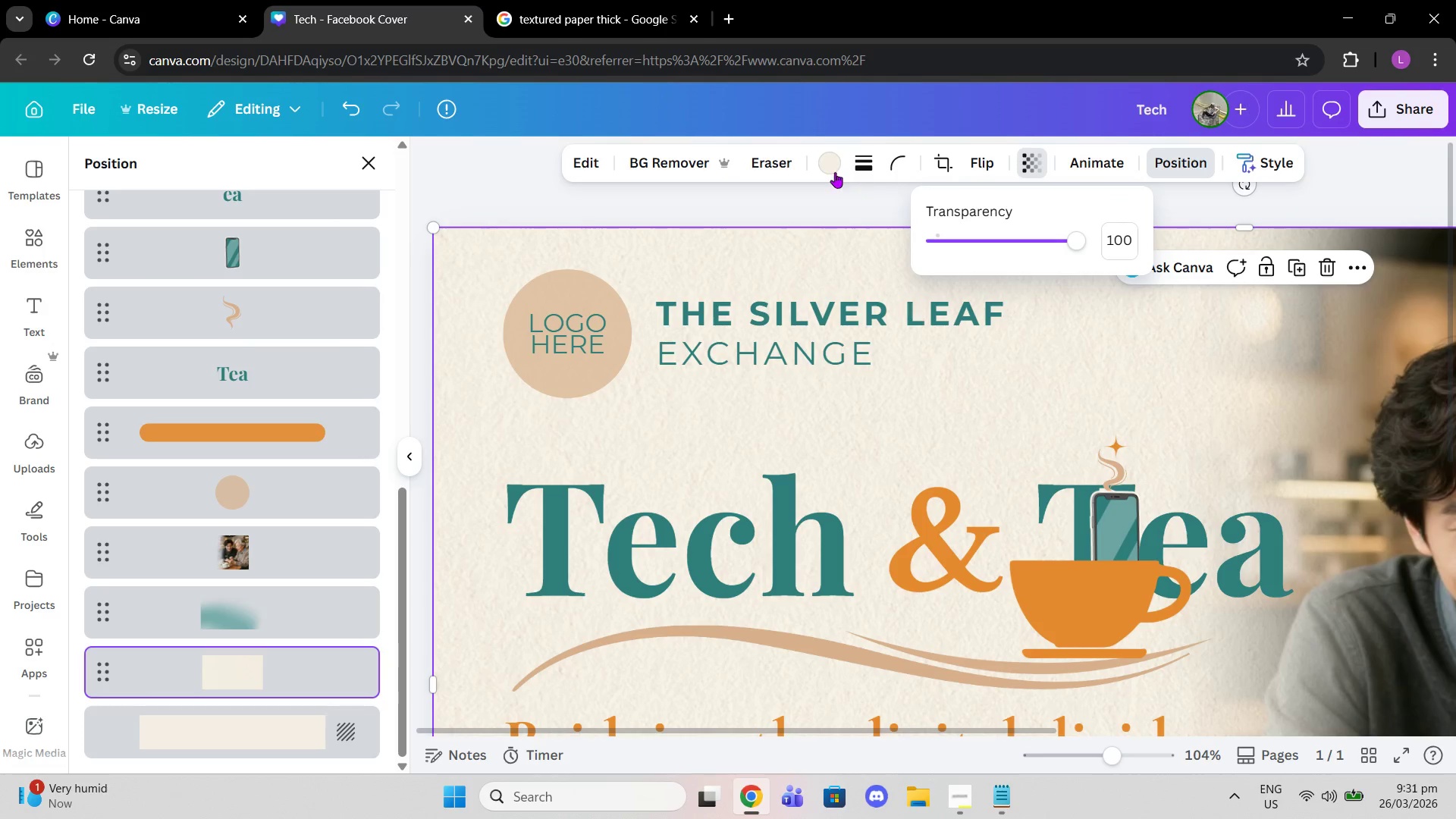 
left_click([829, 169])
 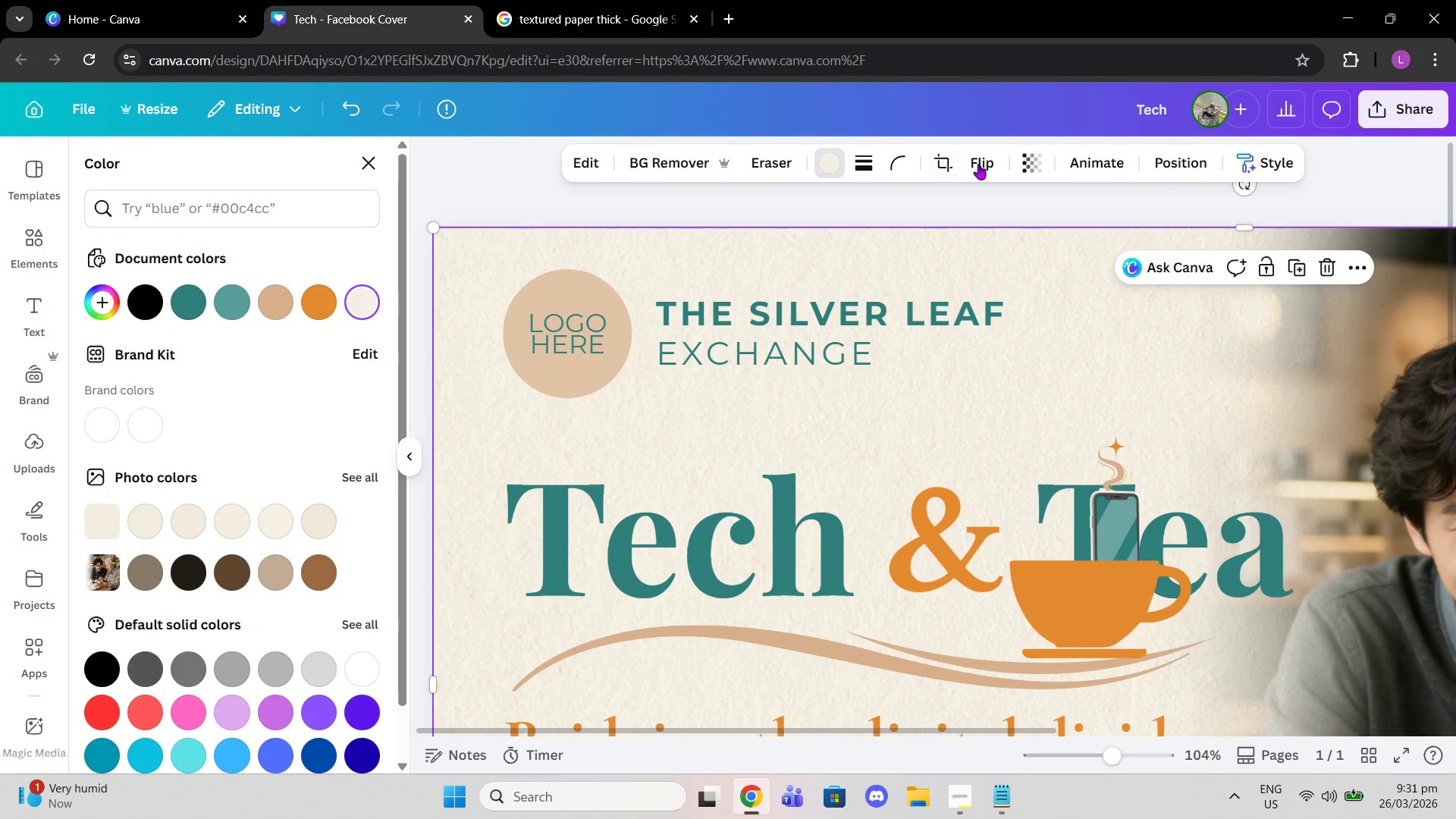 
left_click([1039, 157])
 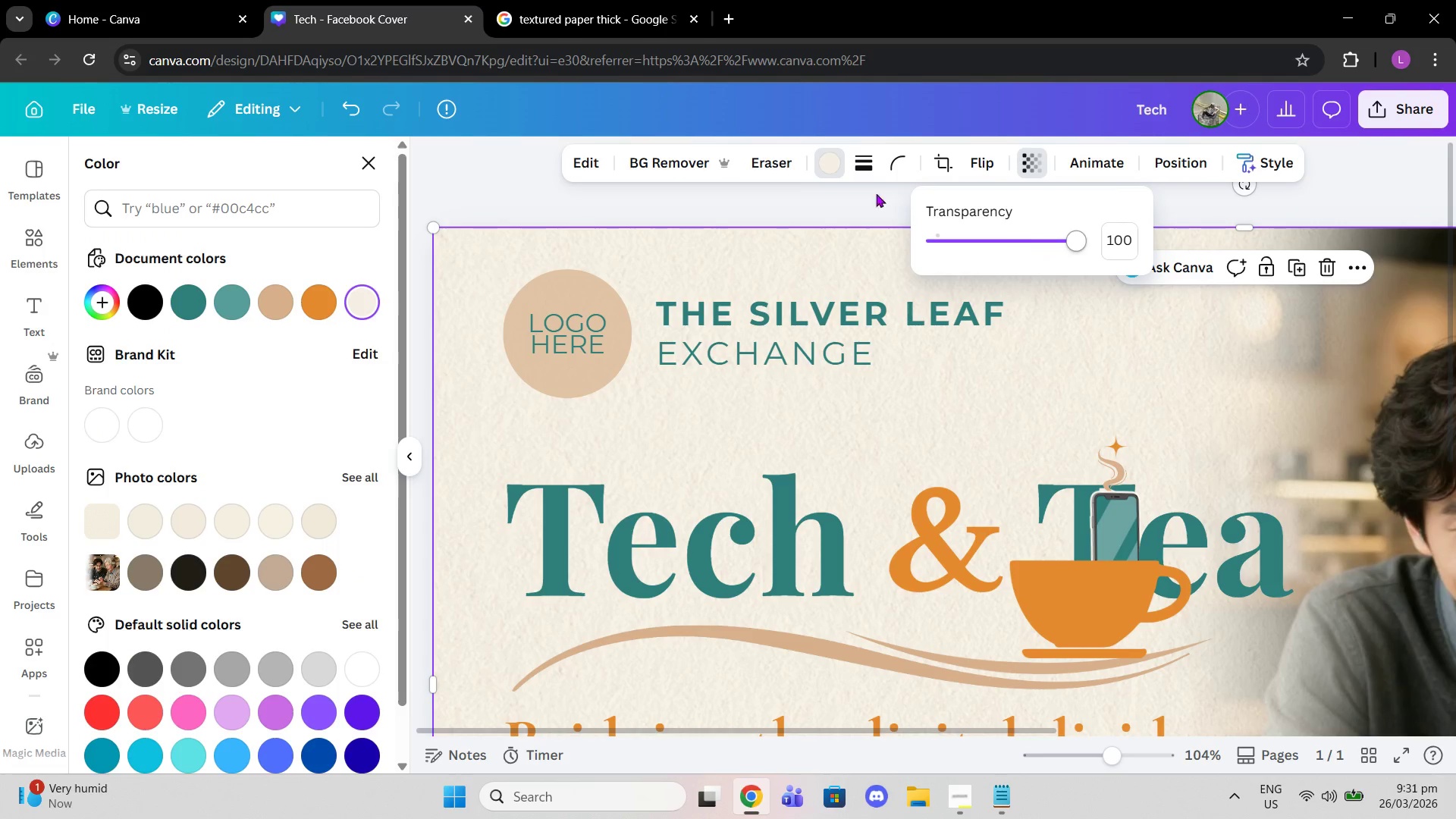 
left_click([812, 181])
 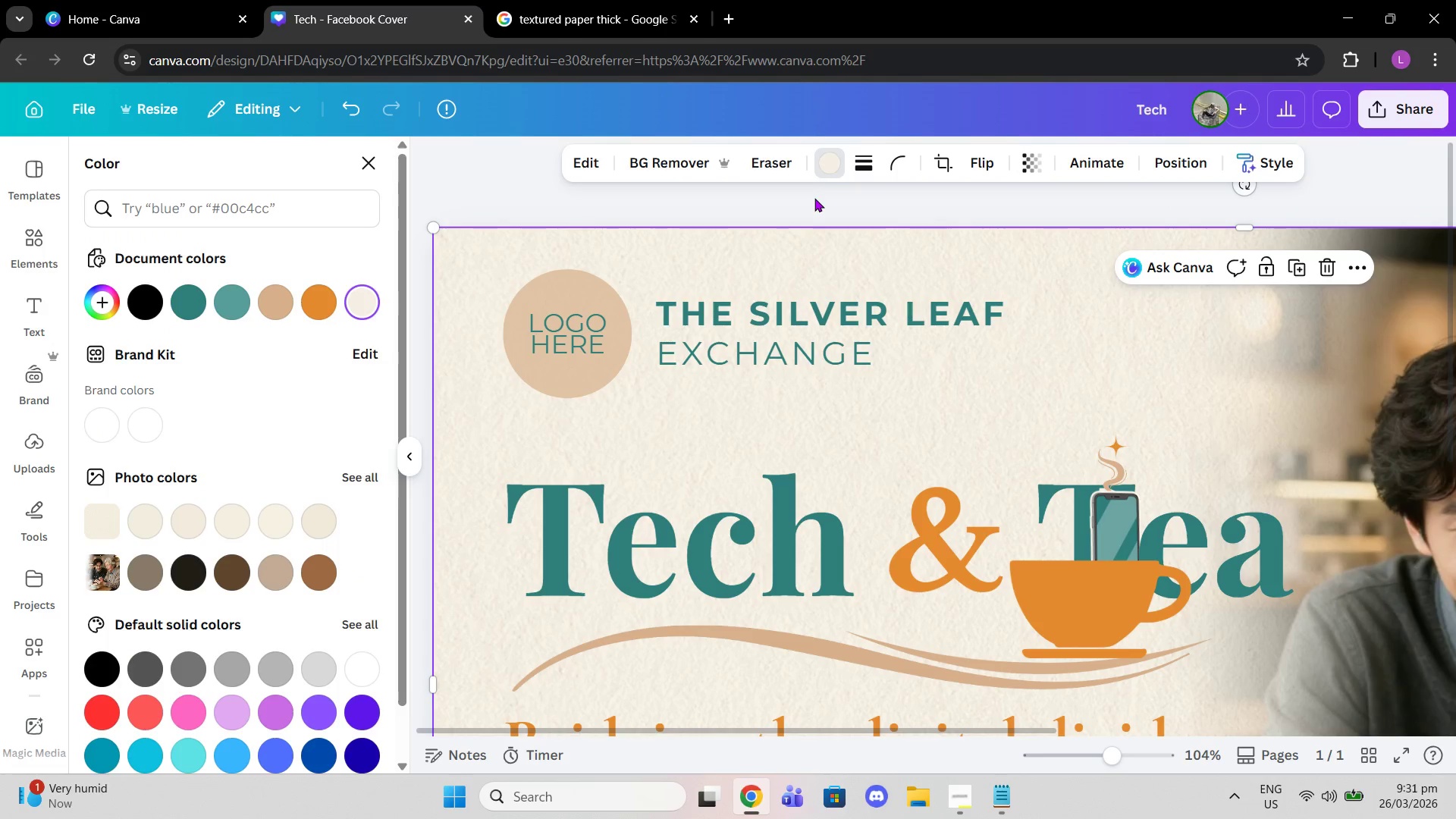 
left_click_drag(start_coordinate=[819, 198], to_coordinate=[815, 198])
 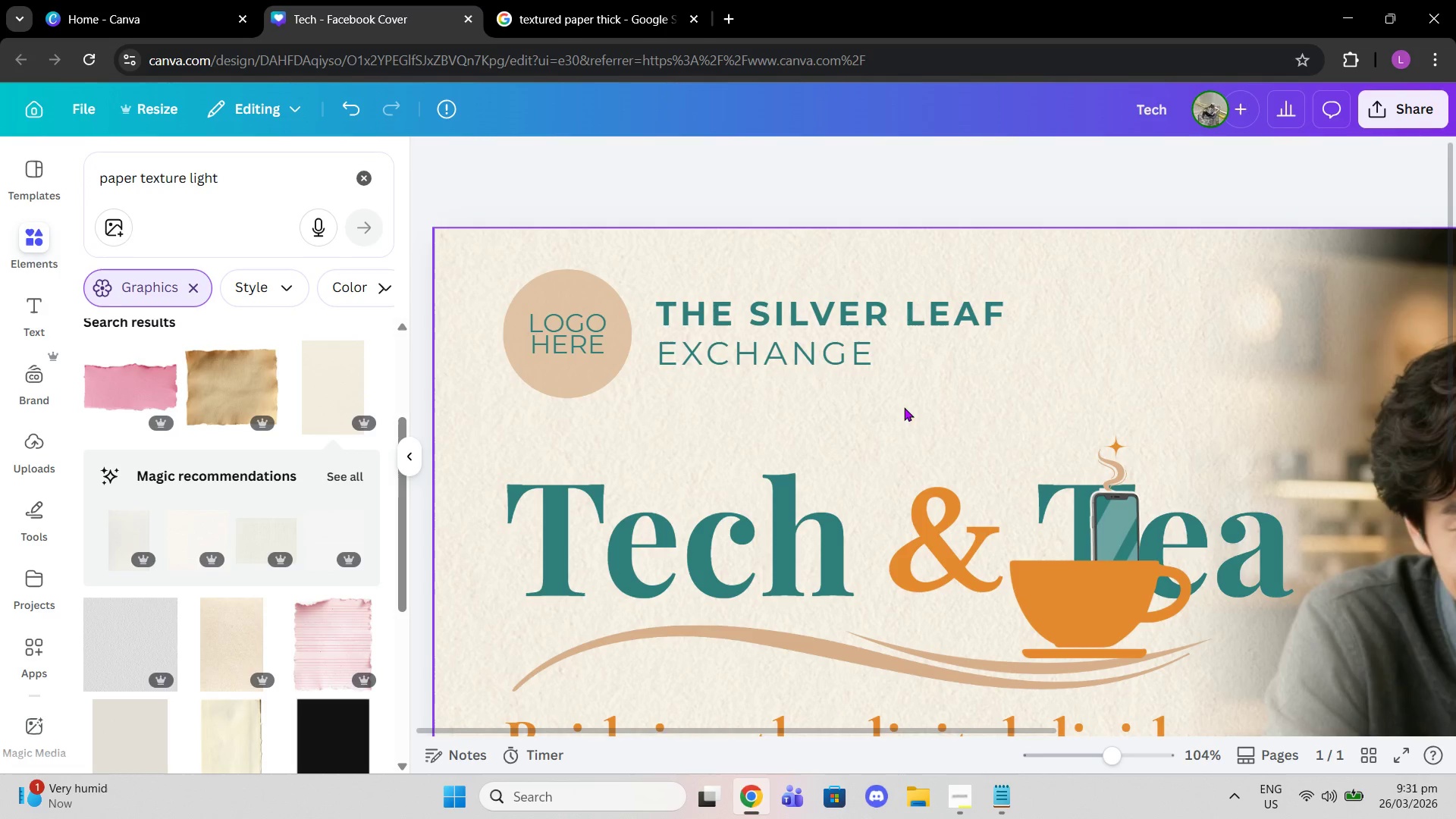 
left_click([907, 416])
 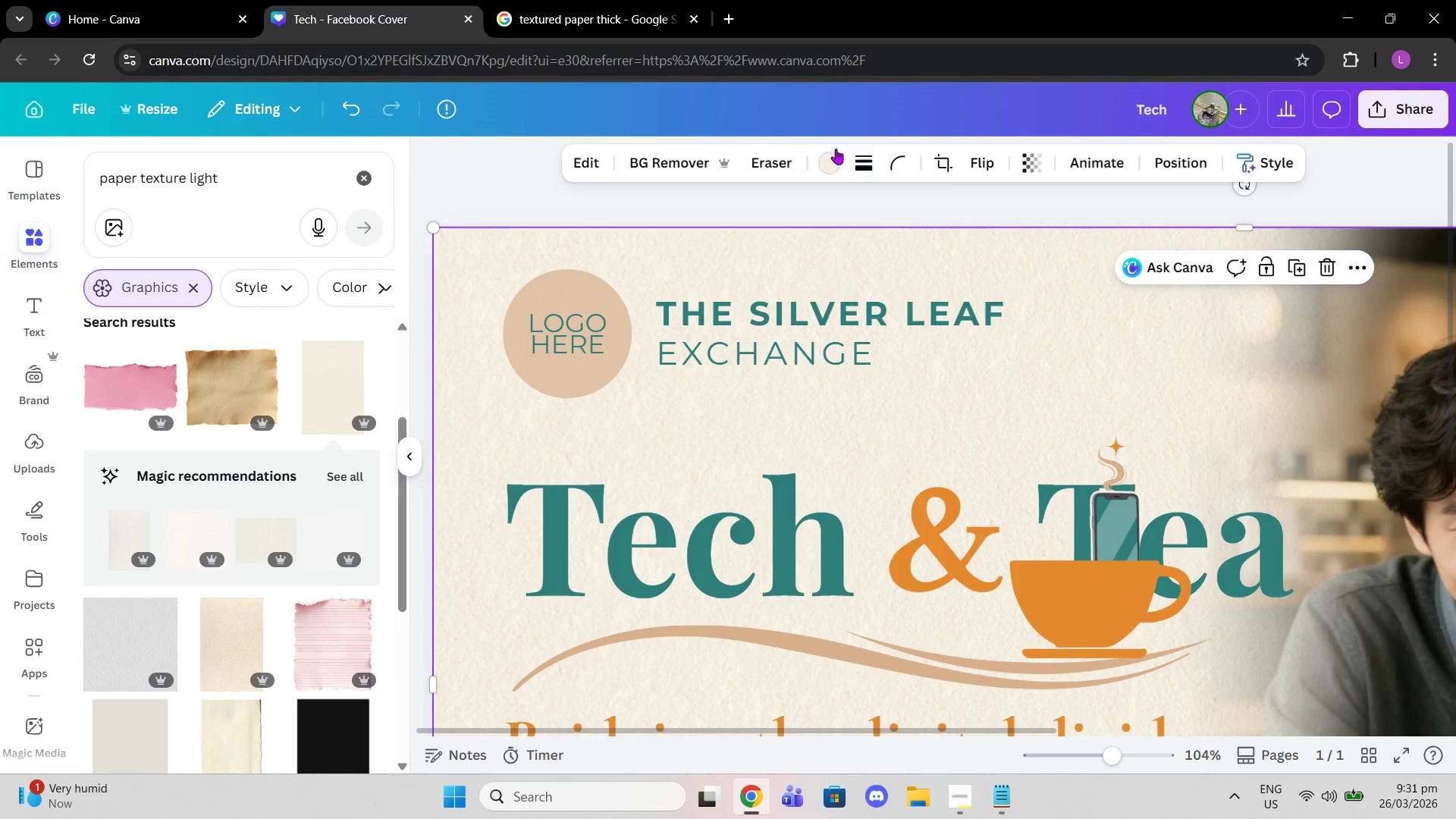 
left_click([832, 160])
 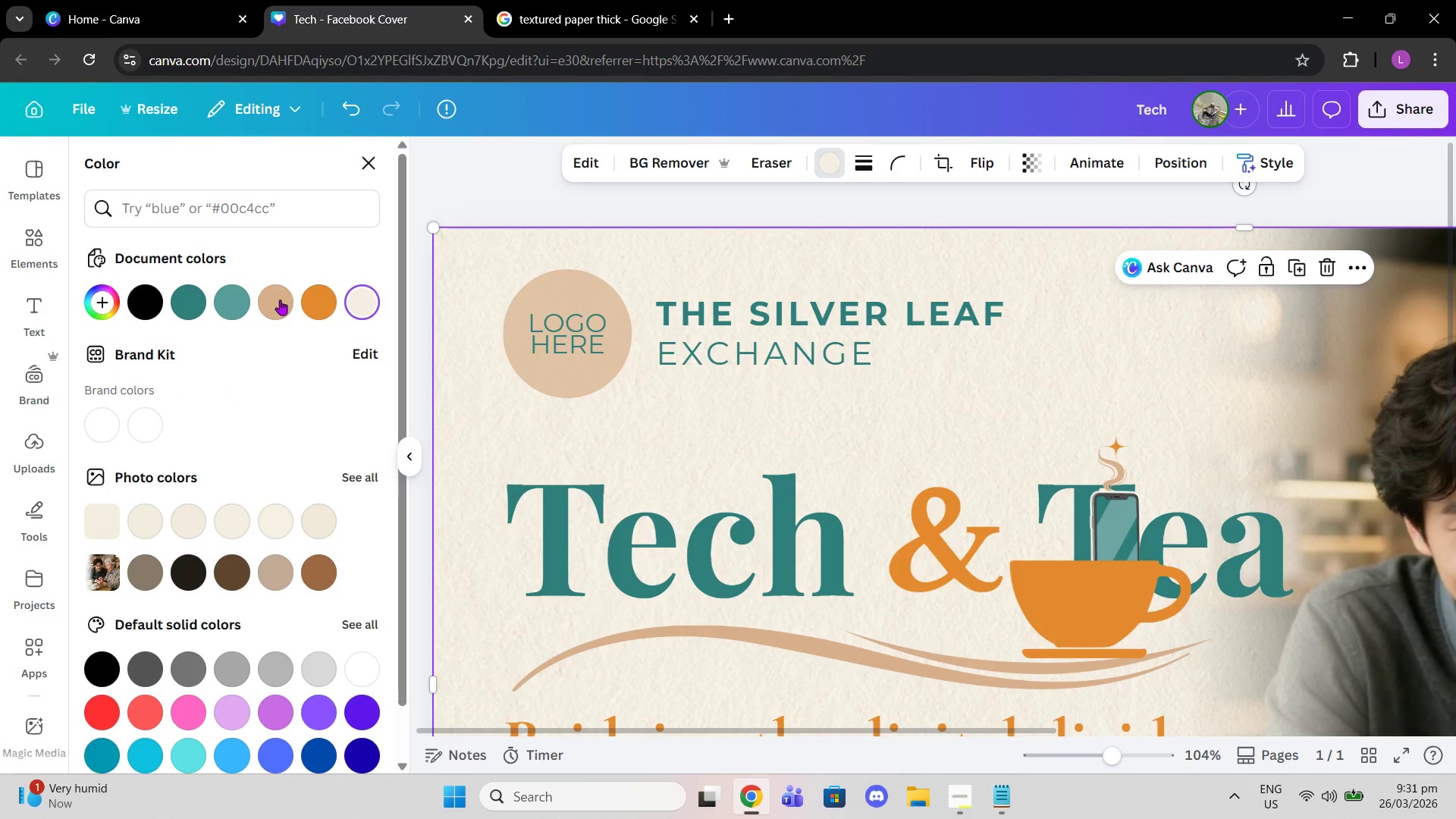 
left_click([307, 302])
 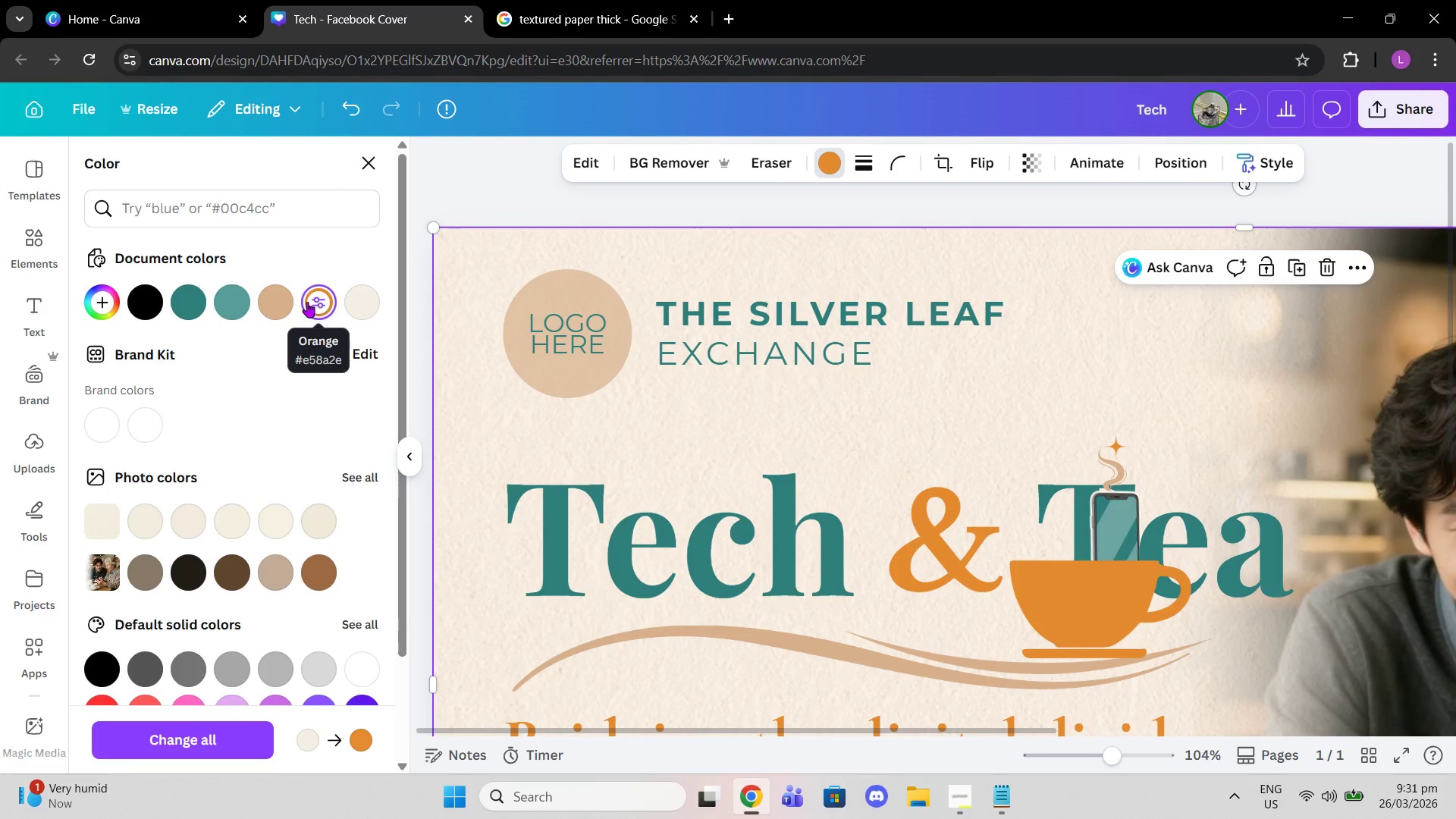 
key(Control+Z)
 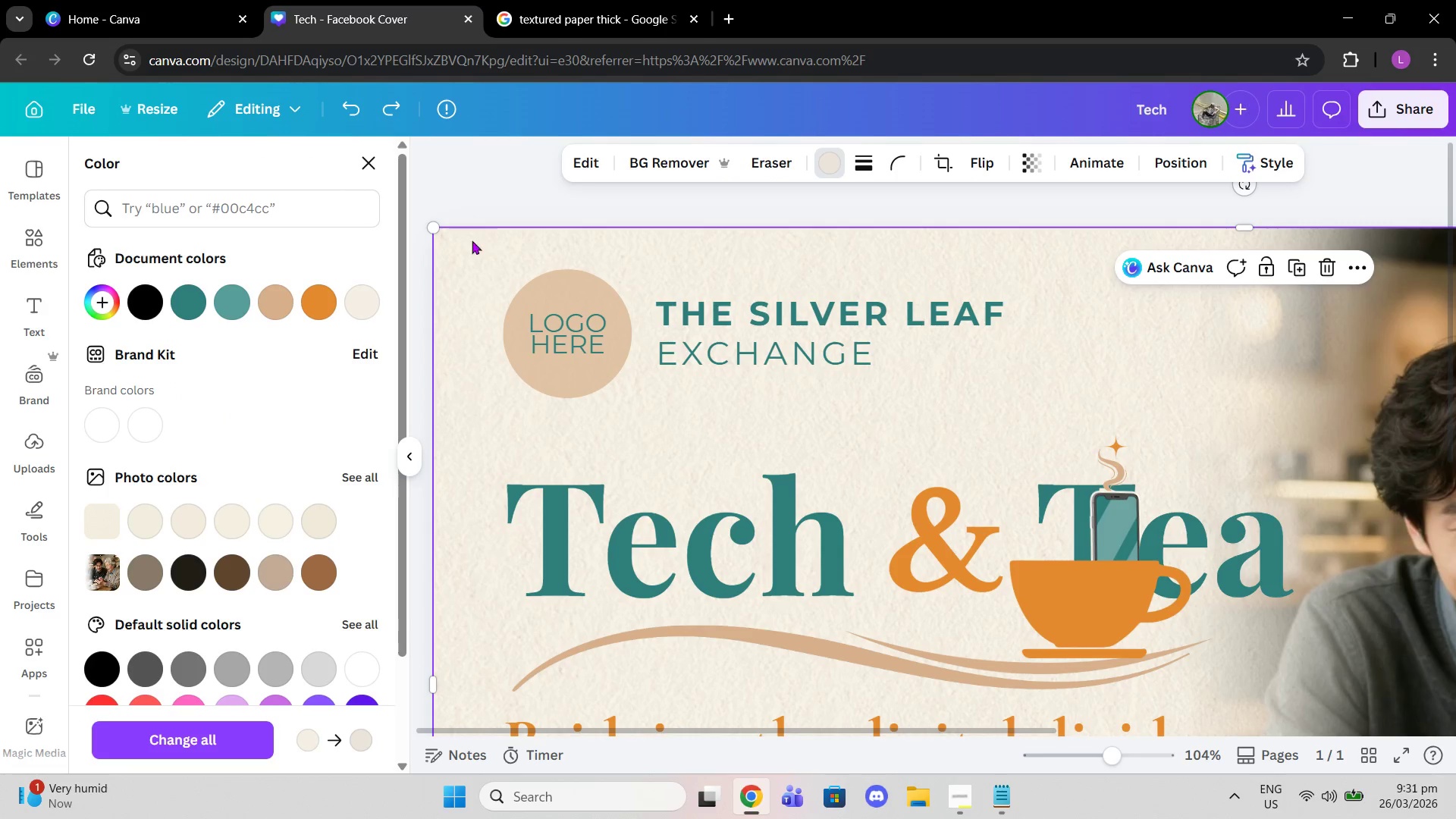 
double_click([471, 199])
 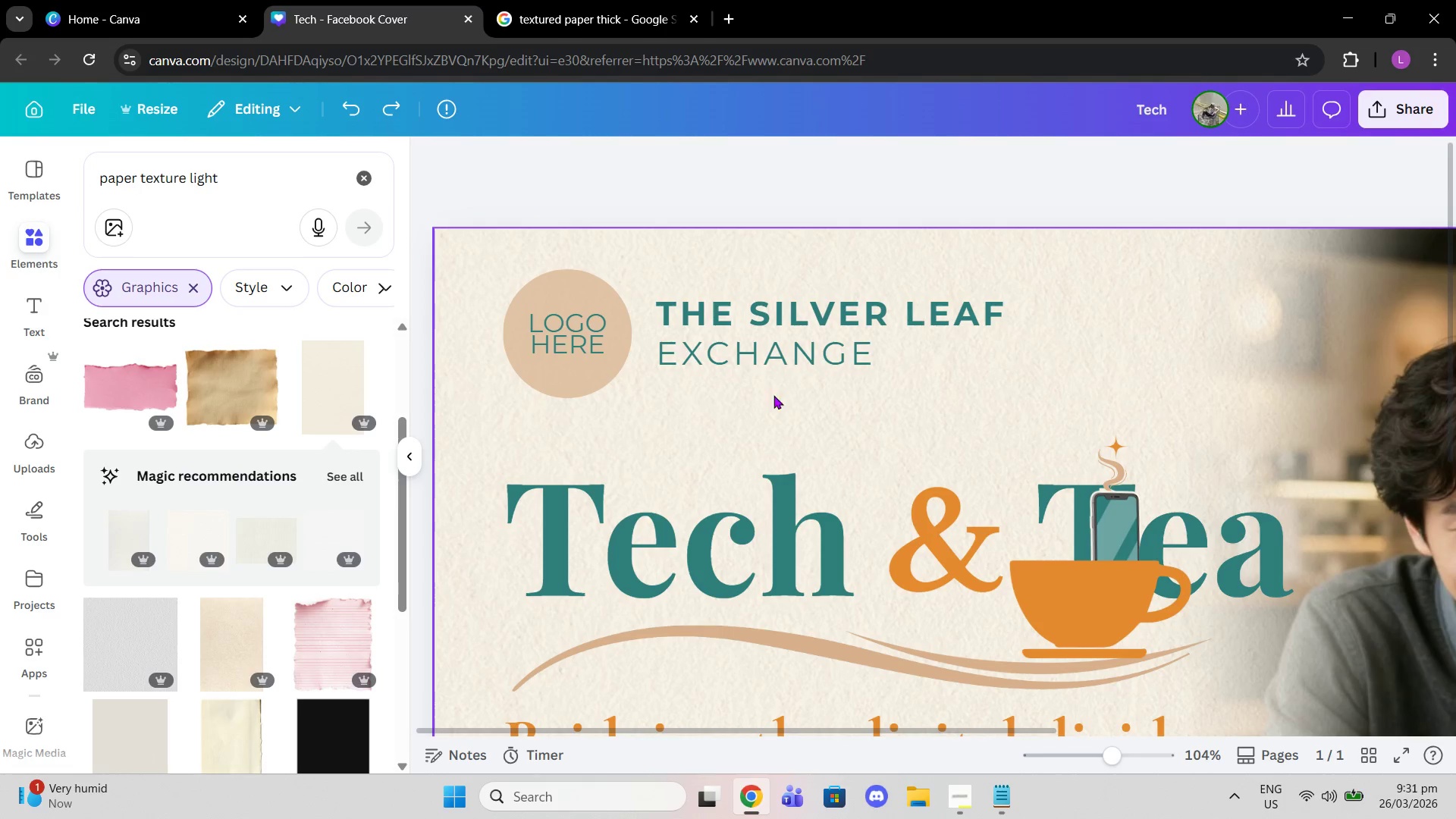 
left_click([775, 410])
 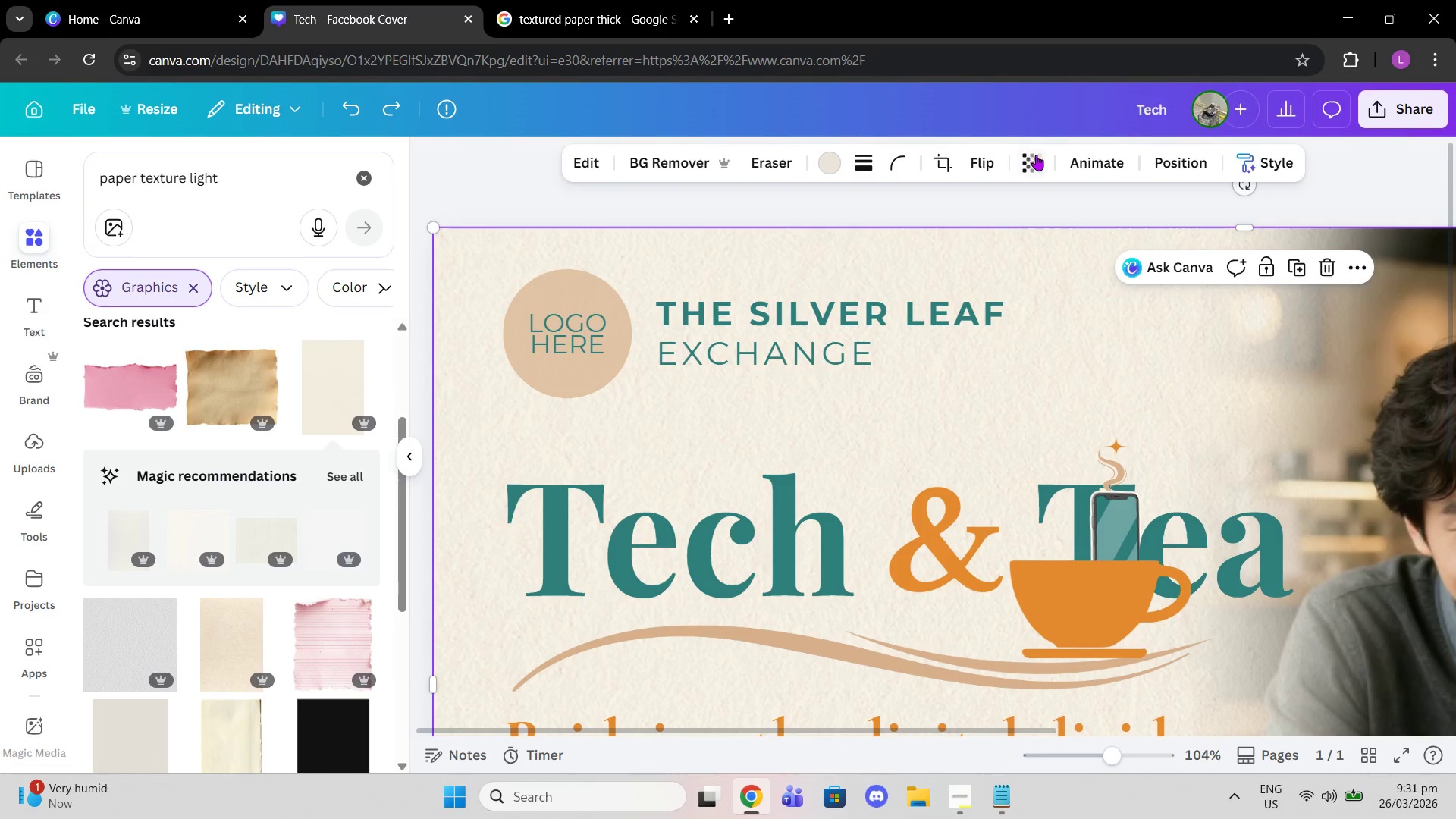 
left_click([1037, 158])
 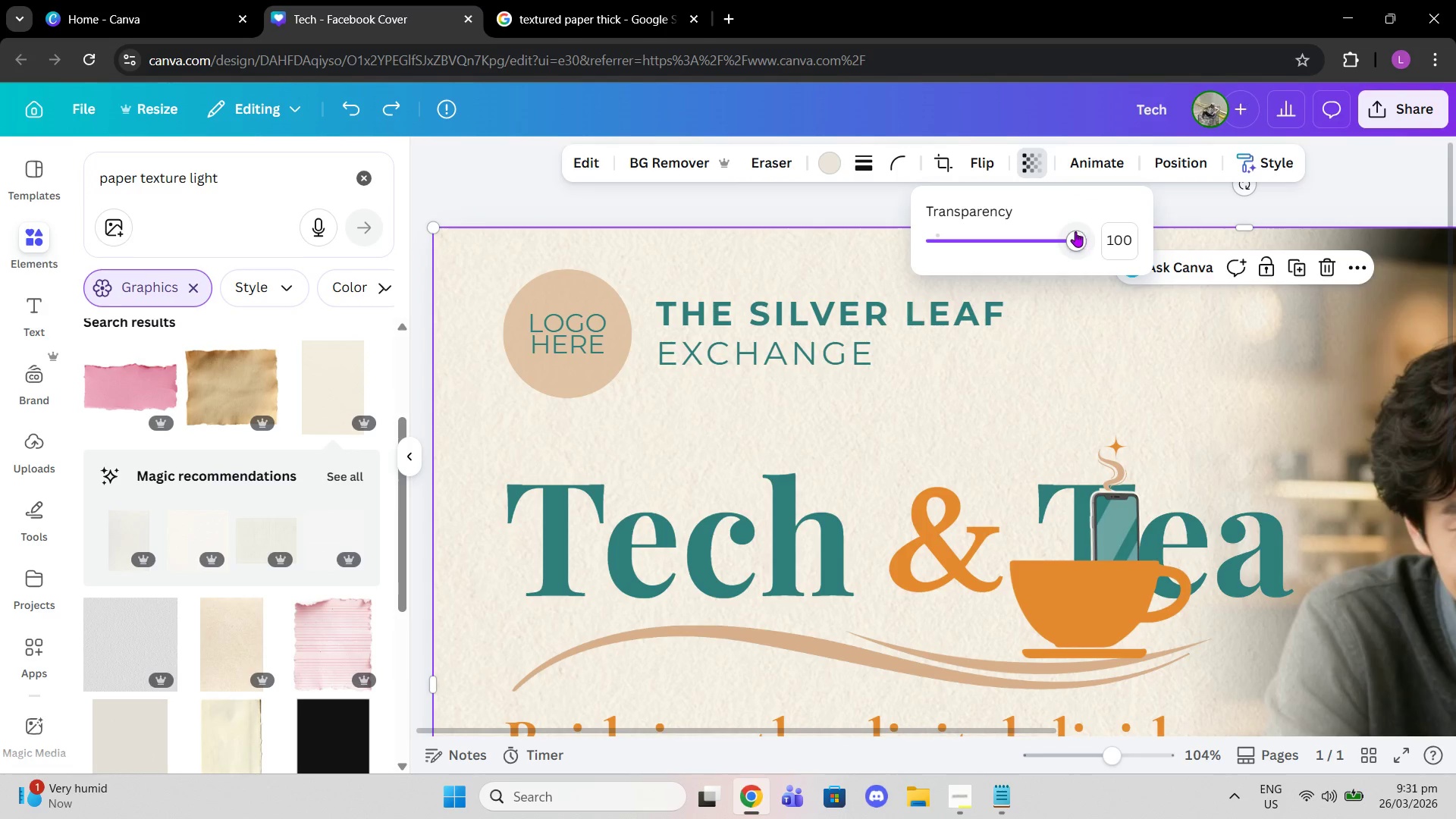 
left_click_drag(start_coordinate=[1073, 231], to_coordinate=[1119, 260])
 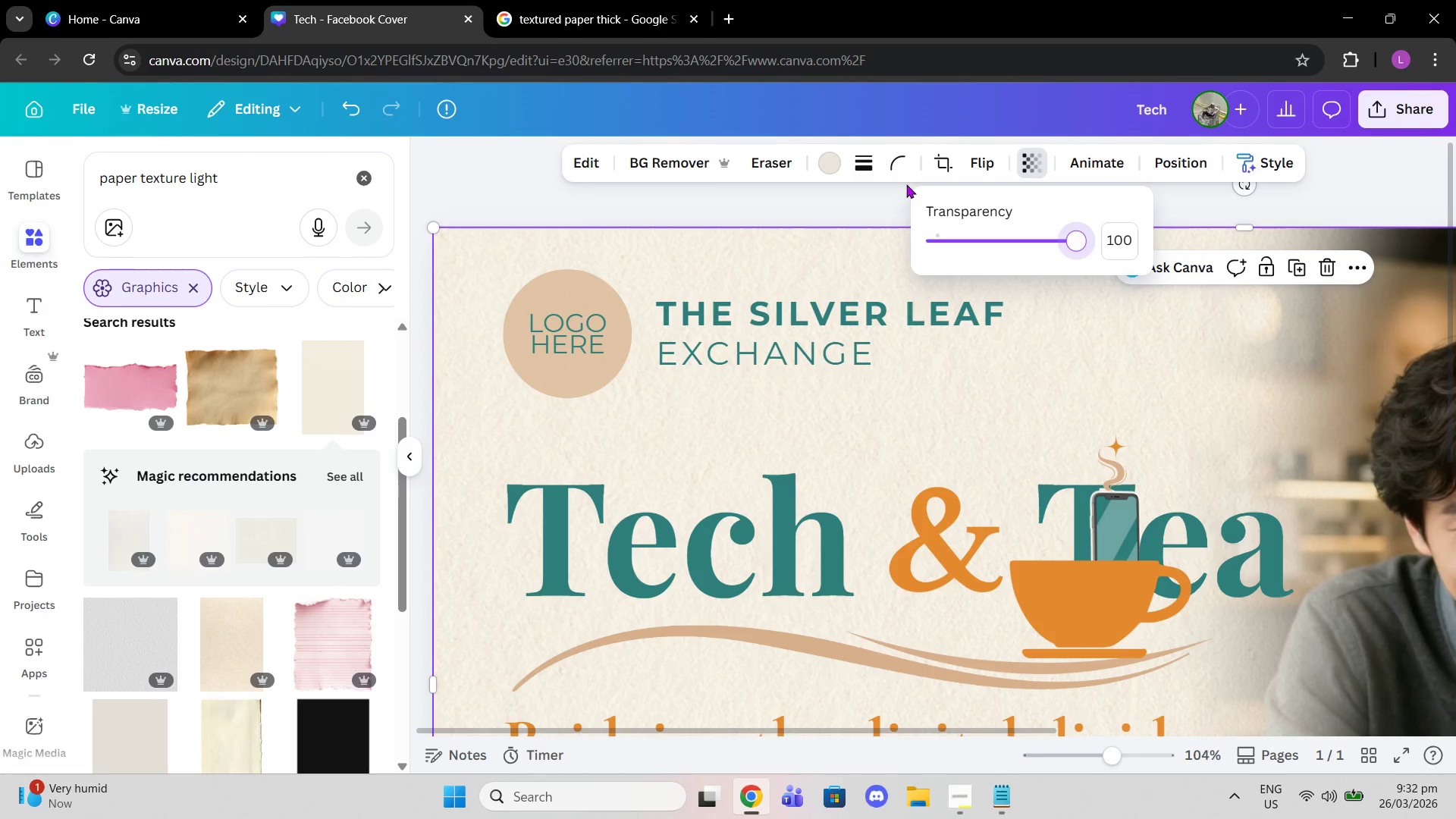 
wait(21.78)
 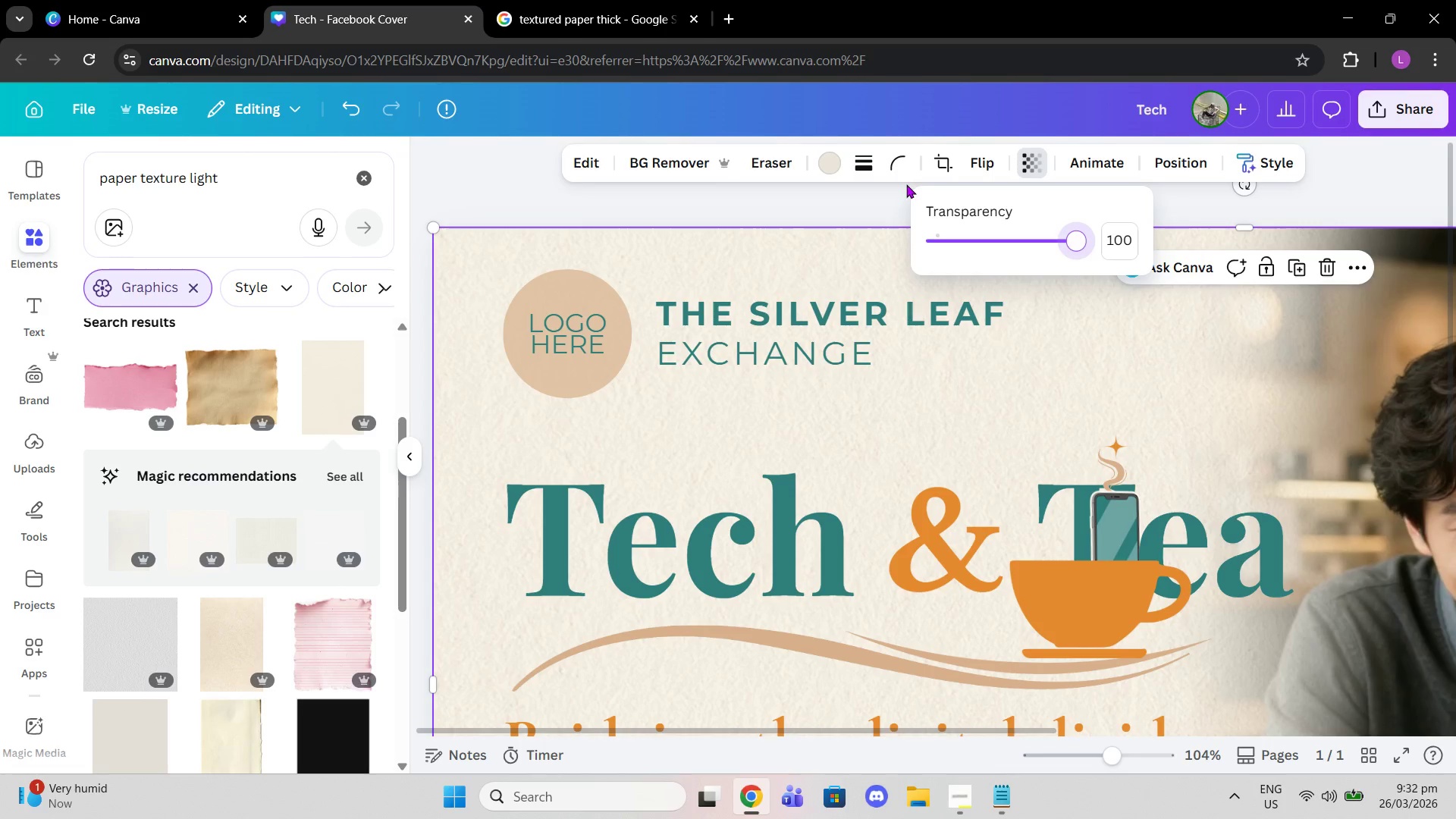 
scroll: coordinate [994, 103], scroll_direction: down, amount: 2.0
 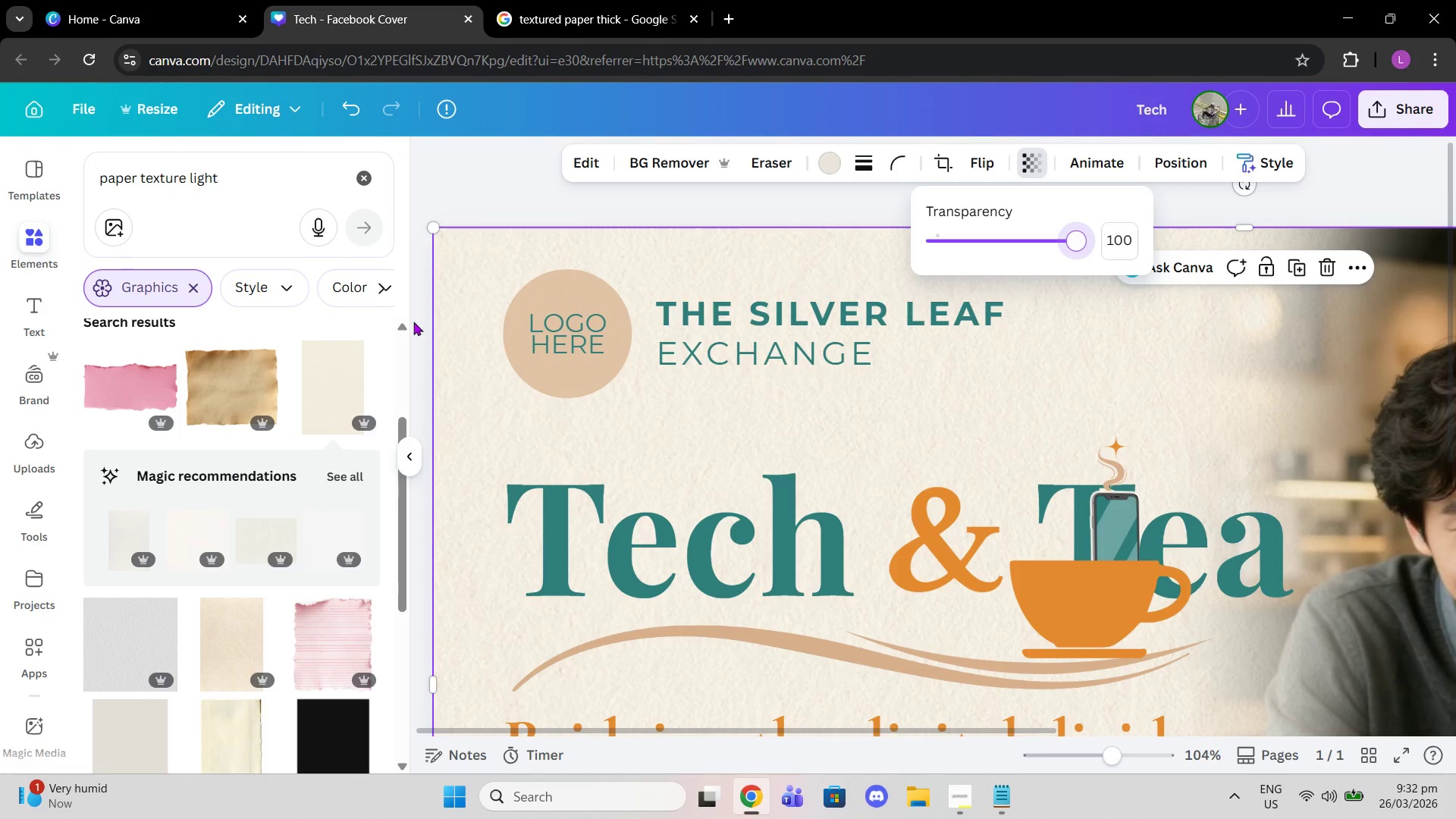 
wait(7.44)
 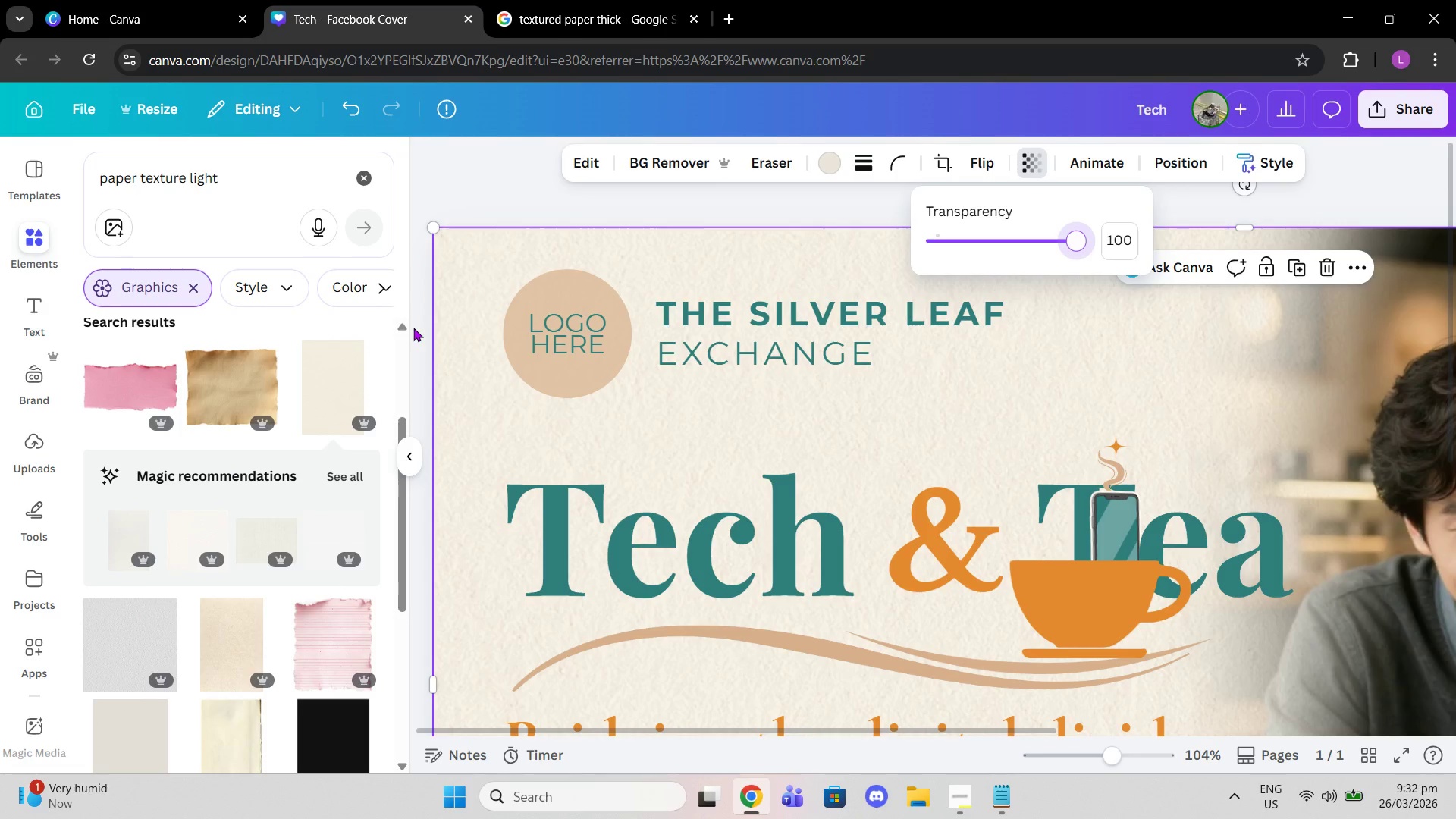 
scroll: coordinate [692, 487], scroll_direction: down, amount: 2.0
 